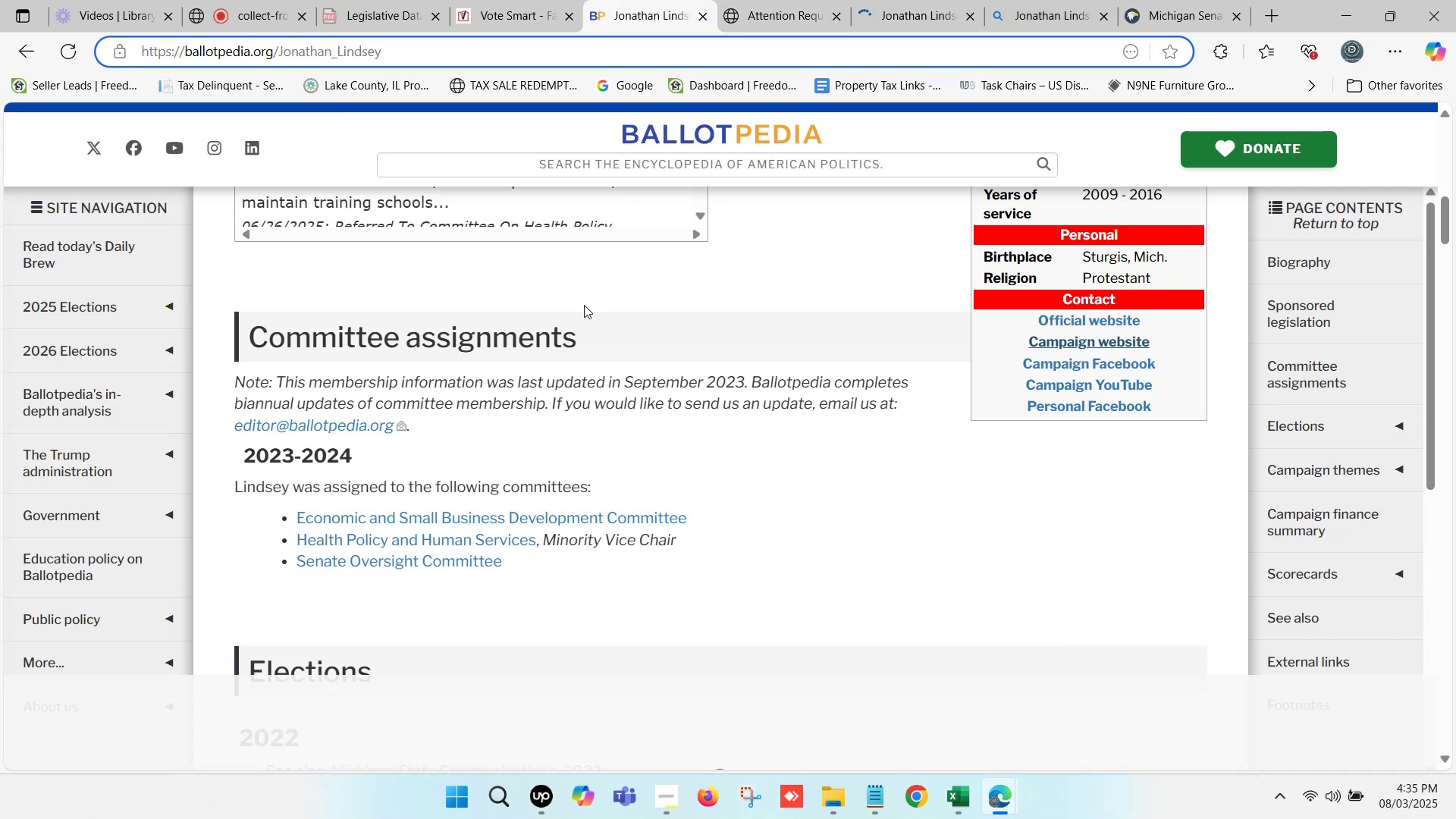 
scroll: coordinate [834, 310], scroll_direction: up, amount: 13.0
 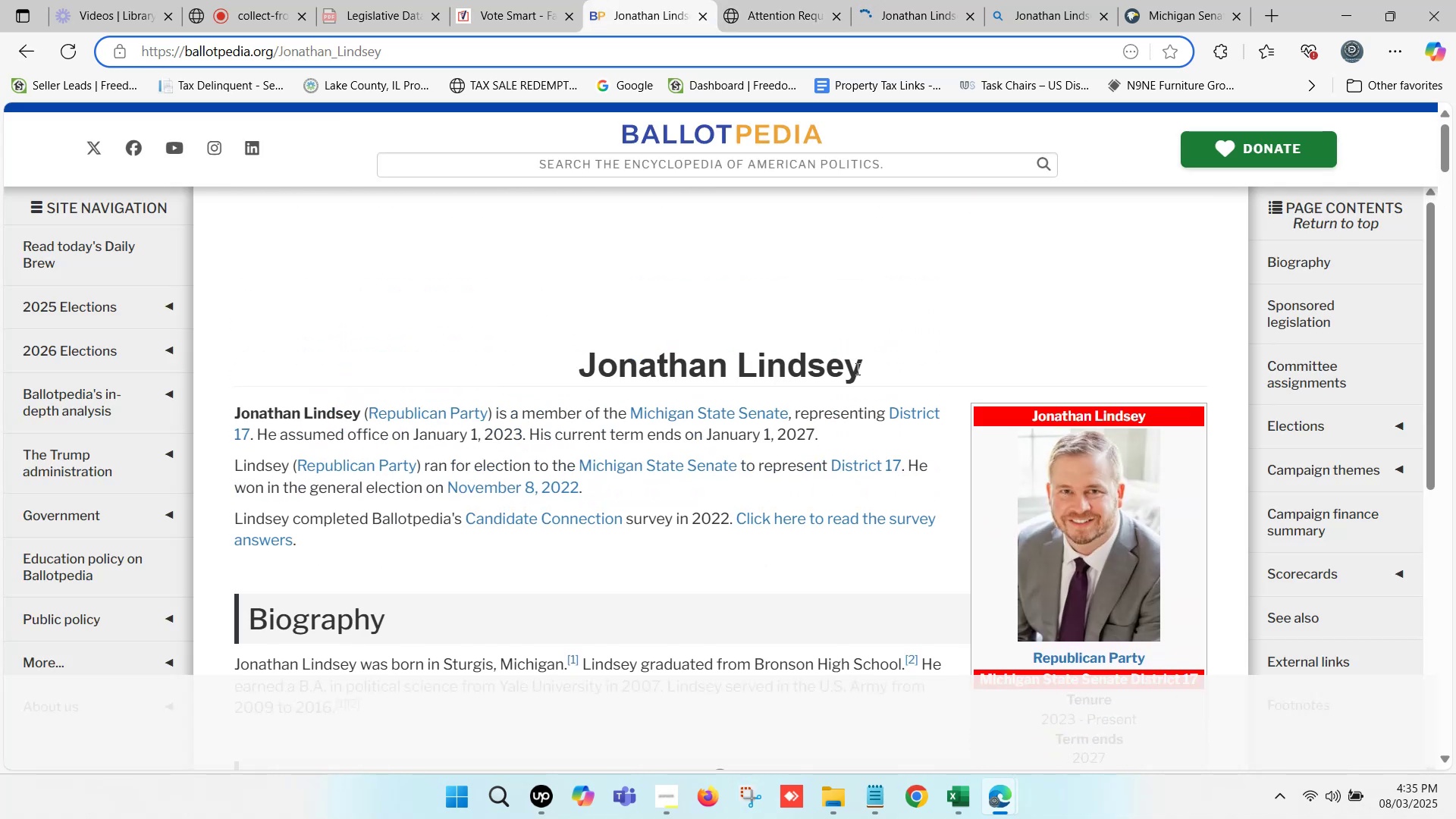 
left_click_drag(start_coordinate=[861, 370], to_coordinate=[574, 353])
 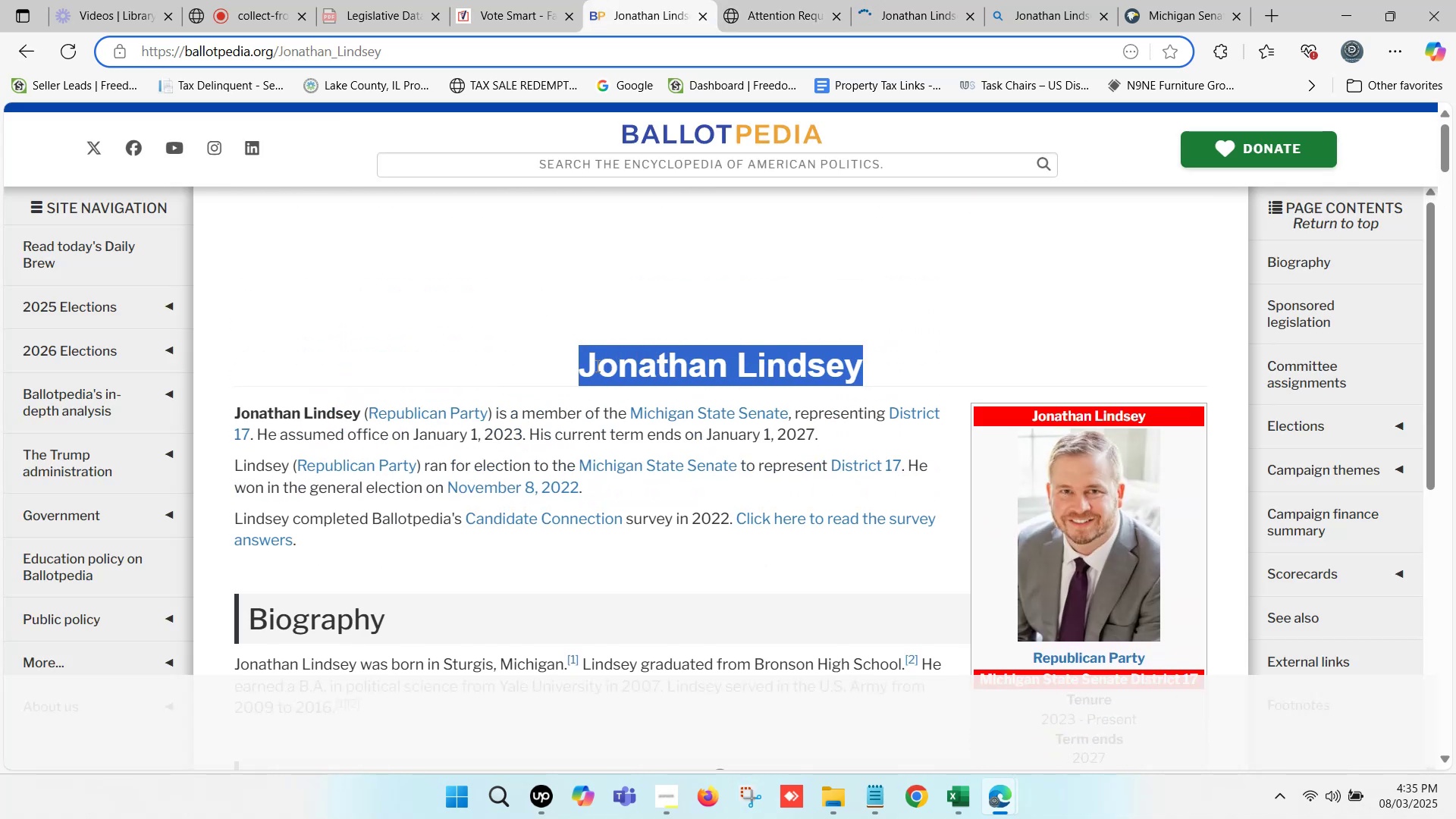 
key(Control+C)
 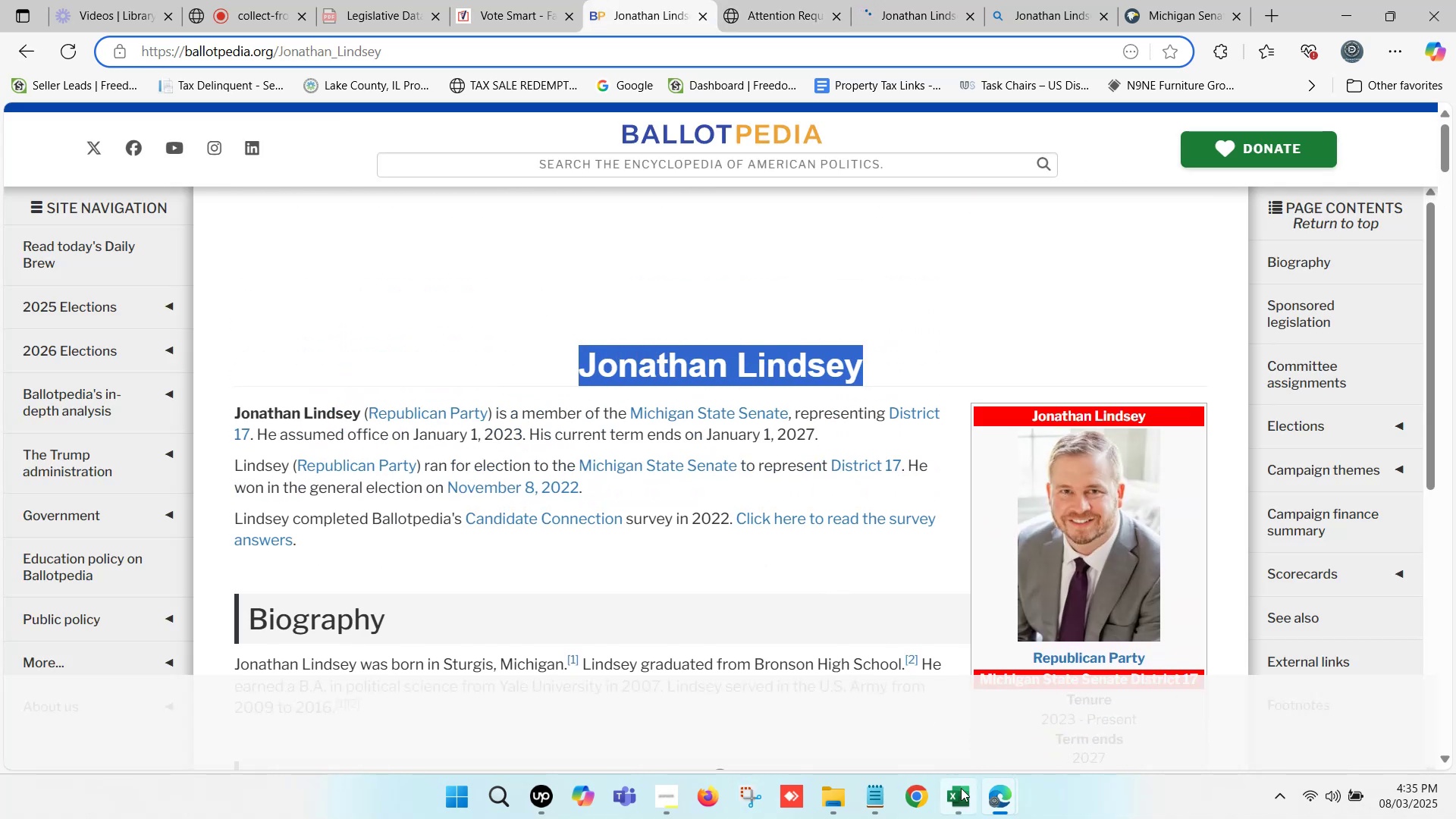 
left_click([961, 802])
 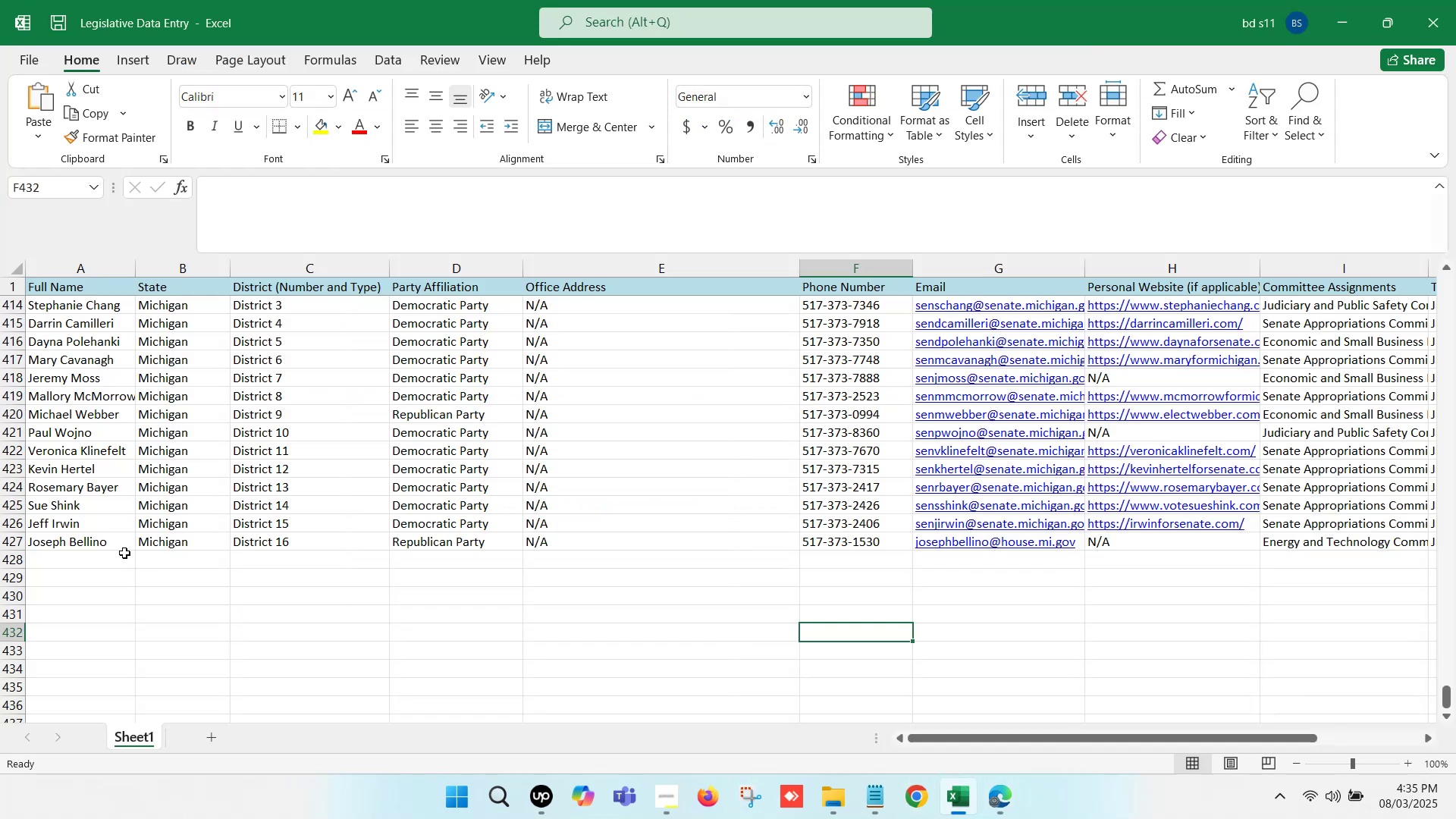 
left_click([86, 556])
 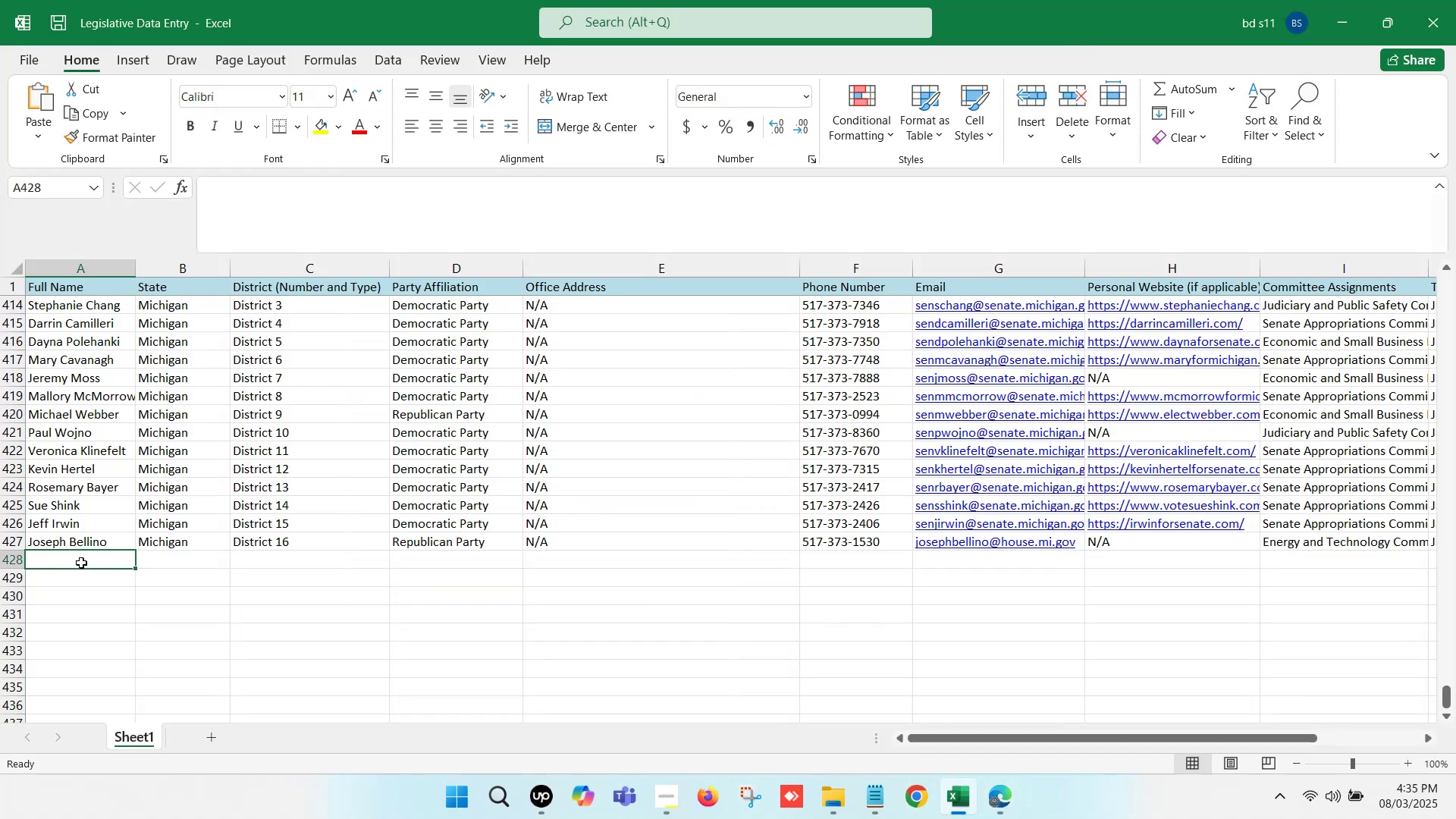 
double_click([81, 563])
 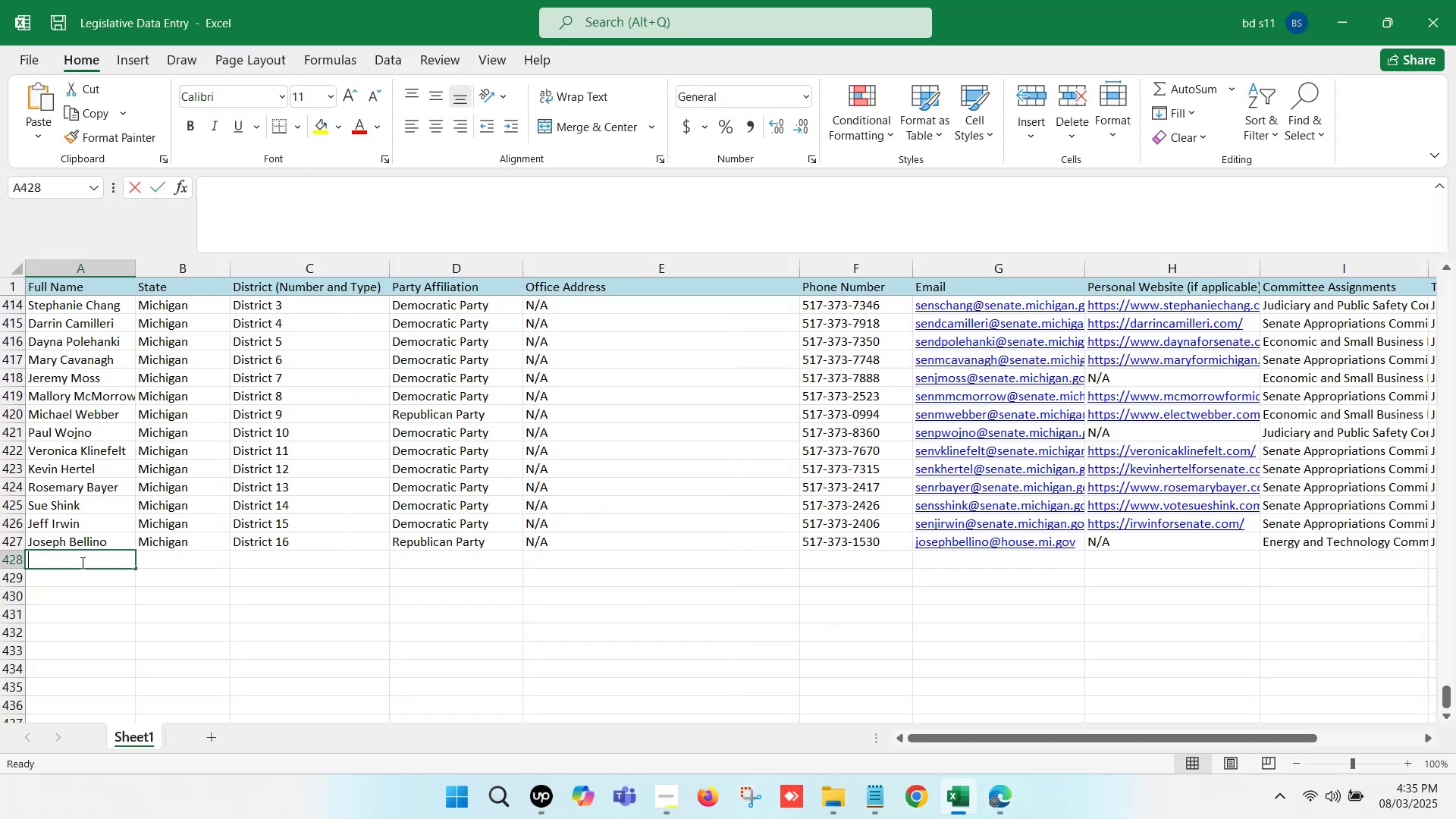 
key(Control+ControlLeft)
 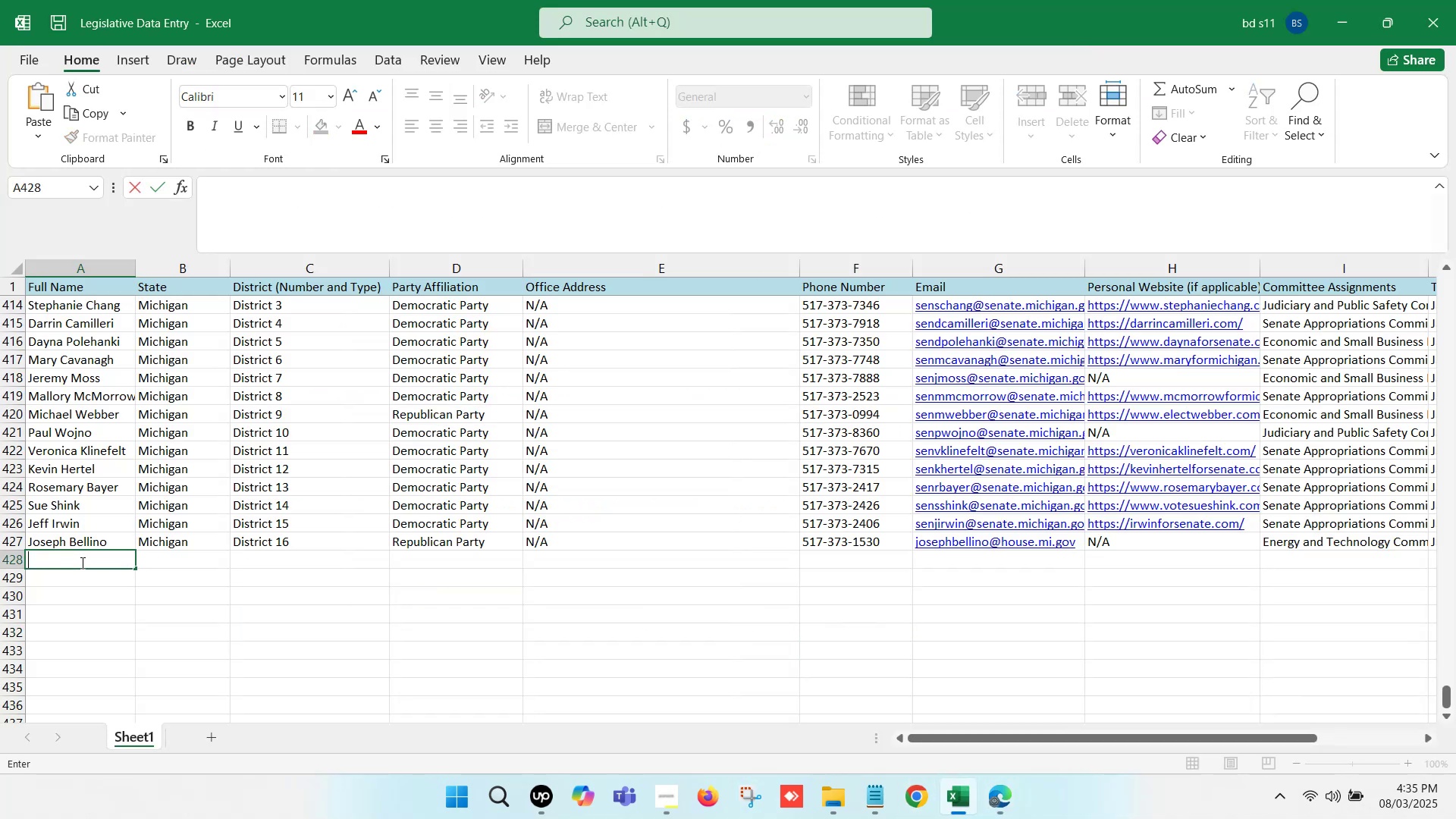 
key(Control+V)
 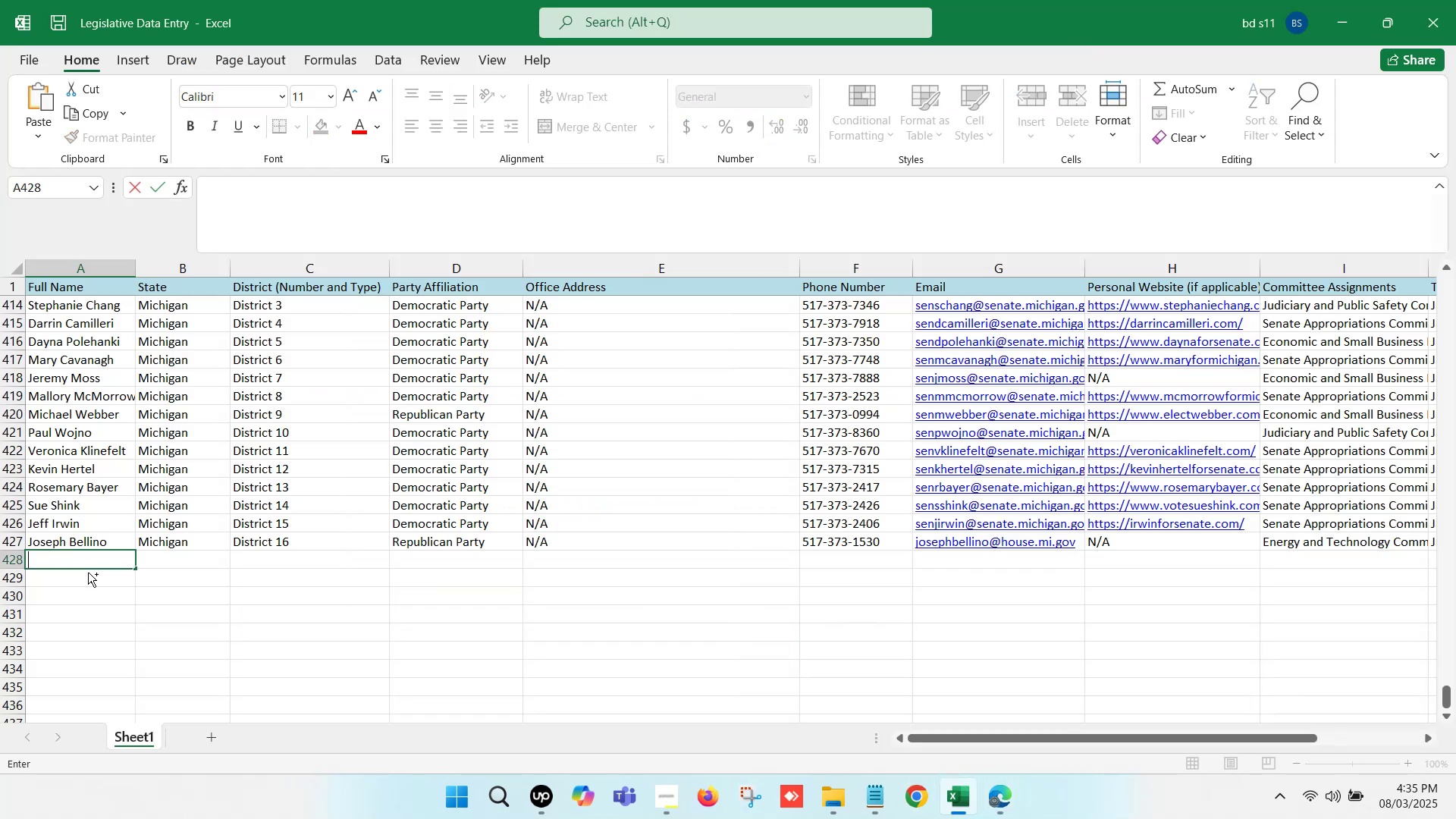 
left_click_drag(start_coordinate=[108, 595], to_coordinate=[112, 595])
 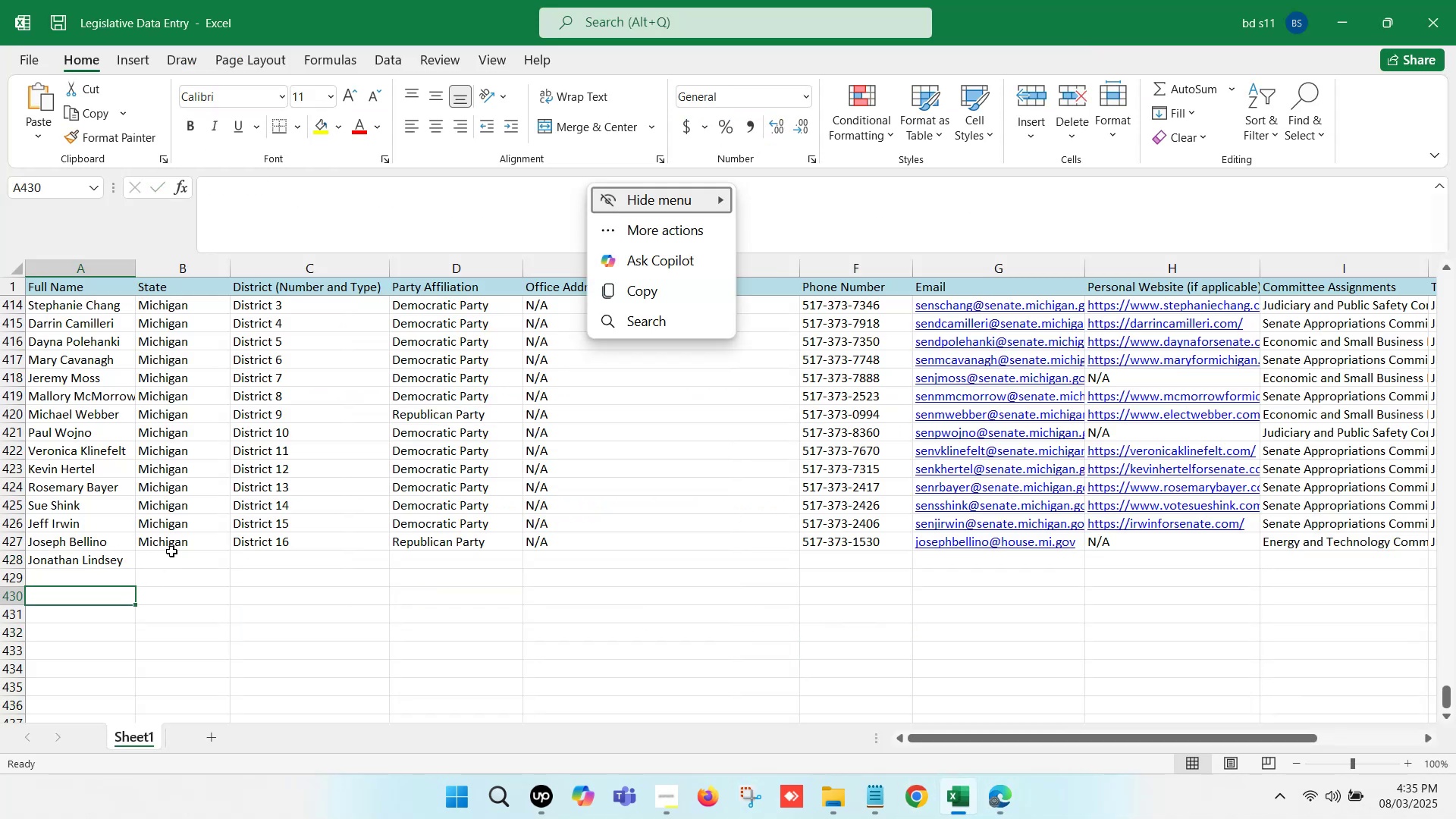 
left_click([173, 551])
 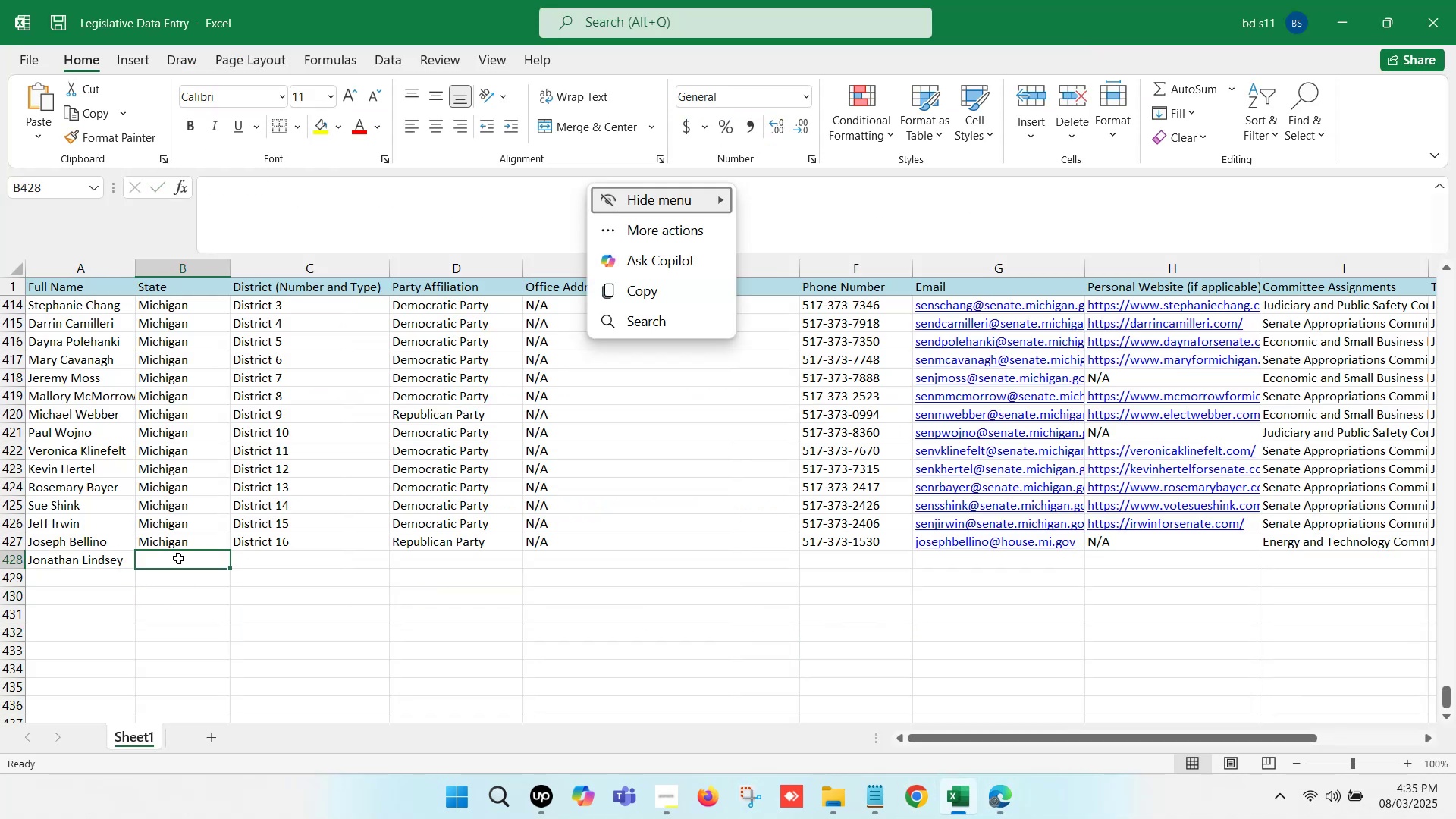 
left_click([181, 541])
 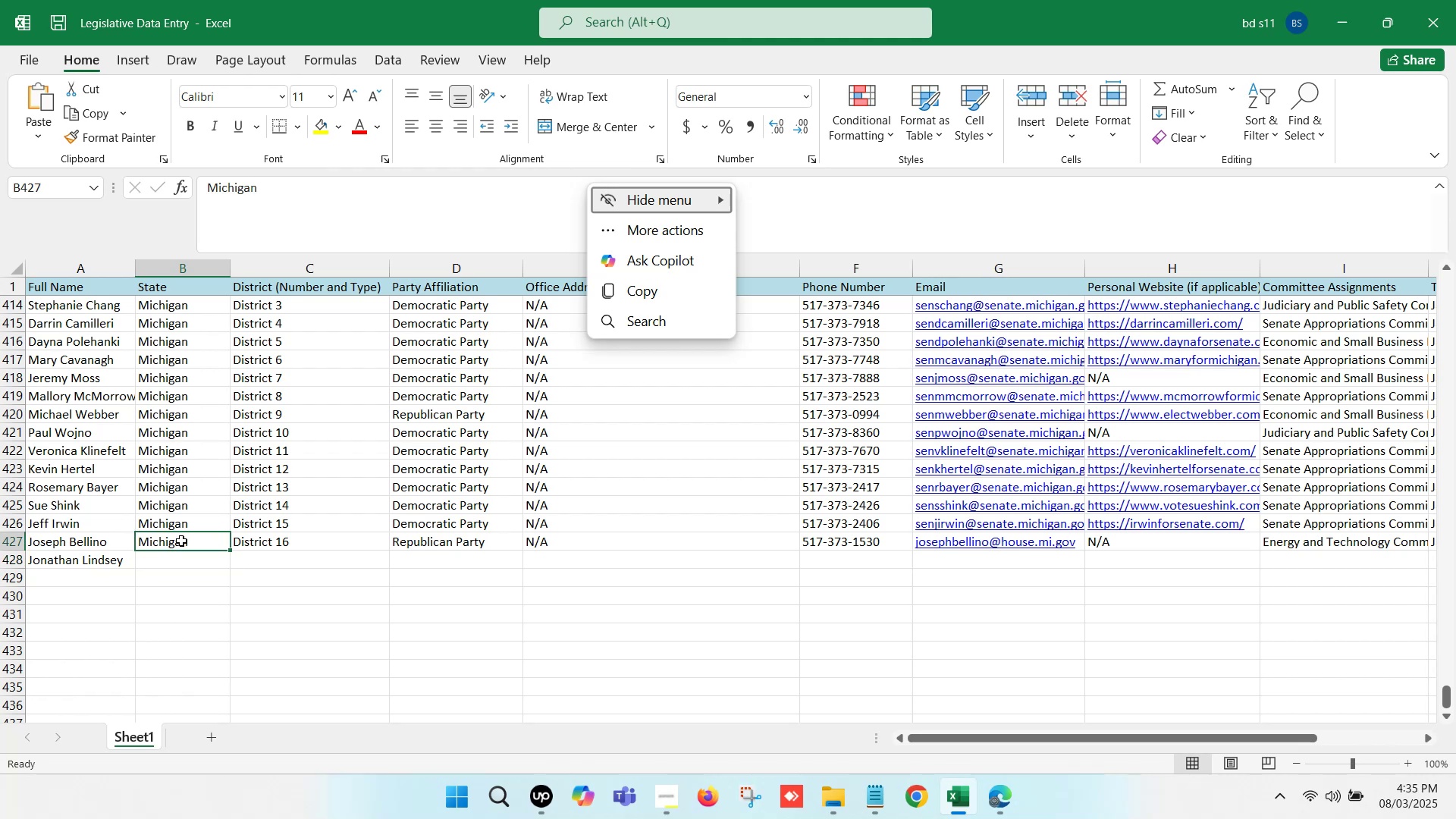 
key(Control+C)
 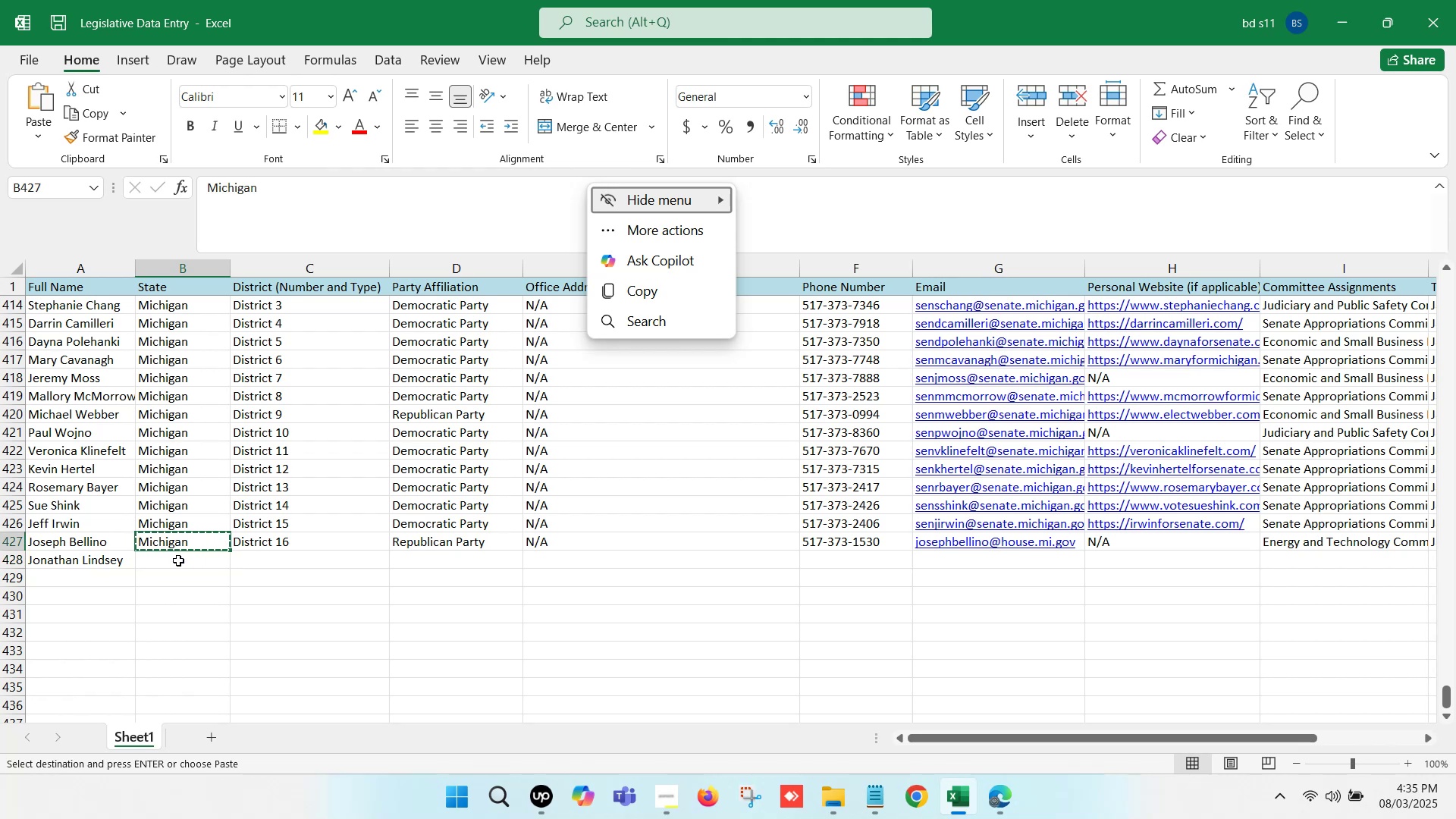 
left_click([177, 562])
 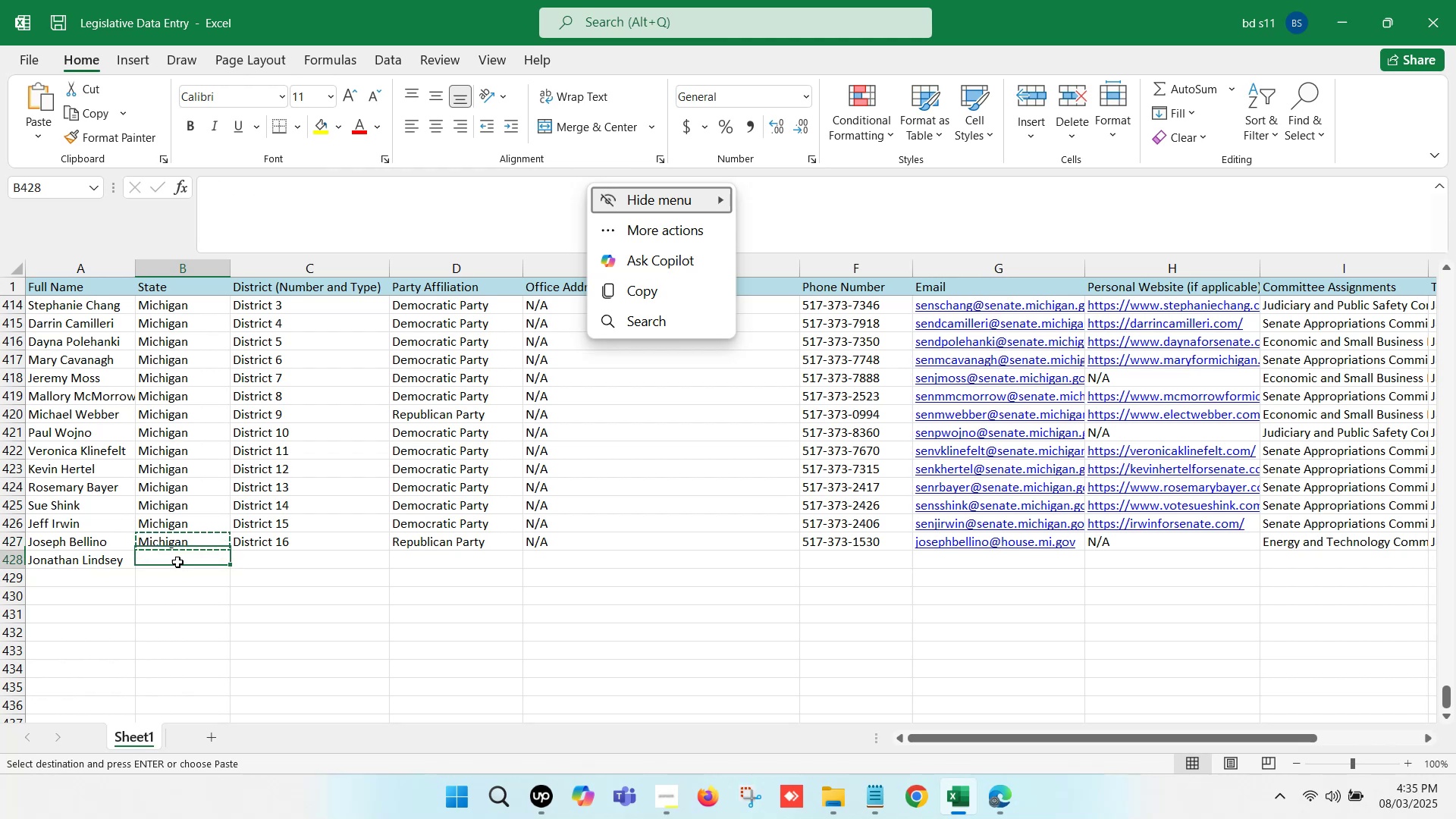 
key(Control+ControlLeft)
 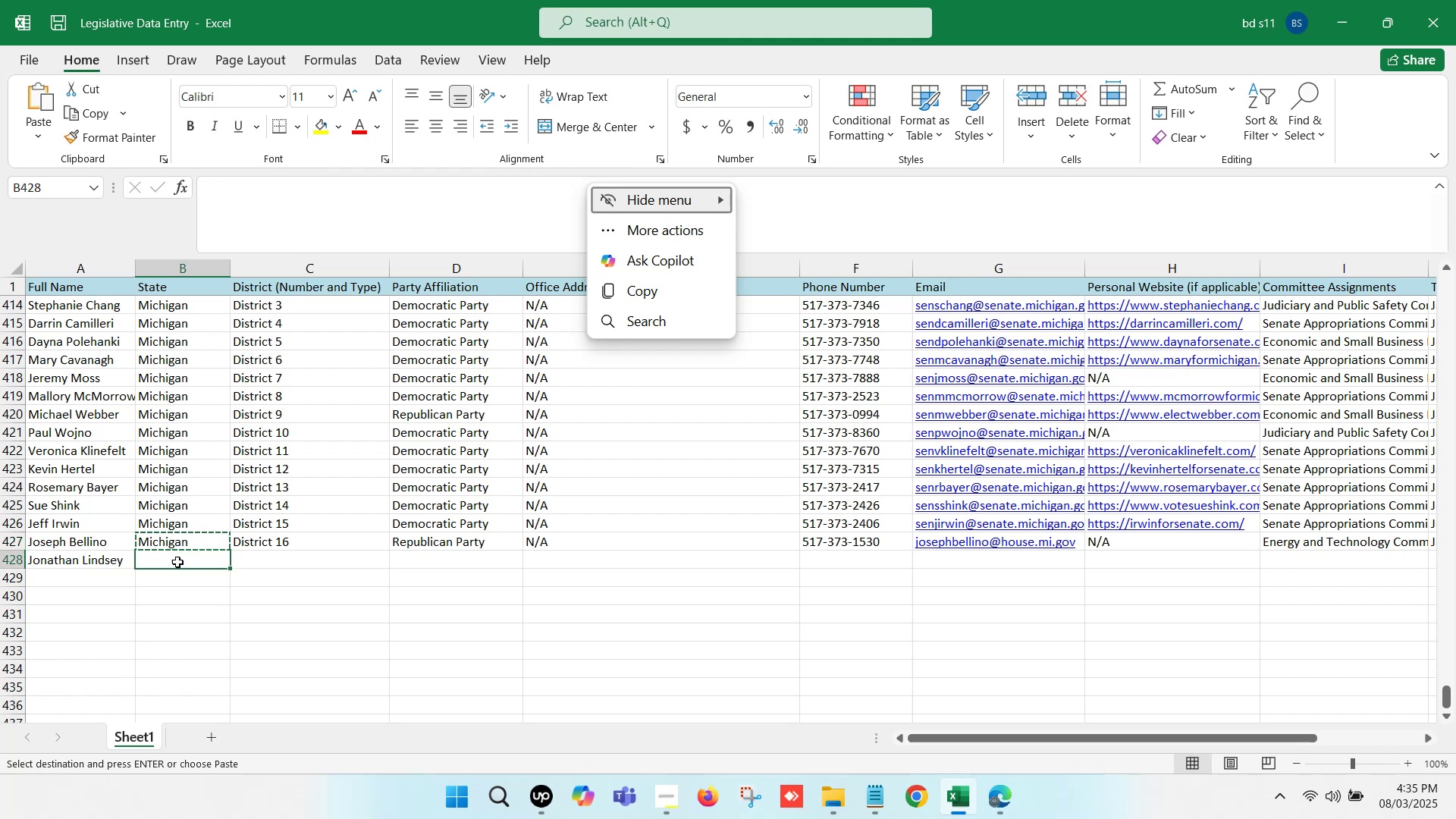 
key(Control+V)
 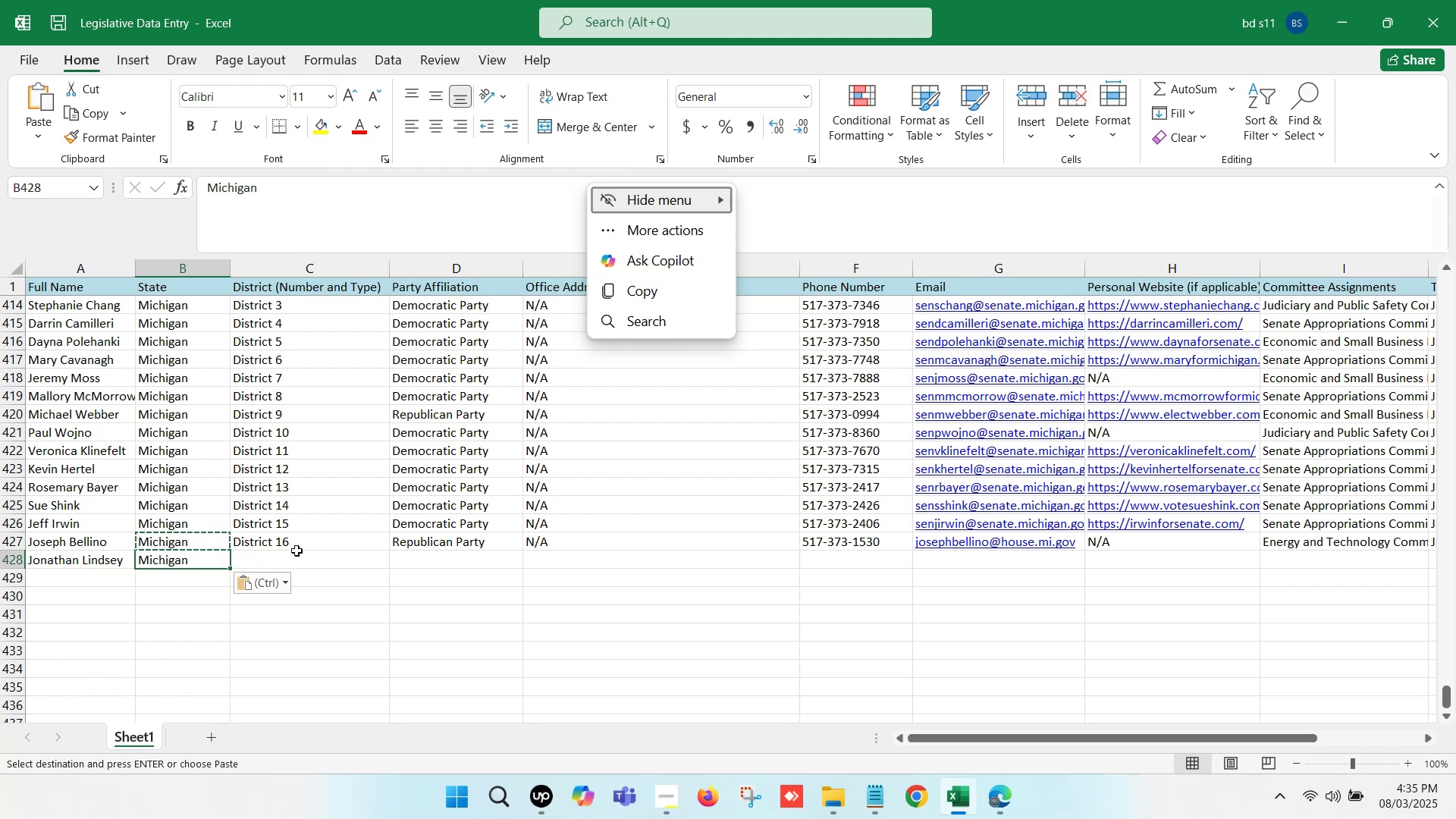 
left_click([297, 551])
 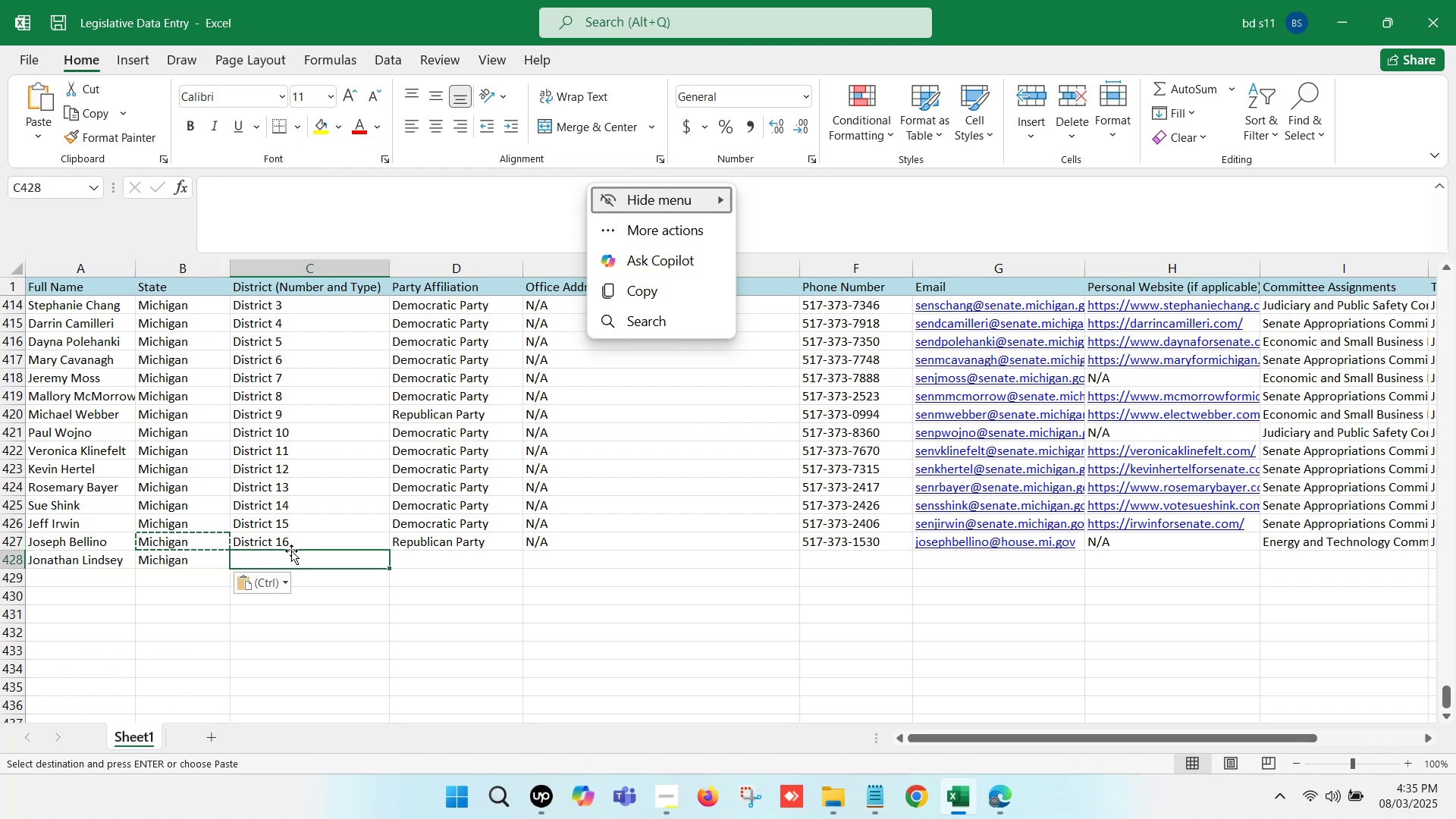 
key(Control+D)
 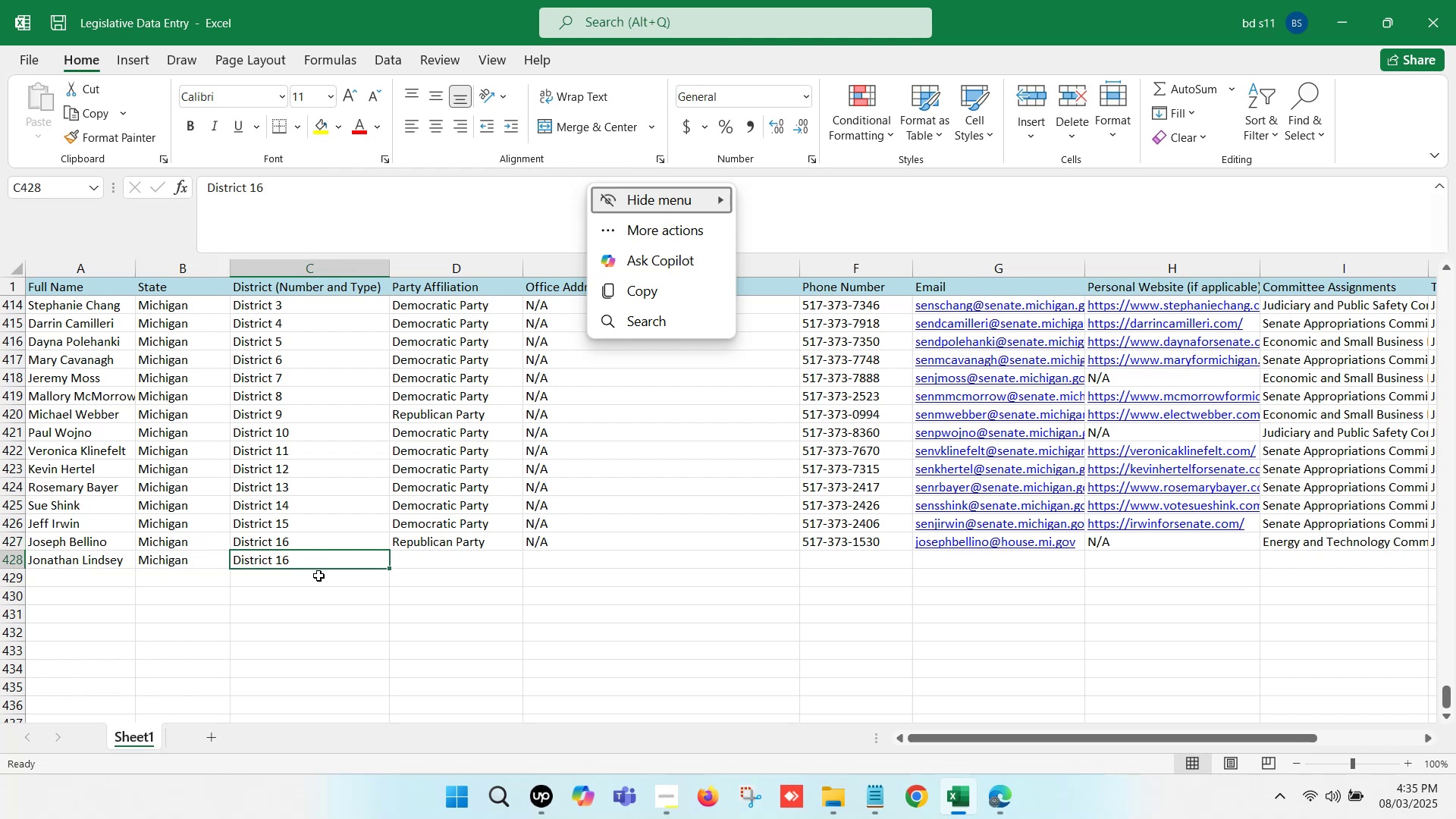 
left_click([318, 569])
 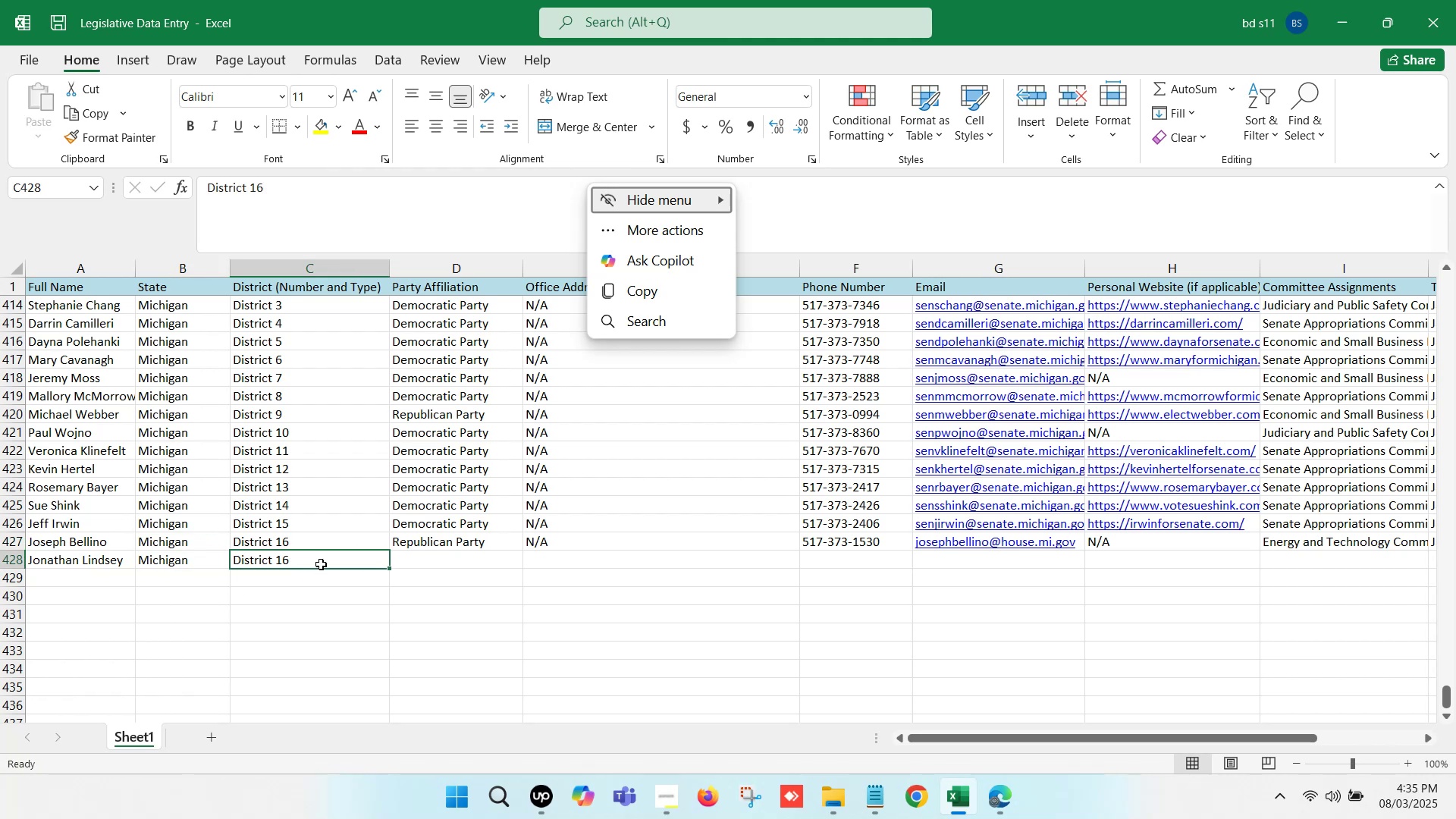 
wait(6.32)
 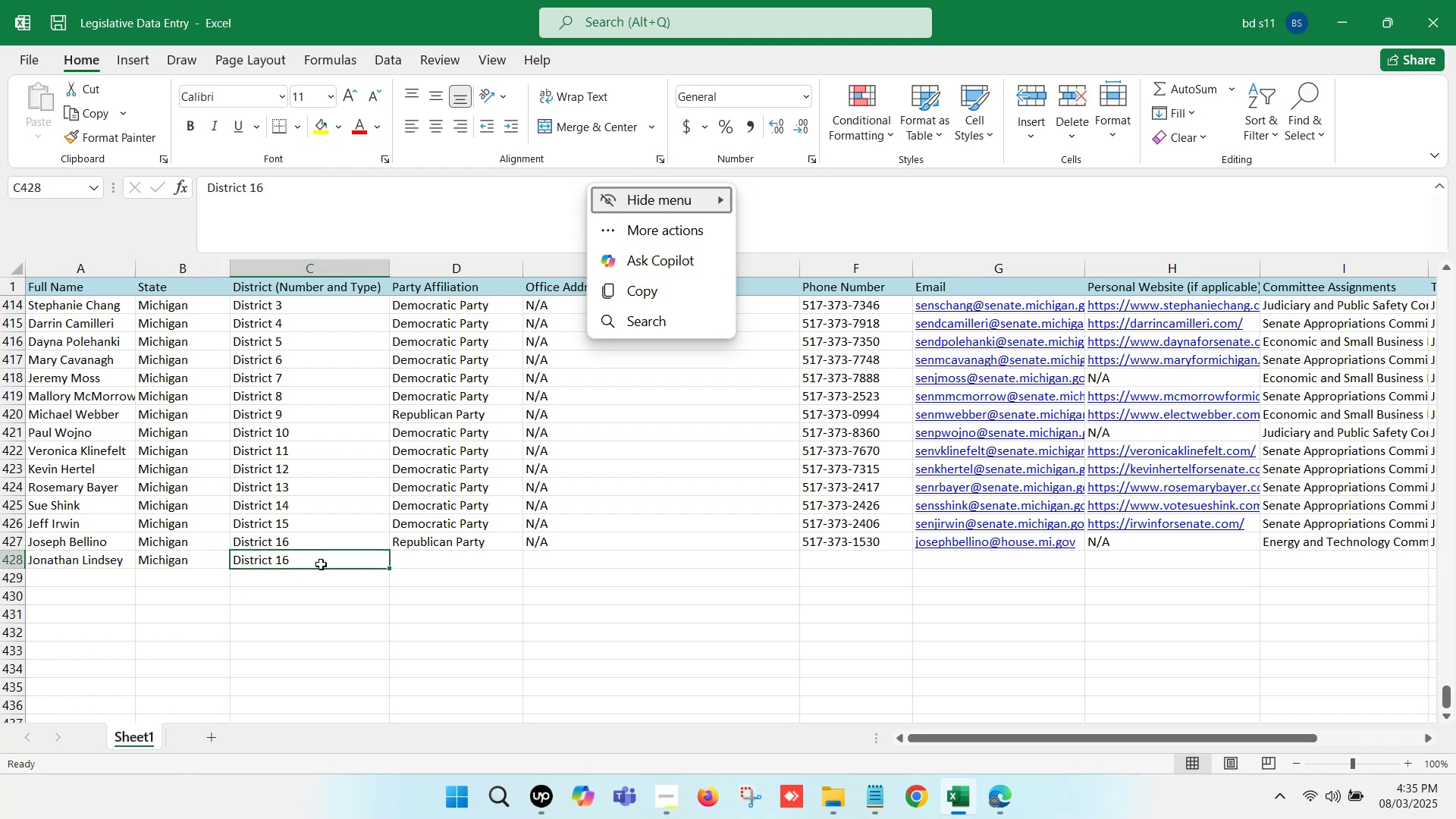 
double_click([321, 564])
 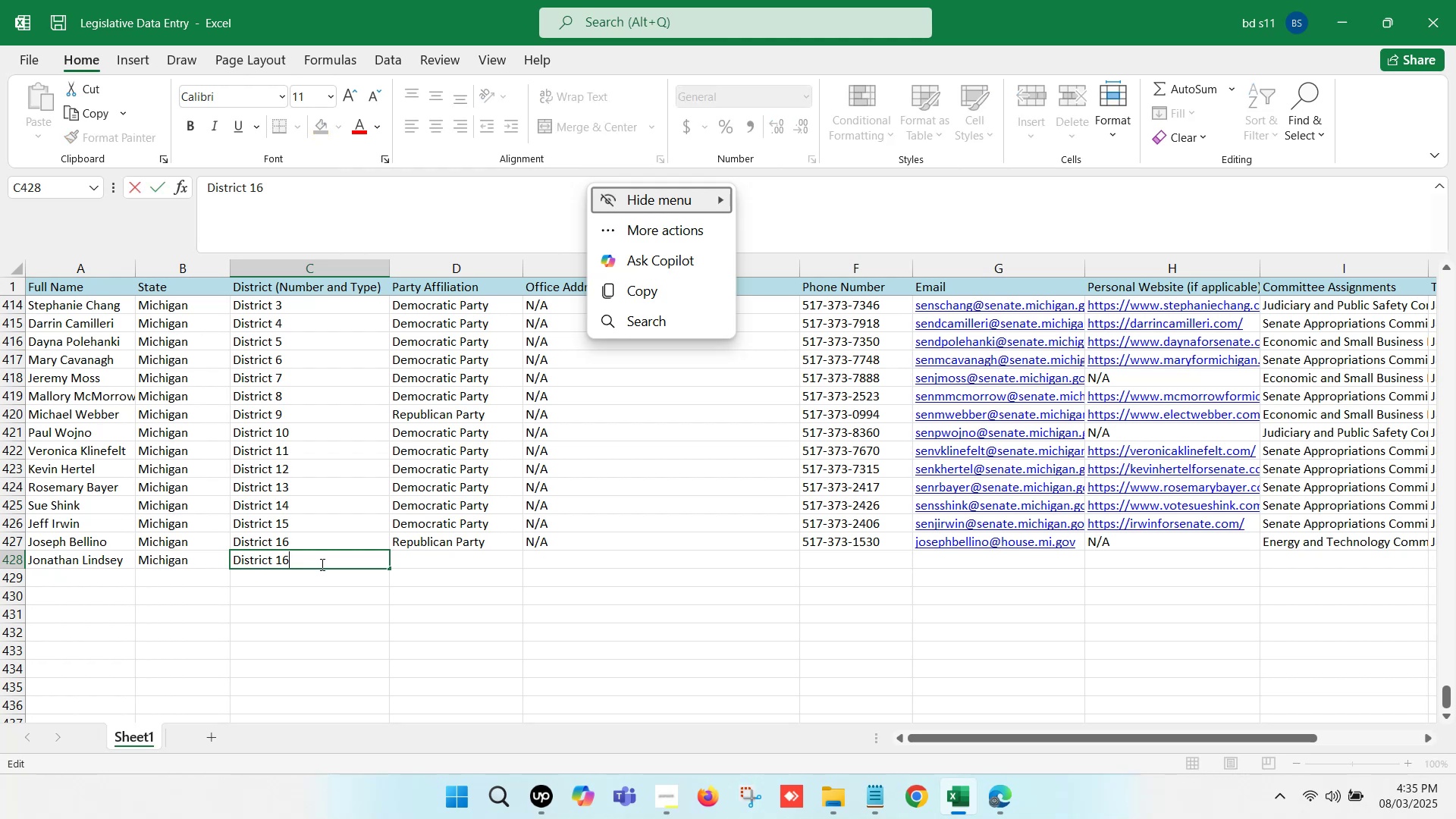 
key(Backspace)
 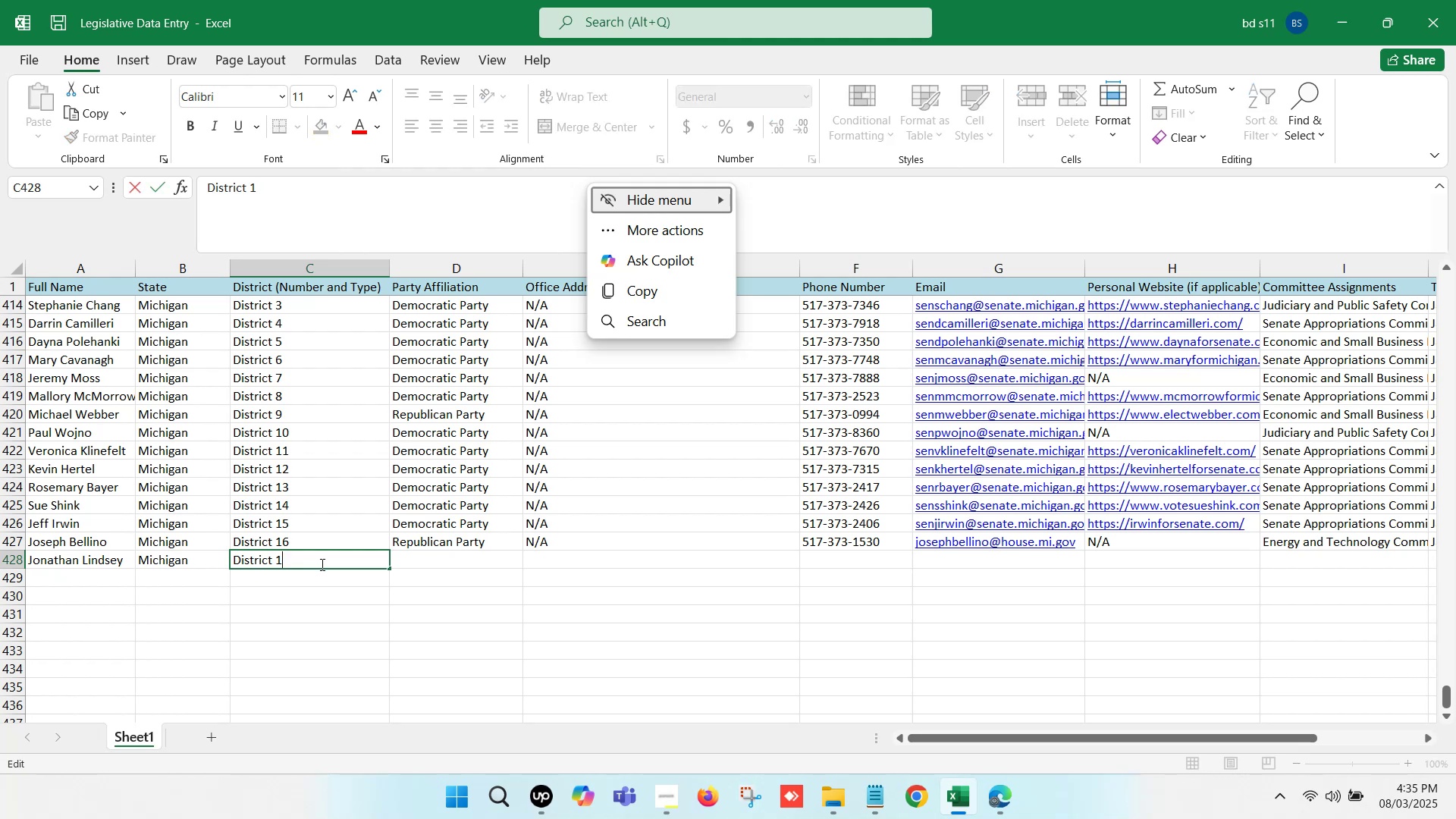 
key(7)
 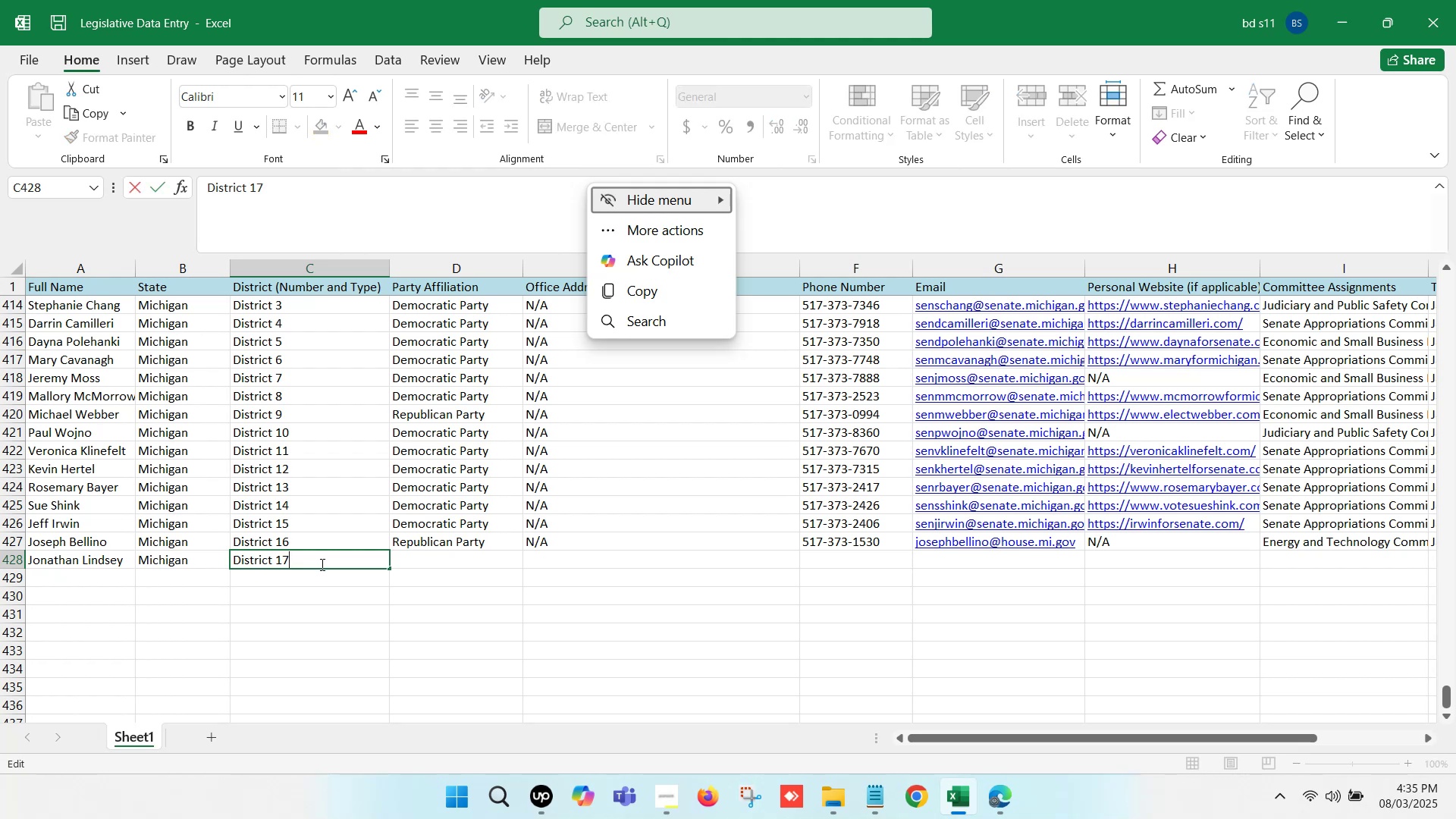 
left_click([455, 572])
 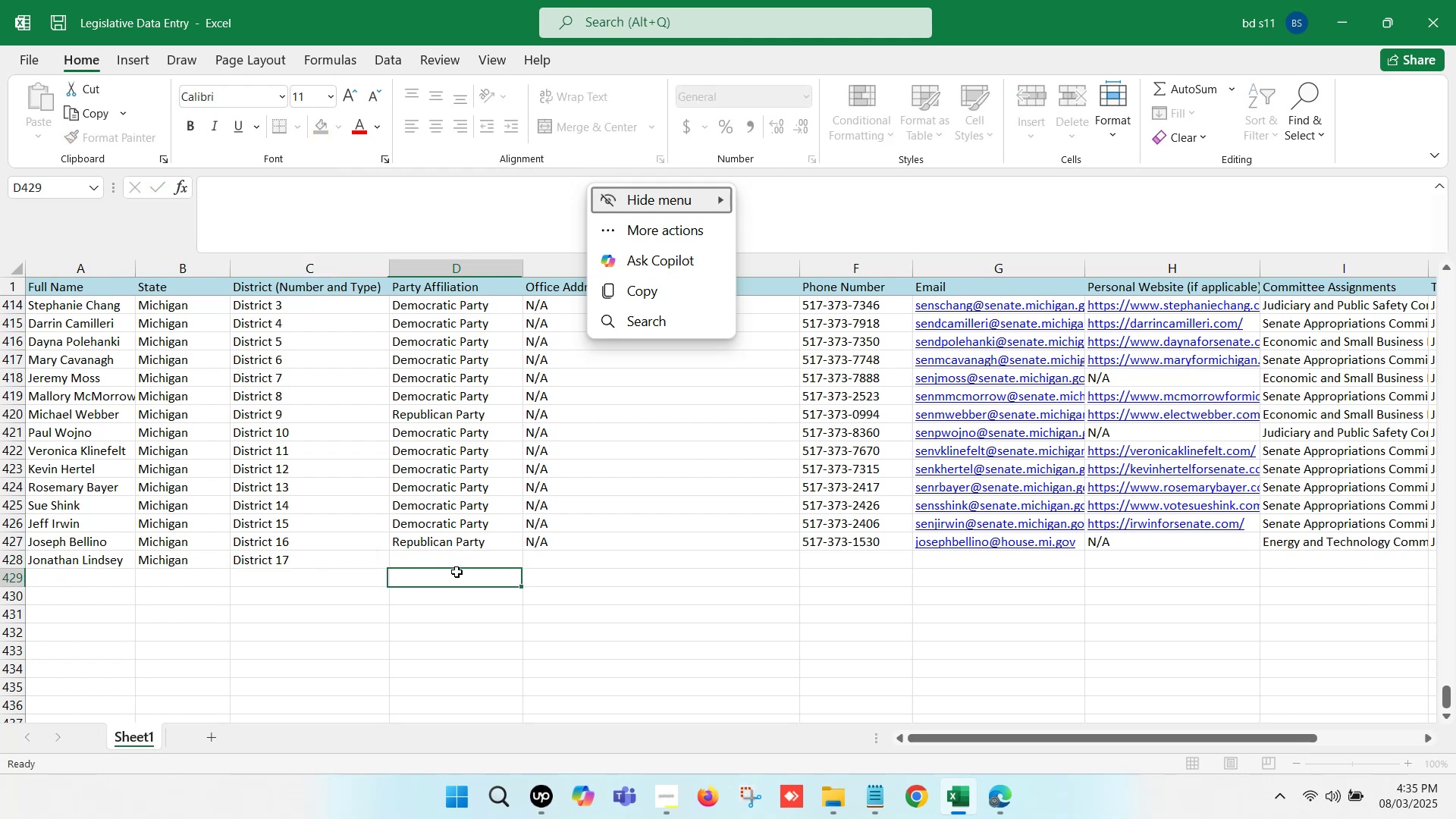 
key(Control+S)
 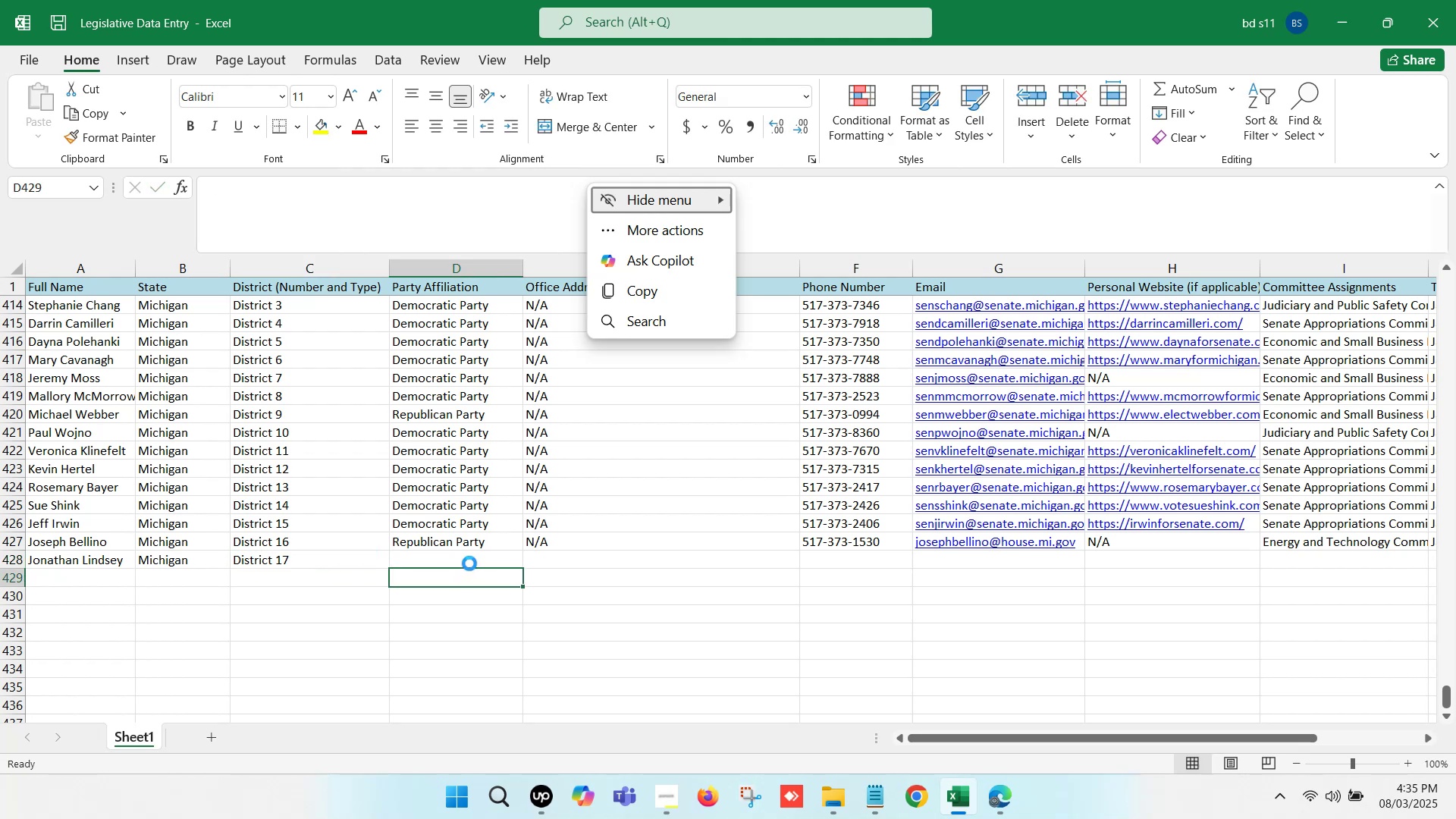 
left_click([469, 563])
 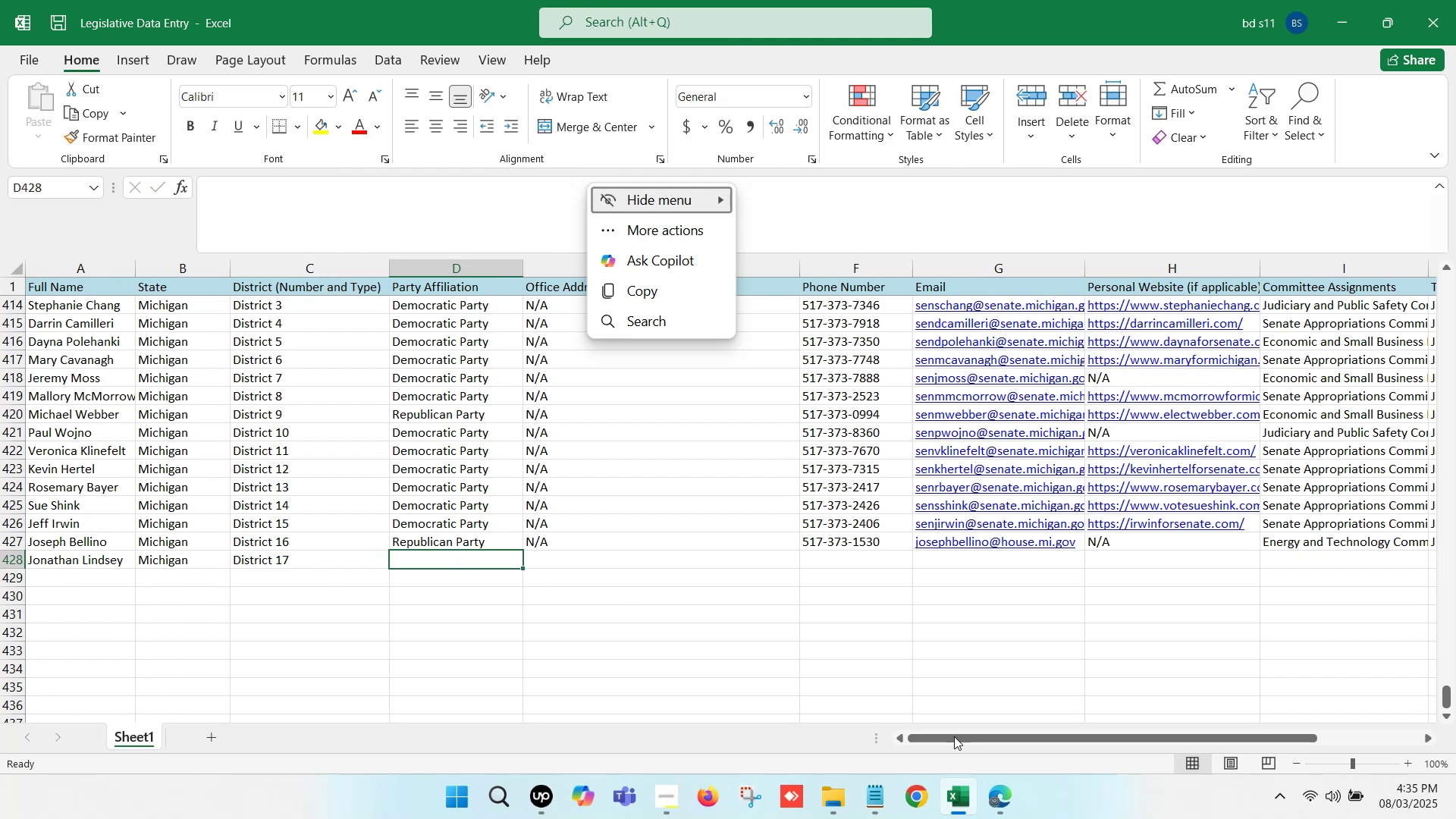 
left_click([990, 785])
 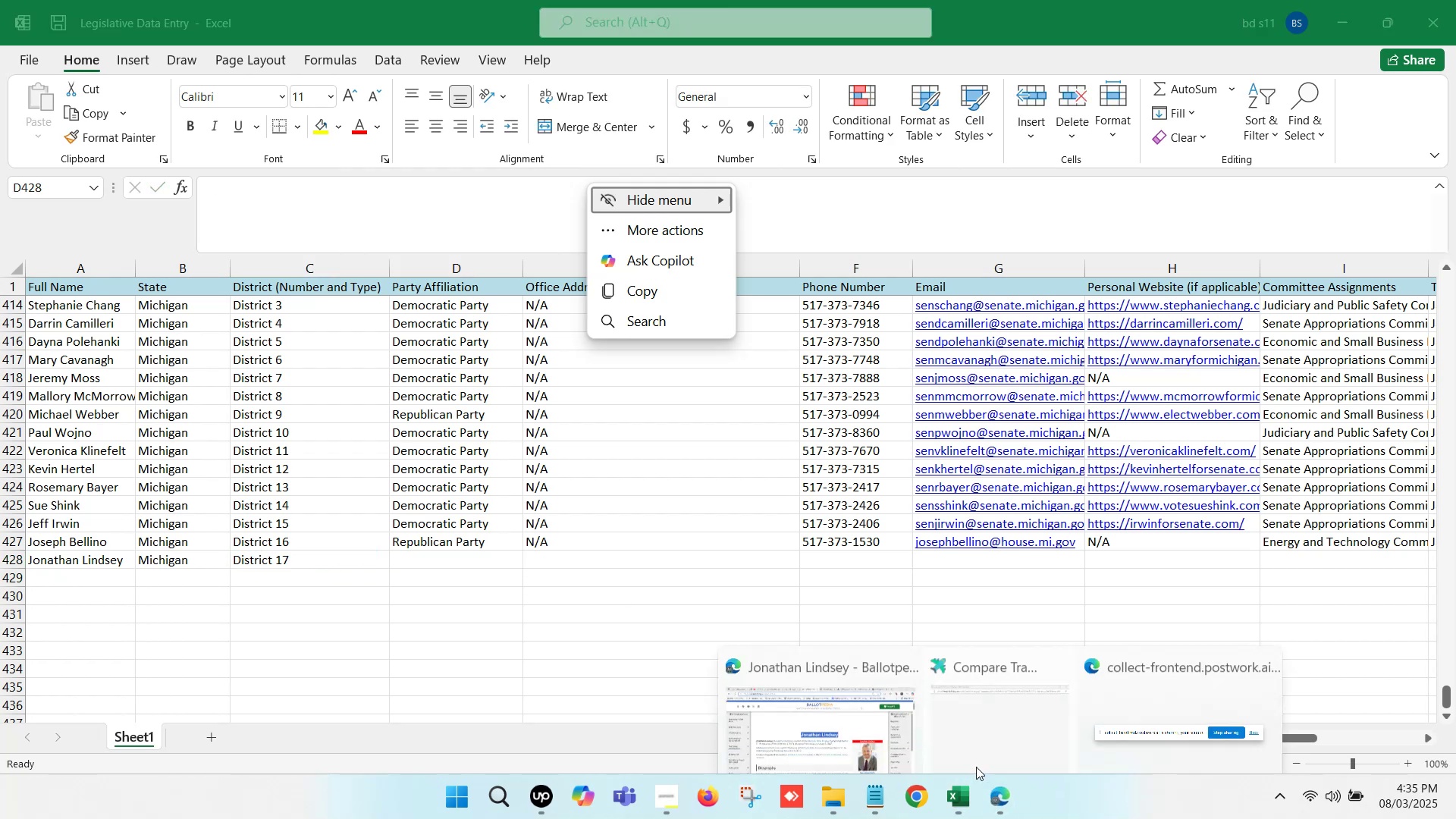 
left_click_drag(start_coordinate=[888, 714], to_coordinate=[883, 711])
 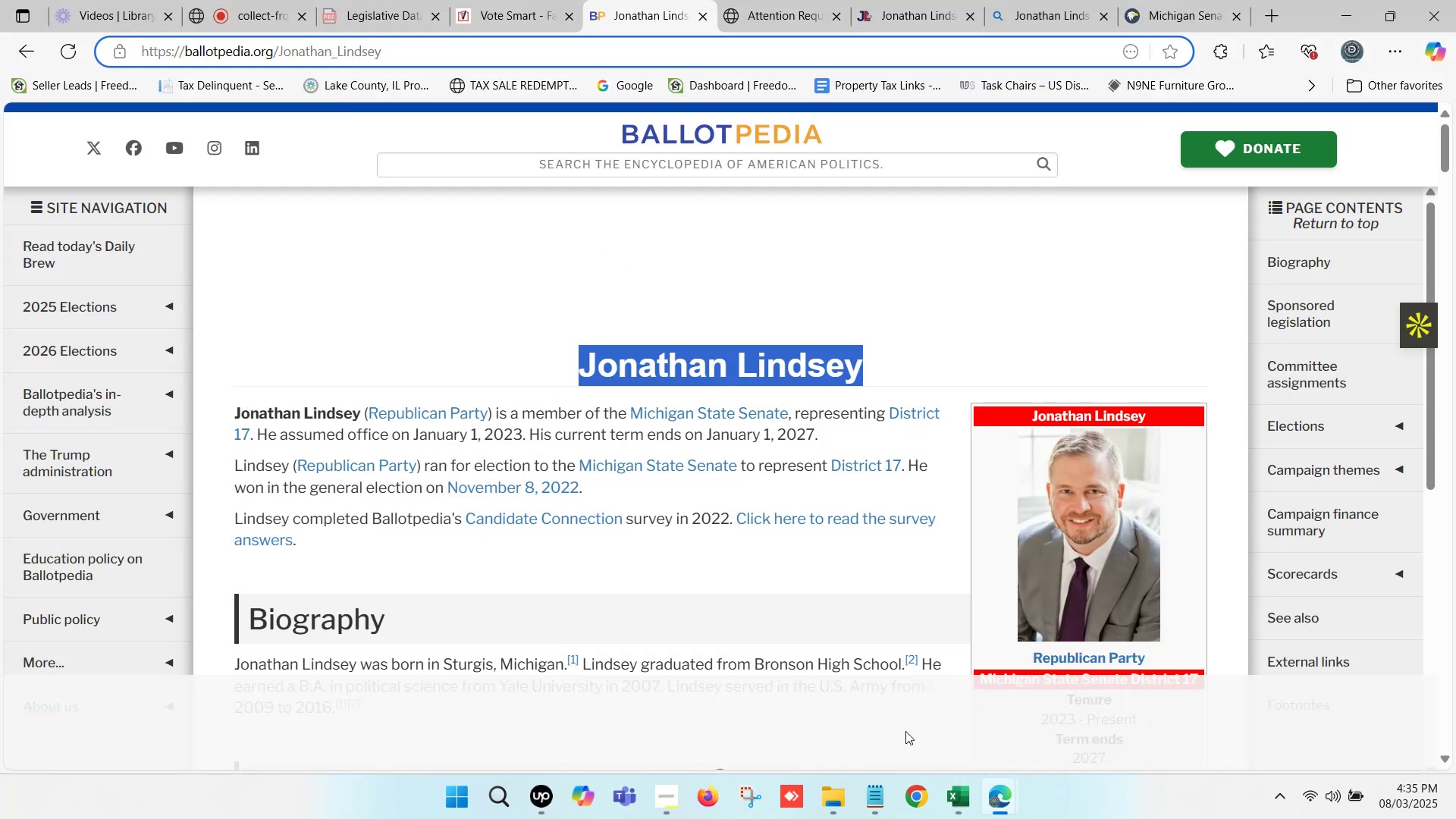 
left_click([959, 801])
 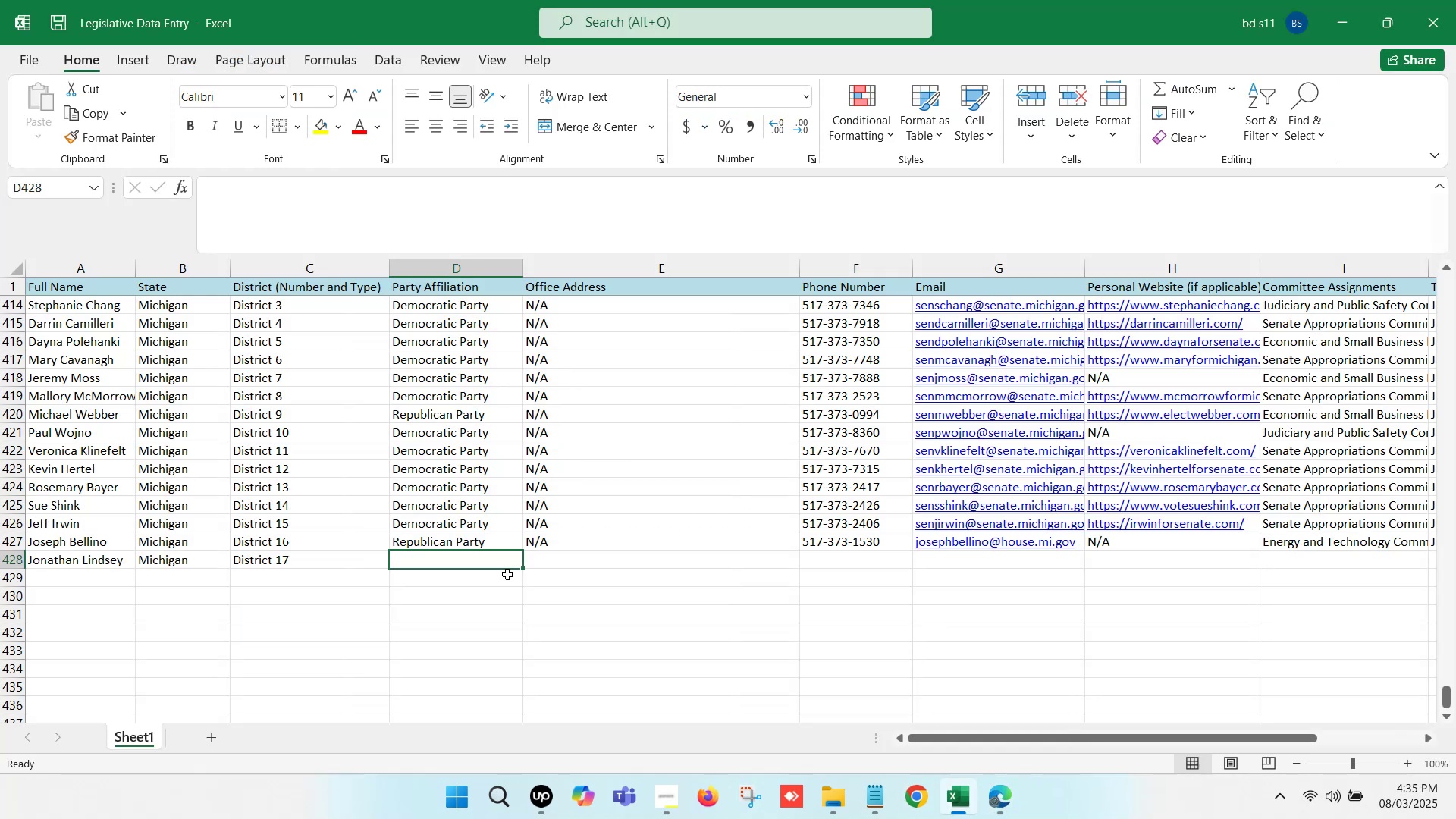 
left_click_drag(start_coordinate=[497, 559], to_coordinate=[558, 557])
 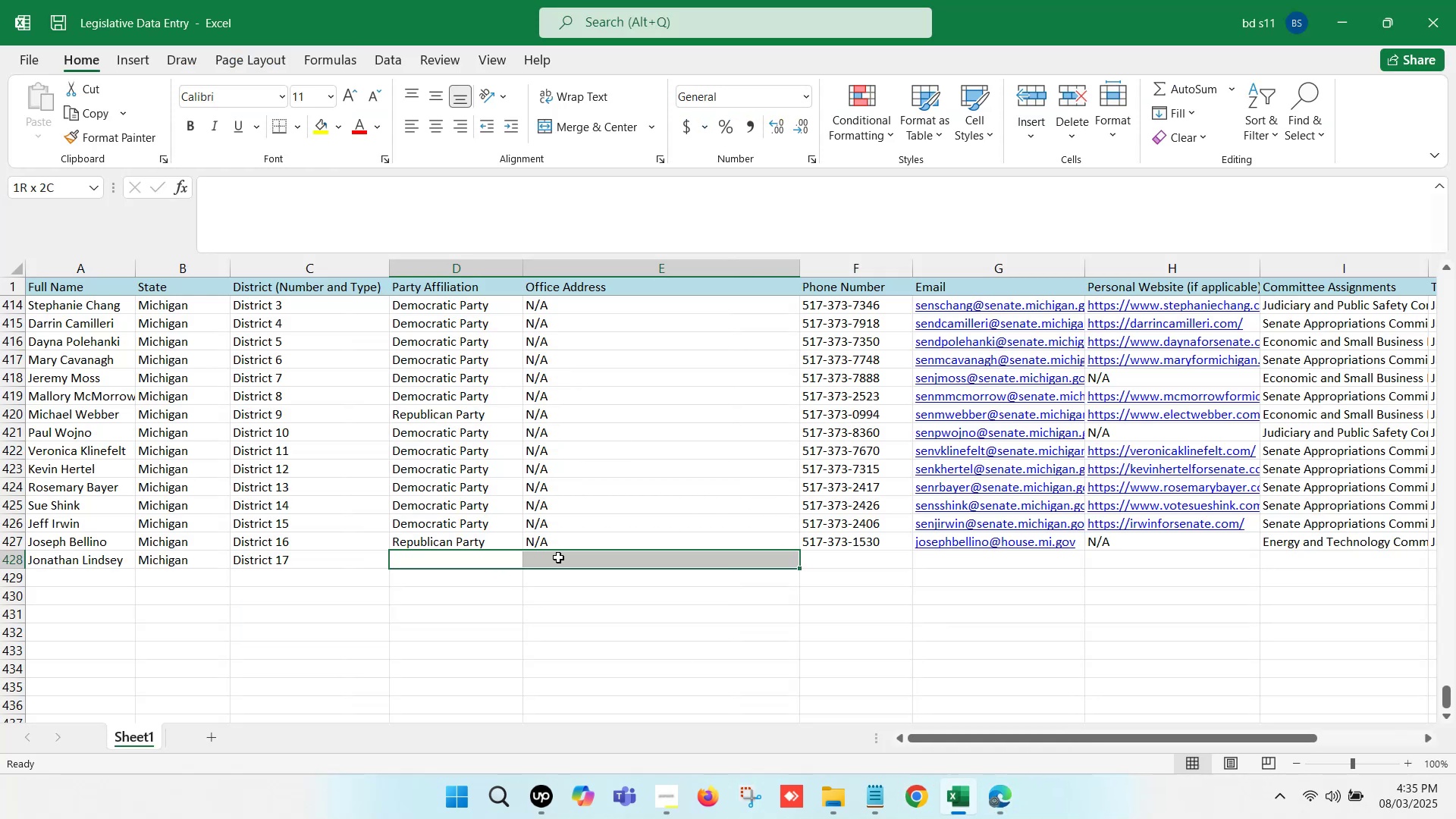 
hold_key(key=ControlLeft, duration=0.78)
 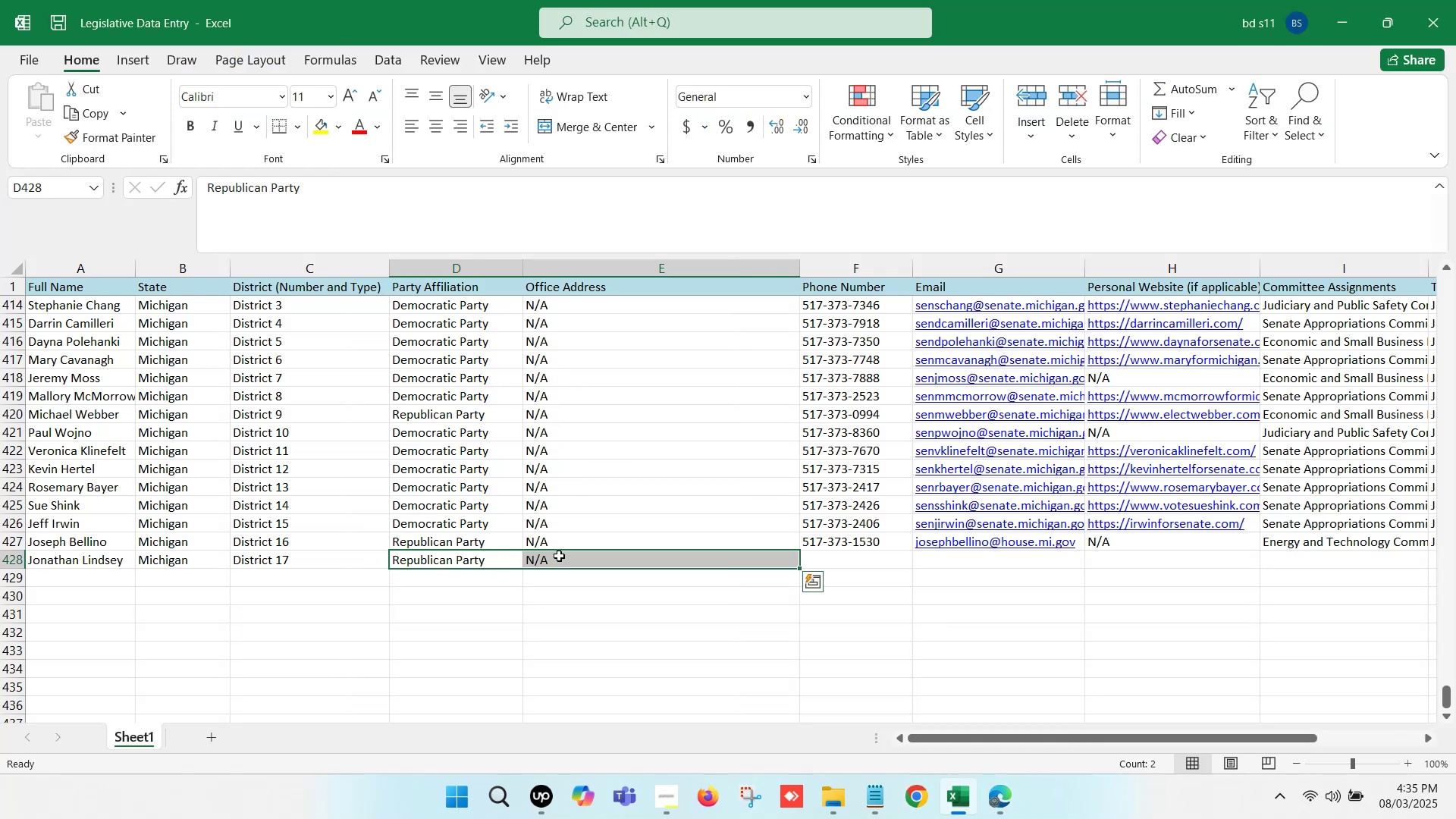 
left_click([816, 559])
 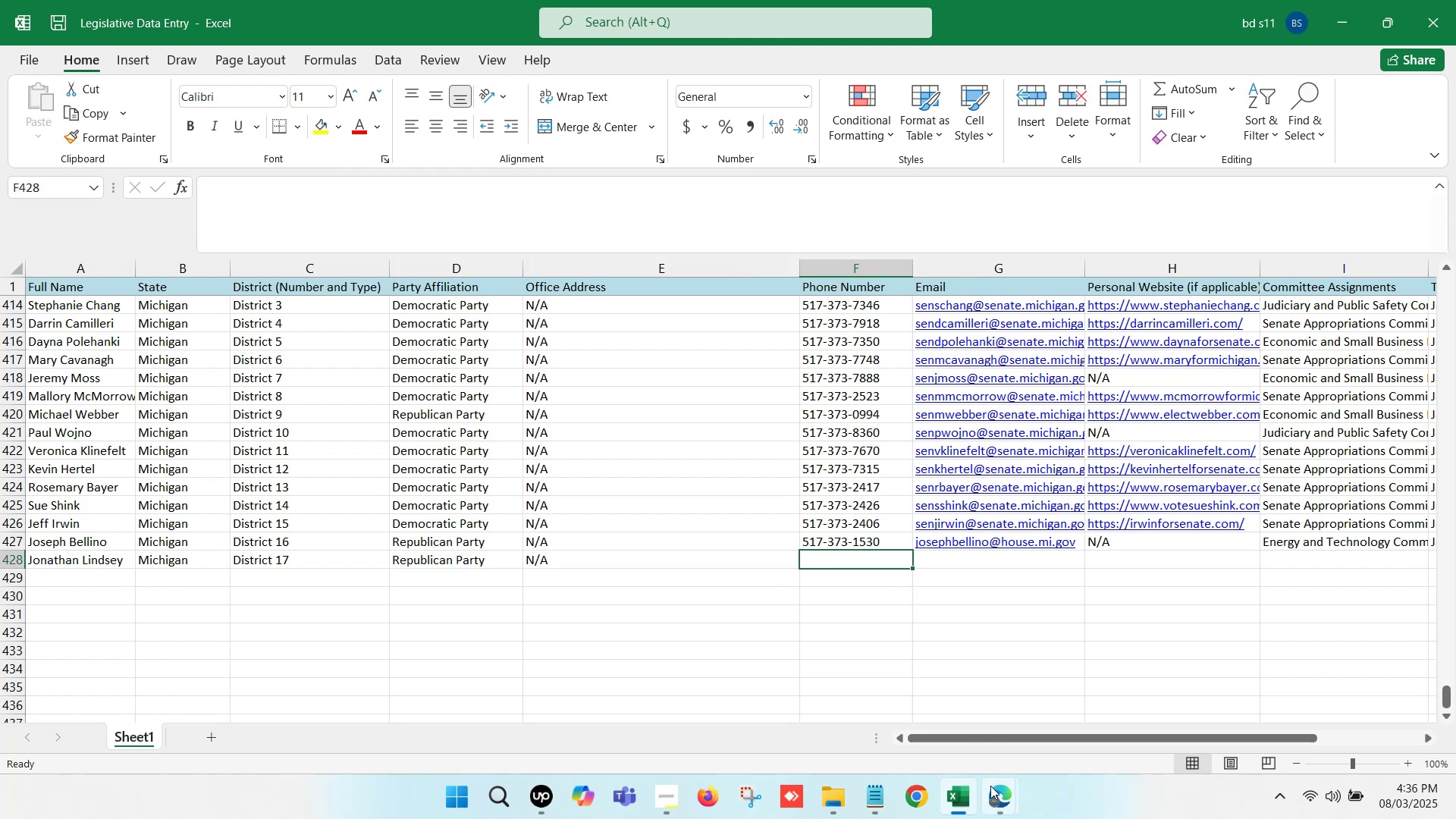 
left_click([994, 799])
 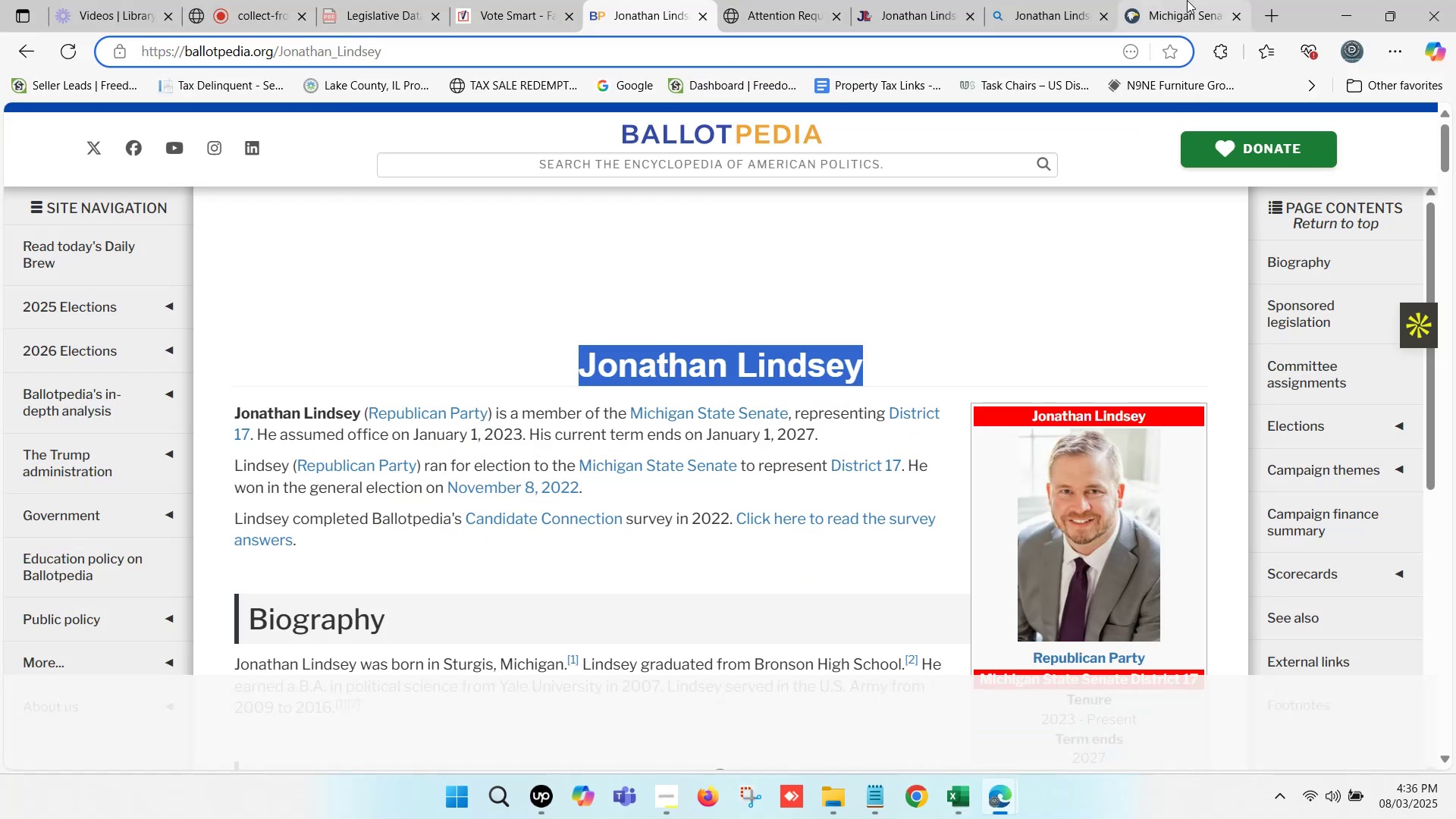 
scroll: coordinate [201, 516], scroll_direction: down, amount: 4.0
 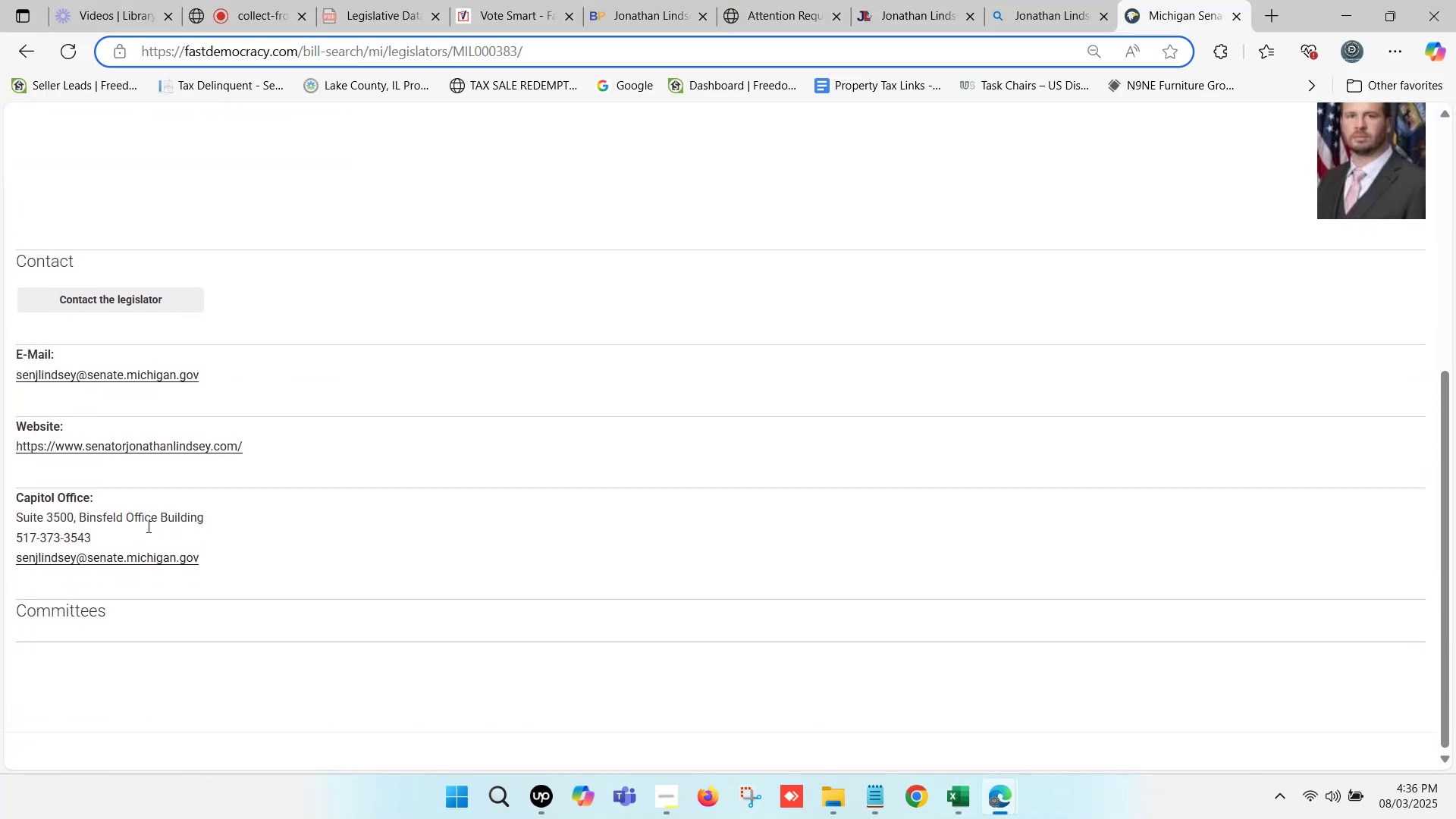 
left_click_drag(start_coordinate=[124, 529], to_coordinate=[12, 537])
 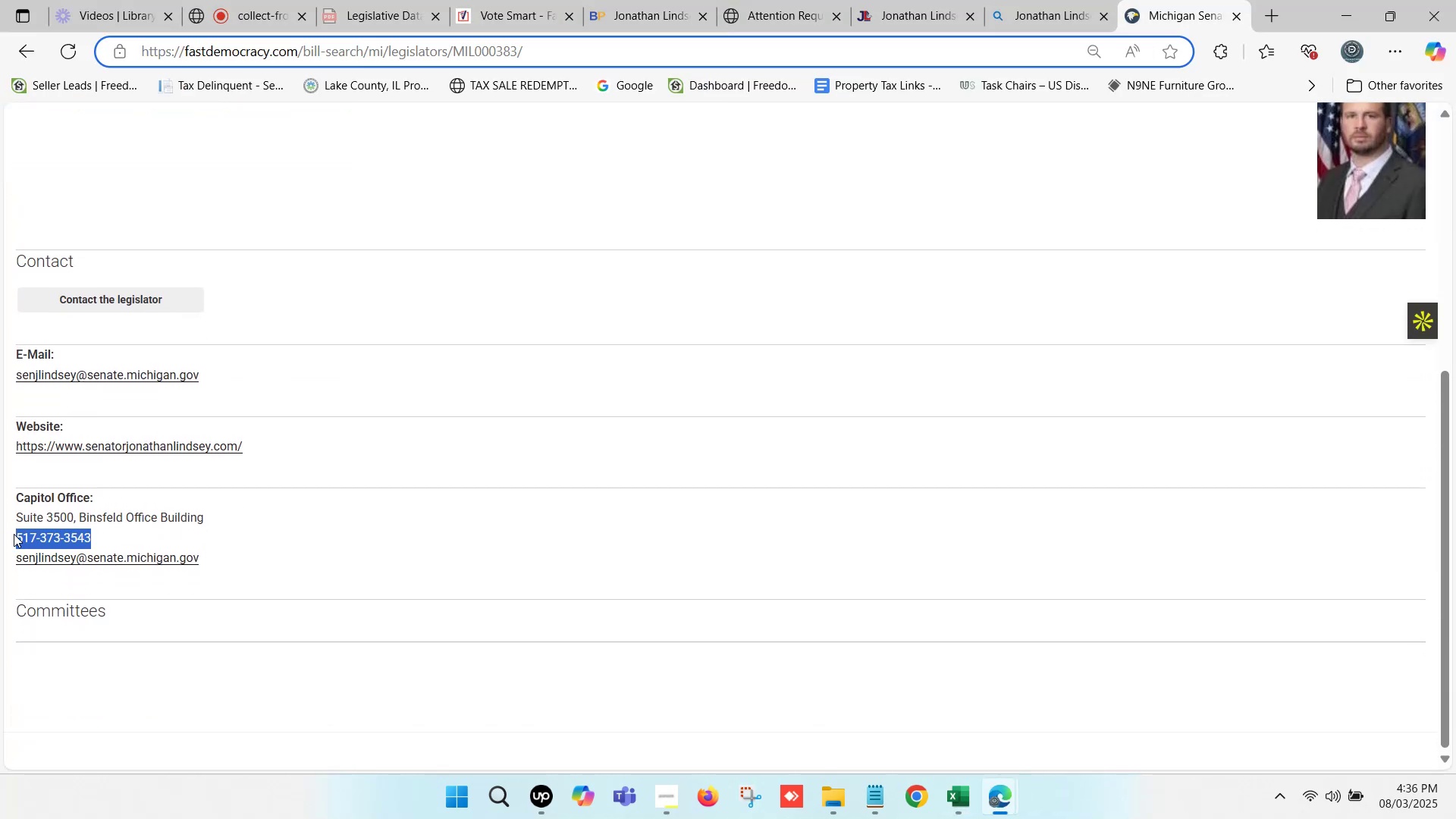 
key(Control+C)
 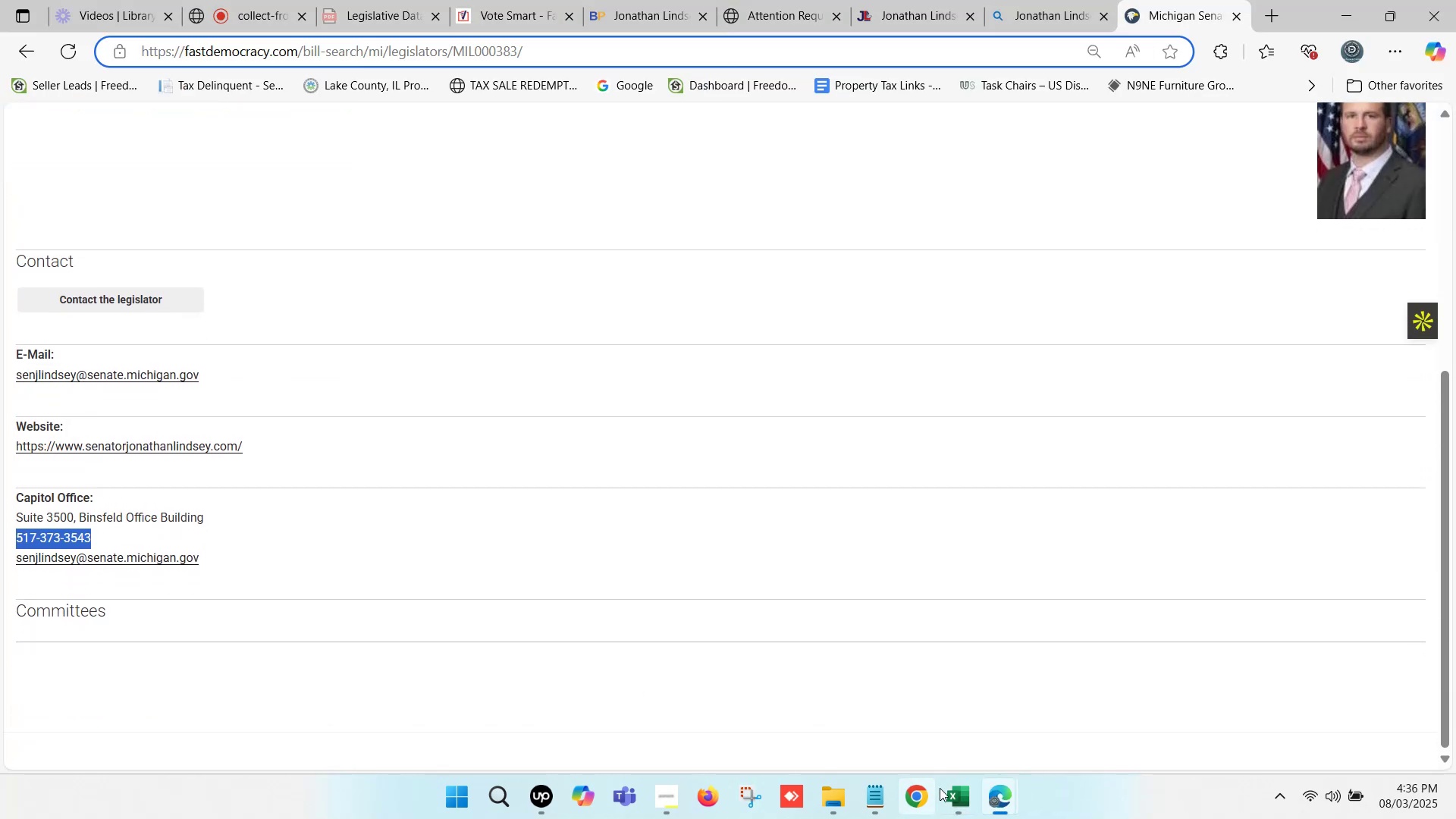 
left_click([954, 788])
 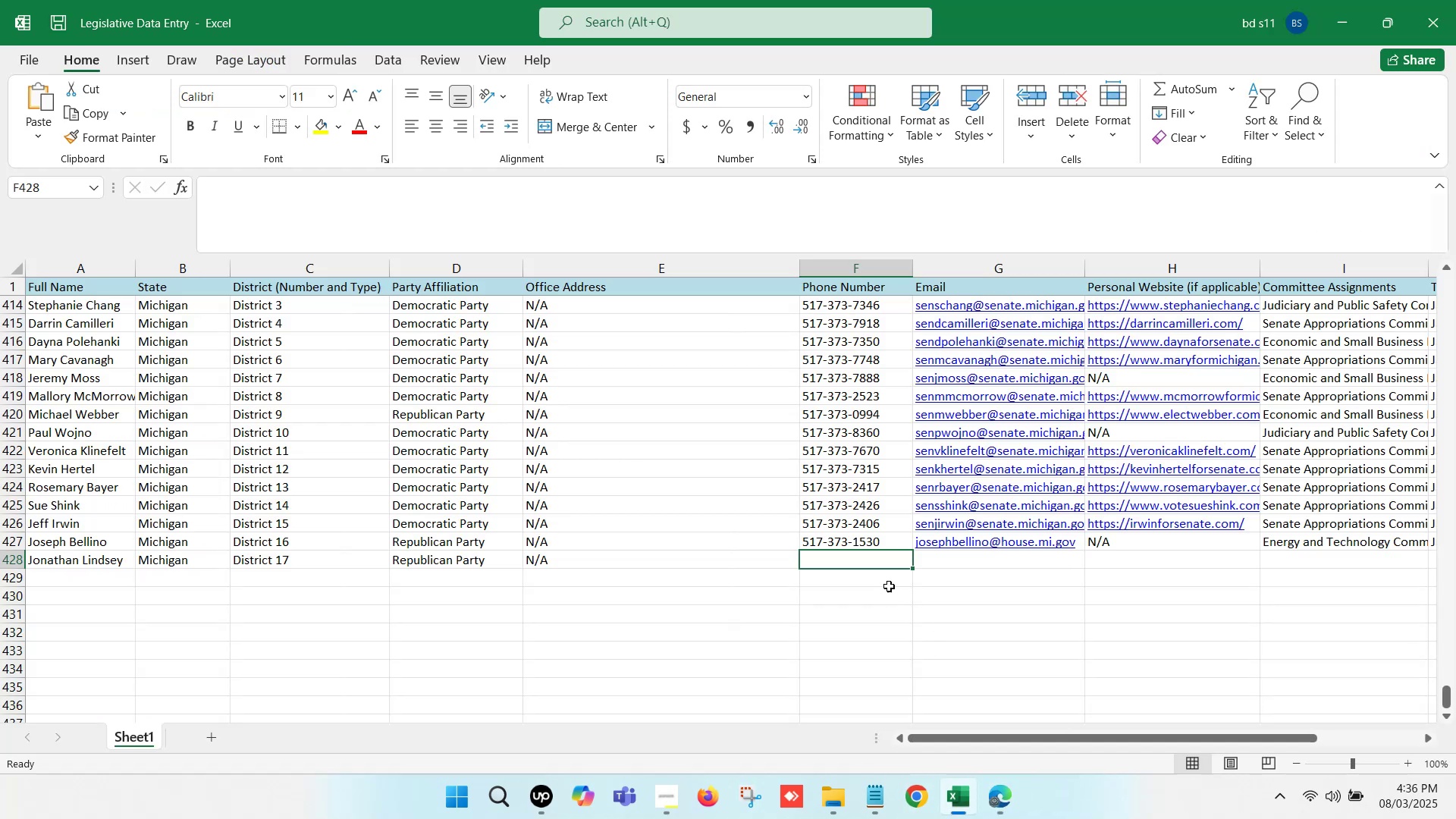 
left_click([861, 554])
 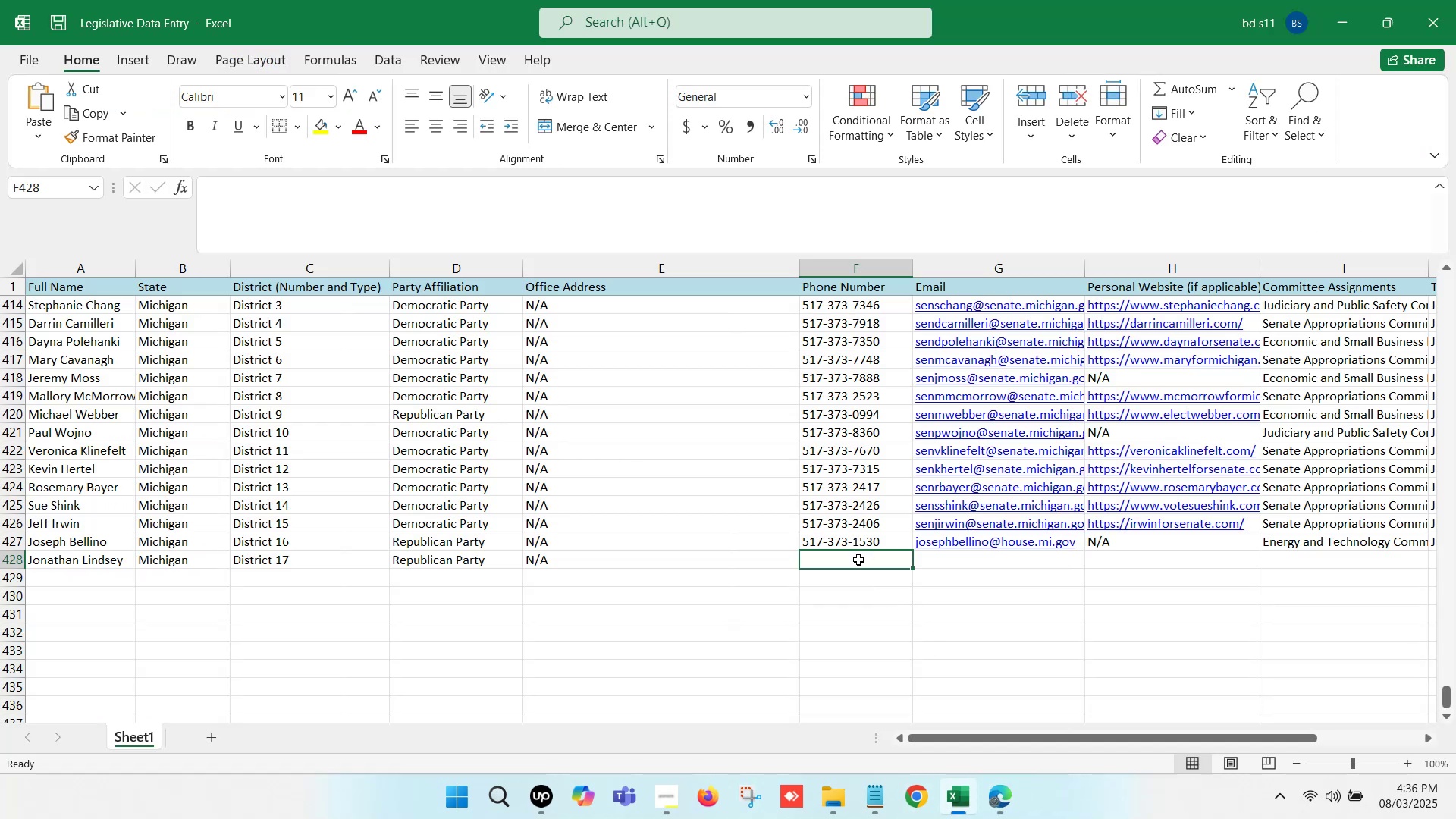 
double_click([858, 560])
 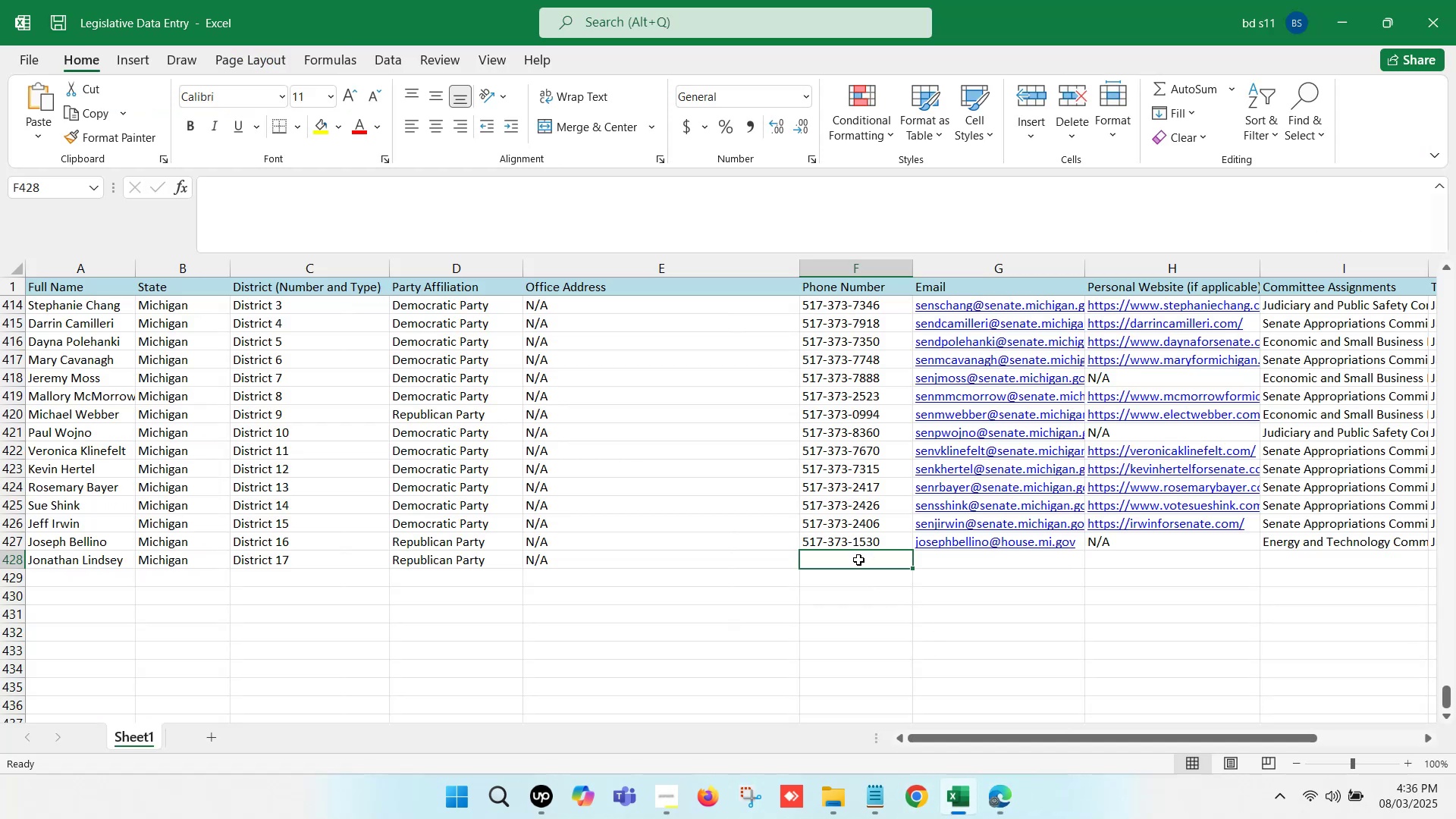 
key(Control+V)
 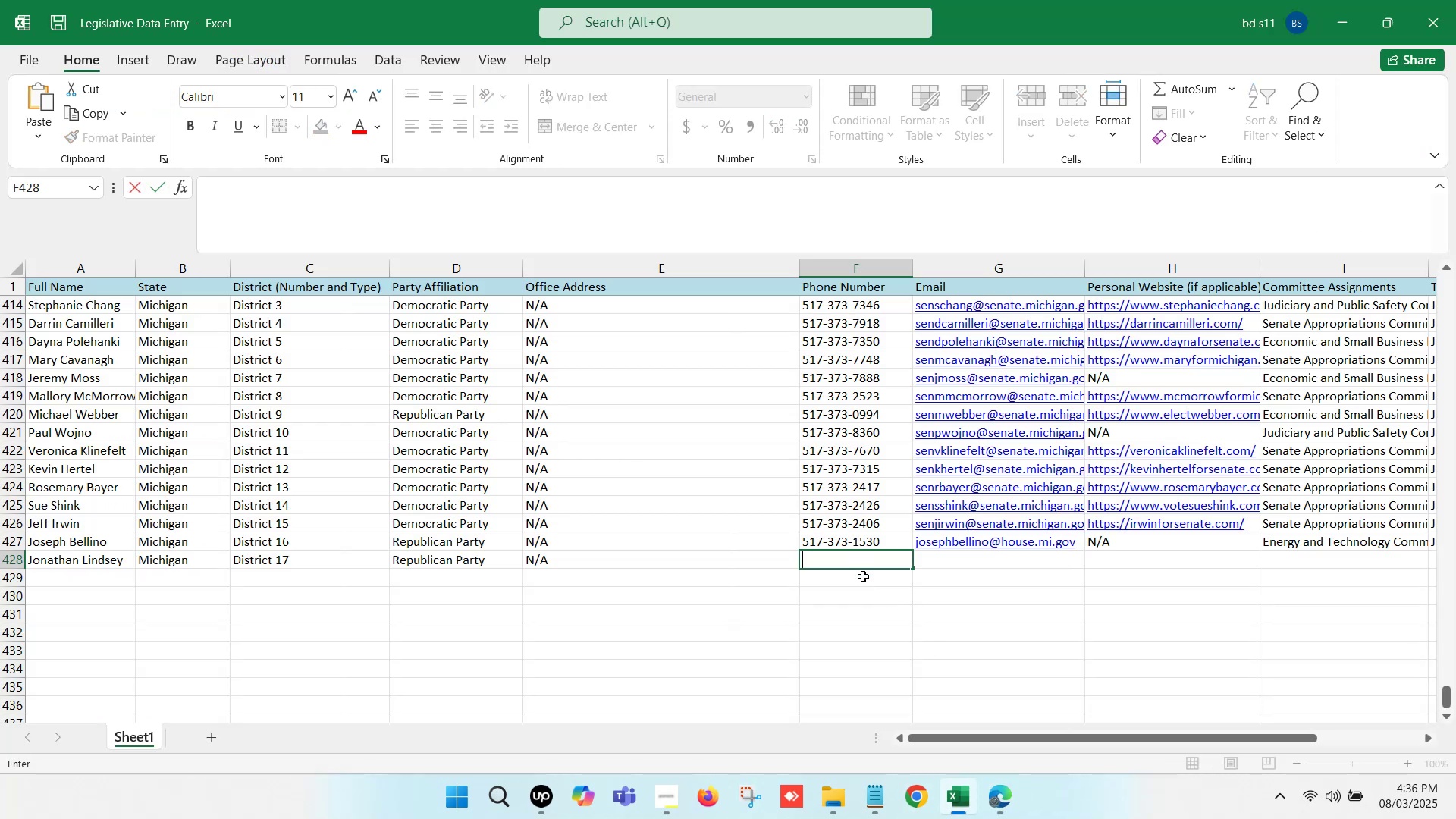 
left_click_drag(start_coordinate=[877, 598], to_coordinate=[886, 598])
 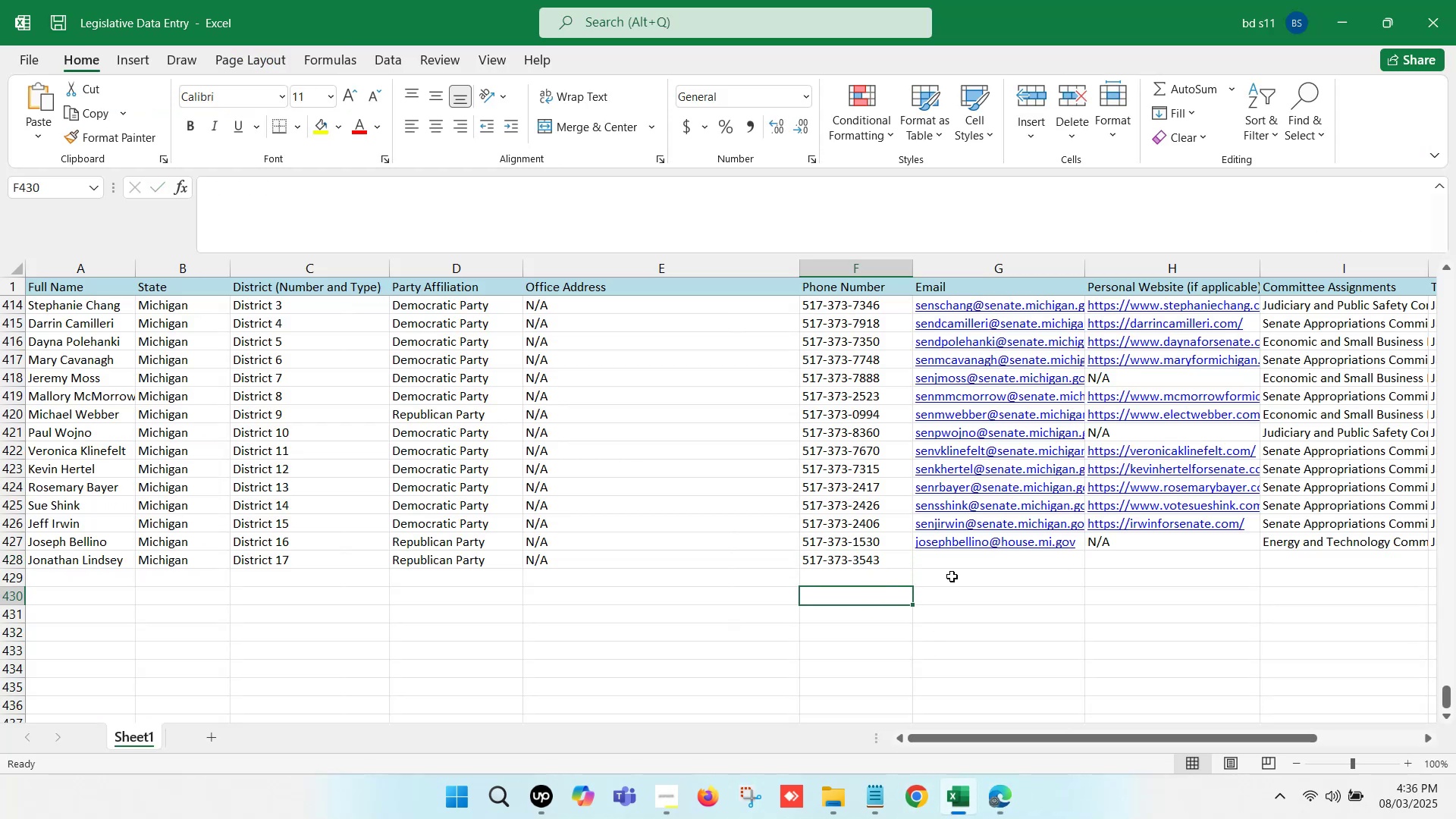 
double_click([954, 568])
 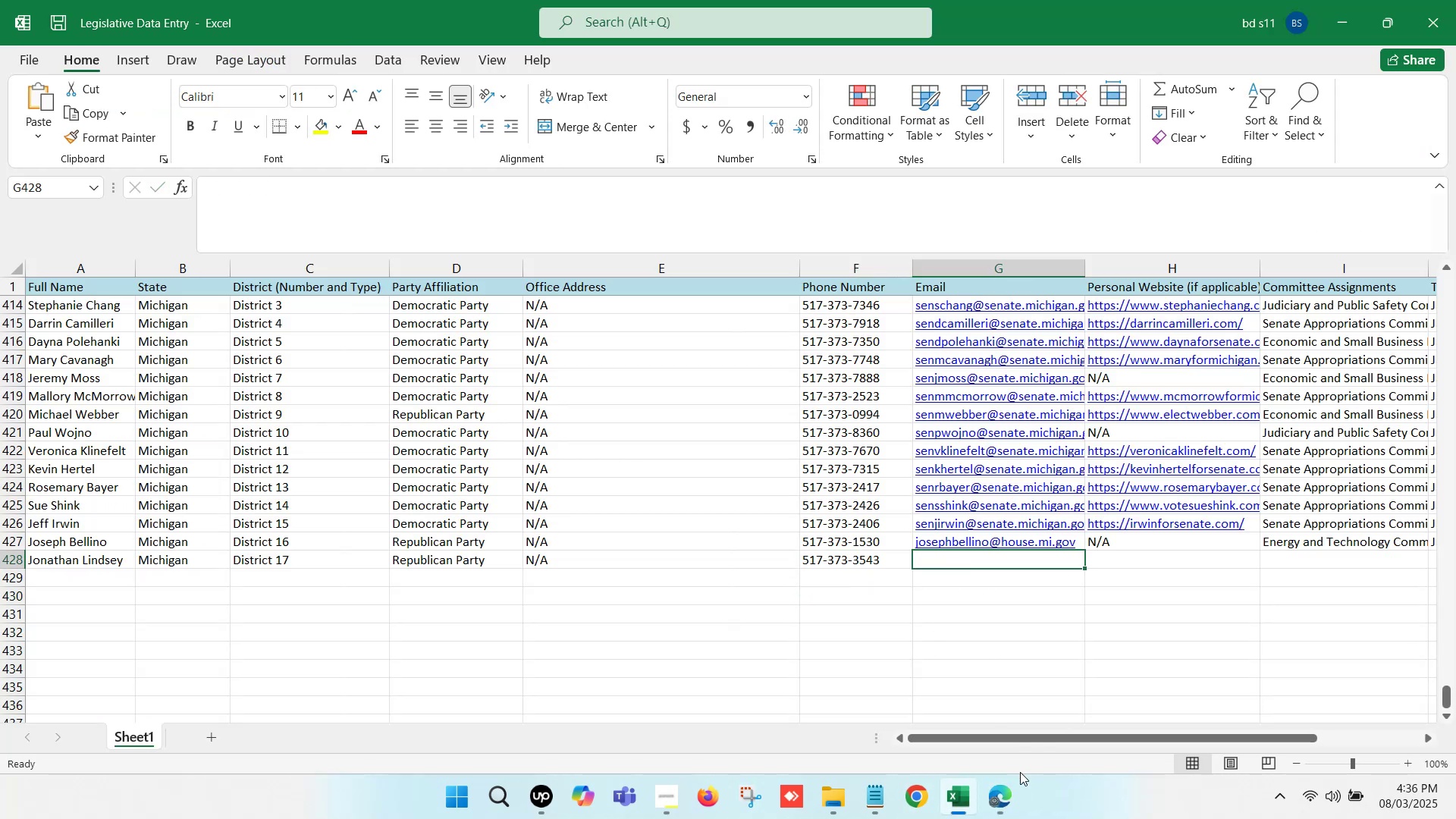 
left_click([1003, 799])
 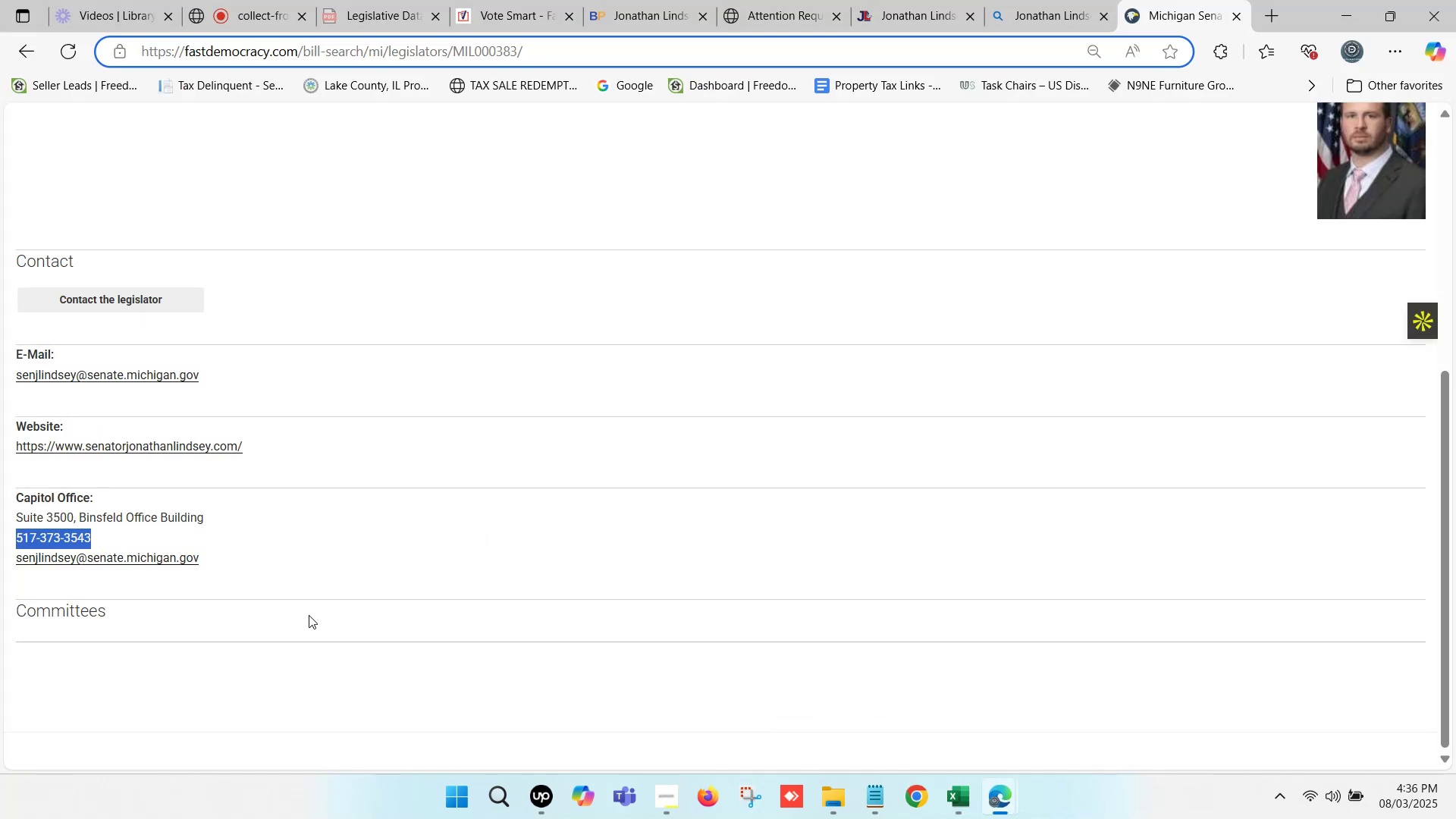 
left_click_drag(start_coordinate=[236, 565], to_coordinate=[13, 557])
 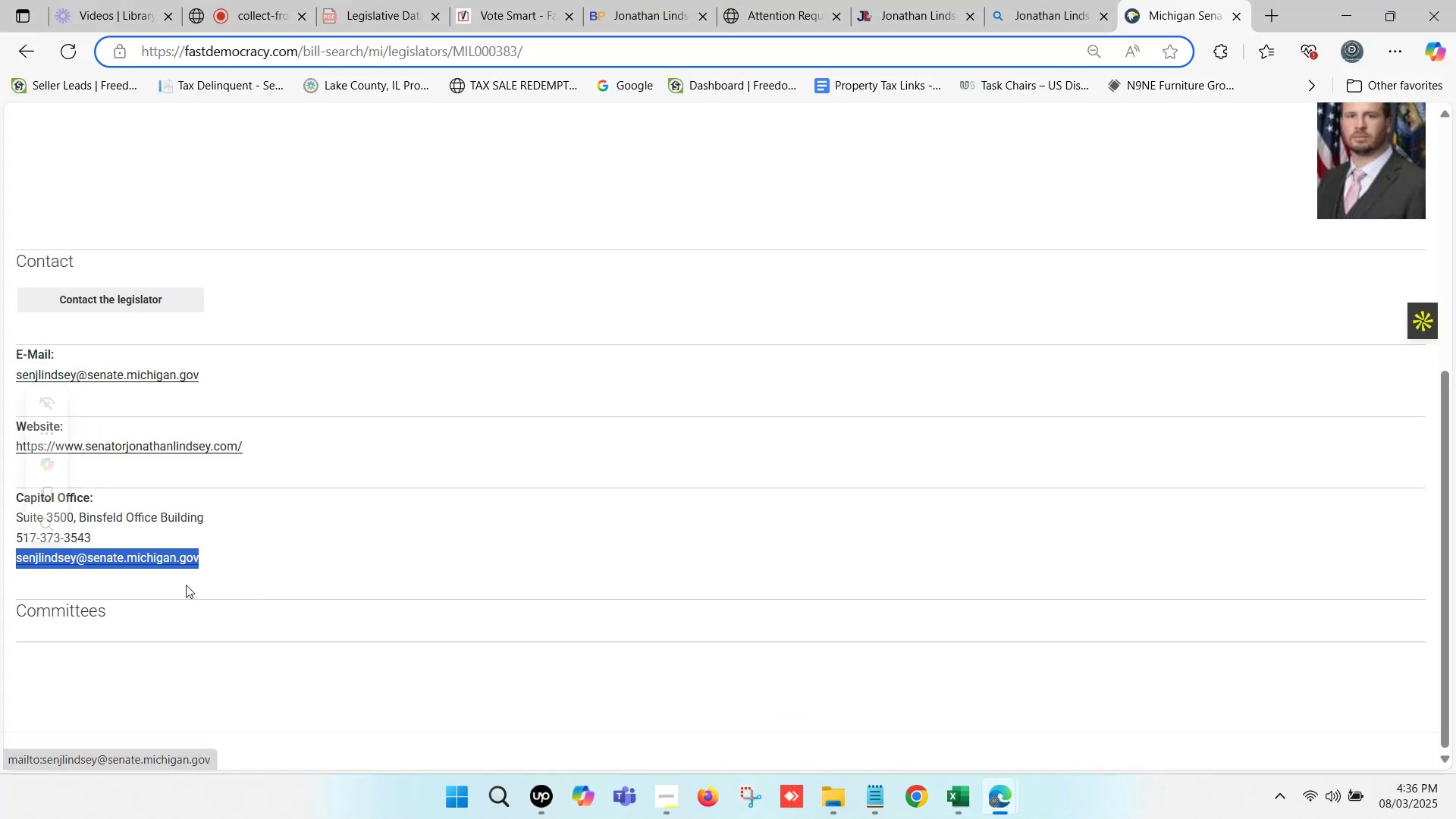 
key(Control+ControlLeft)
 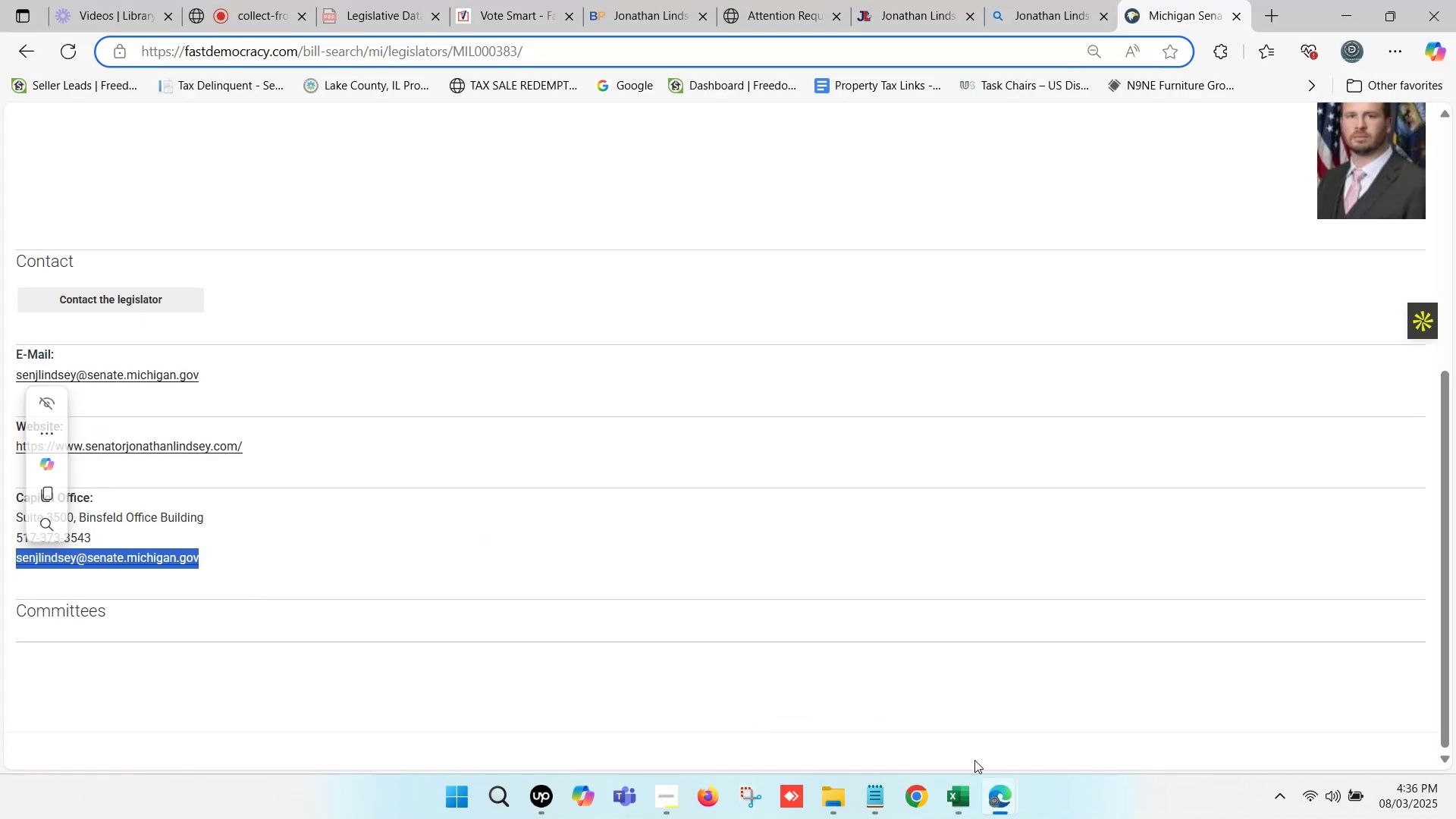 
key(Control+C)
 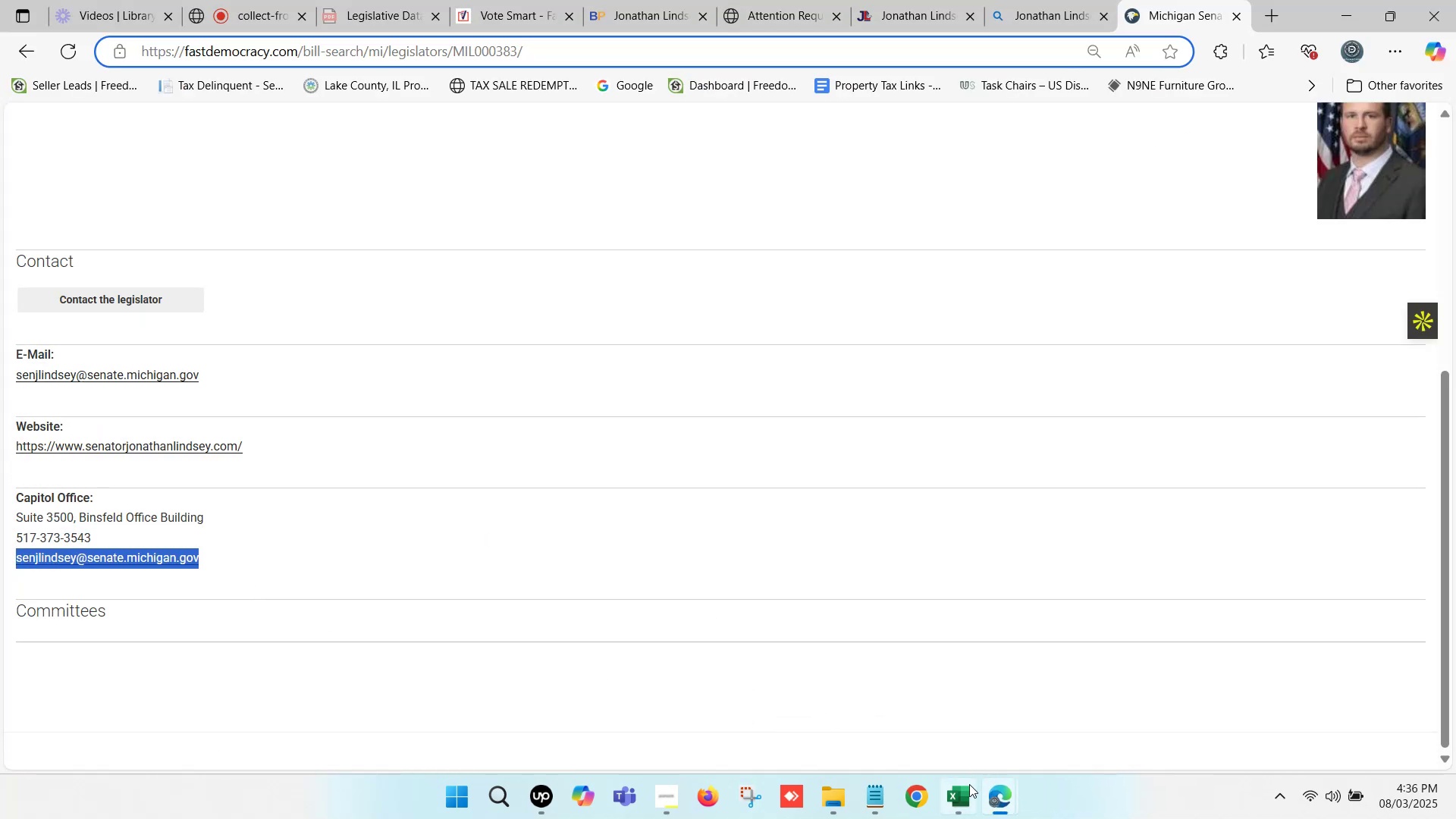 
left_click([963, 794])
 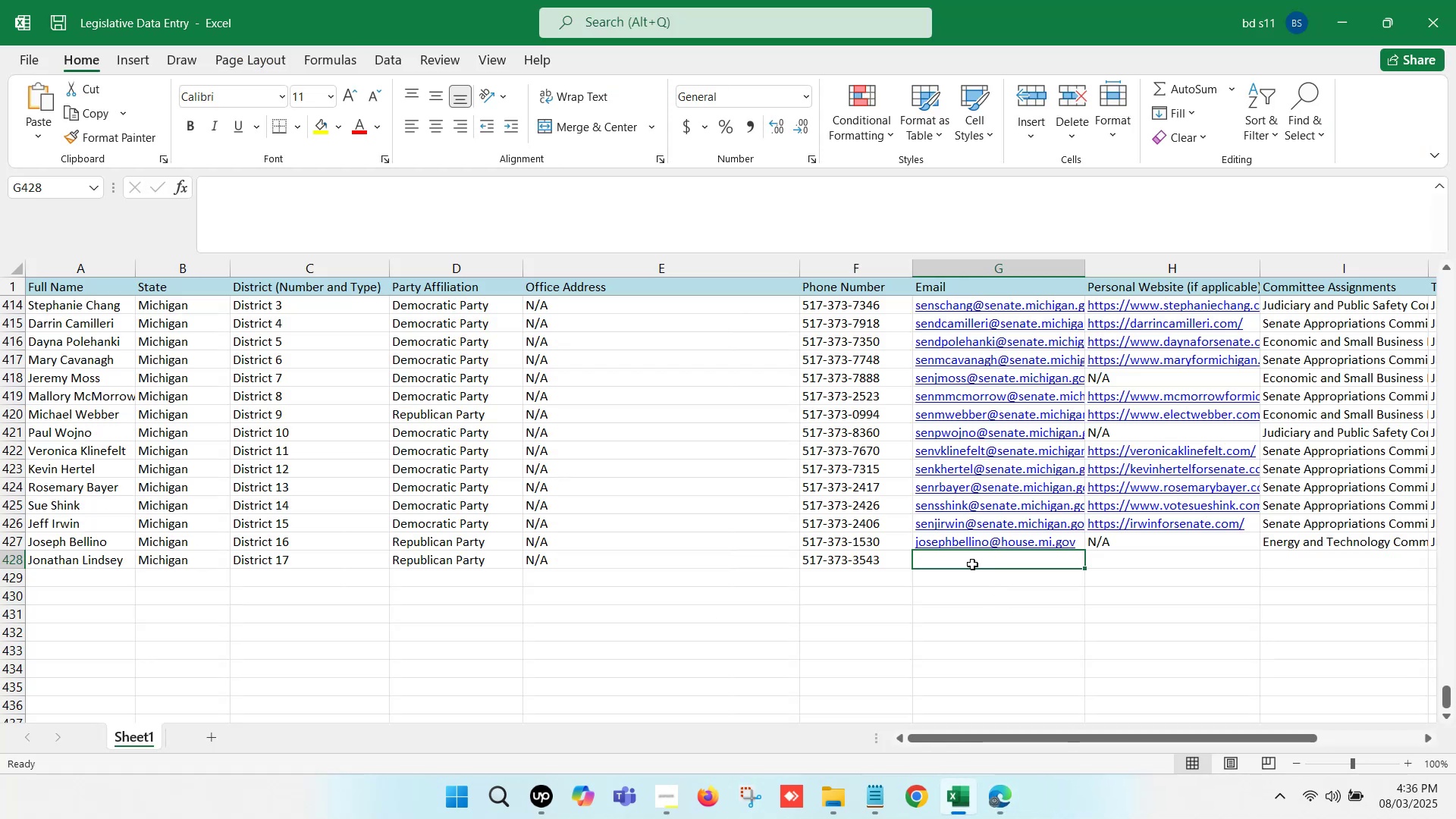 
double_click([972, 564])
 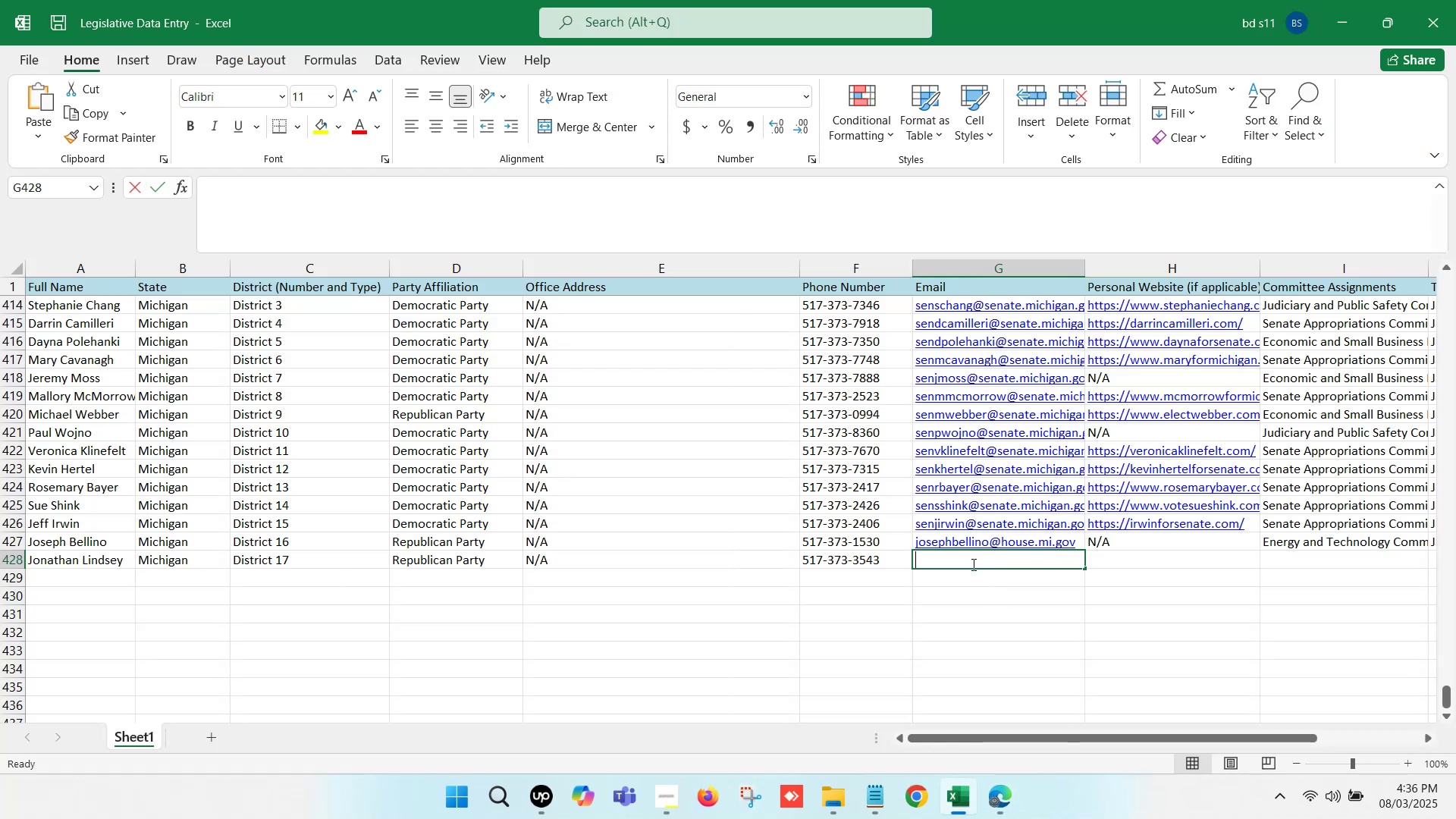 
key(Control+V)
 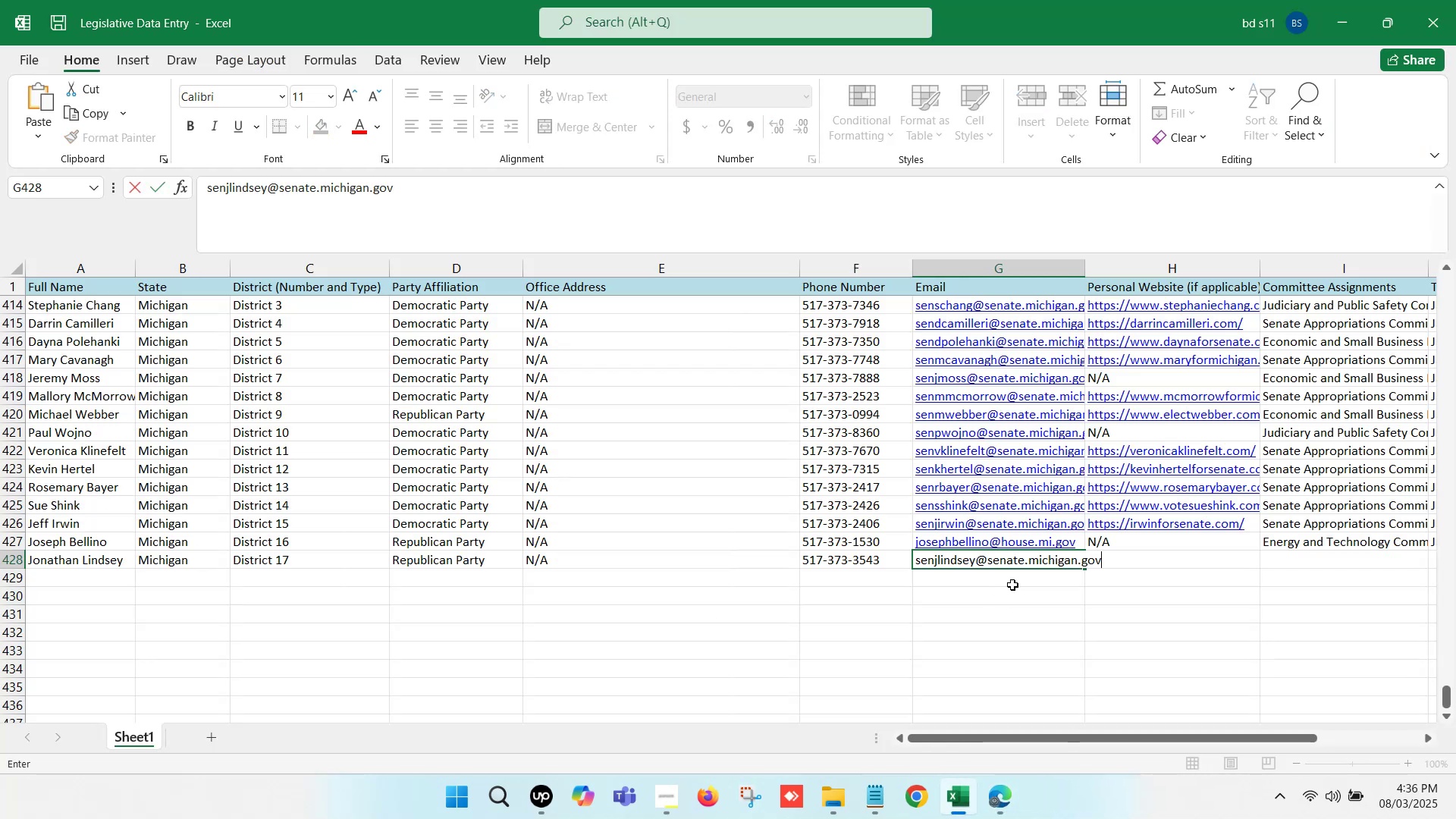 
left_click_drag(start_coordinate=[1048, 590], to_coordinate=[1052, 591])
 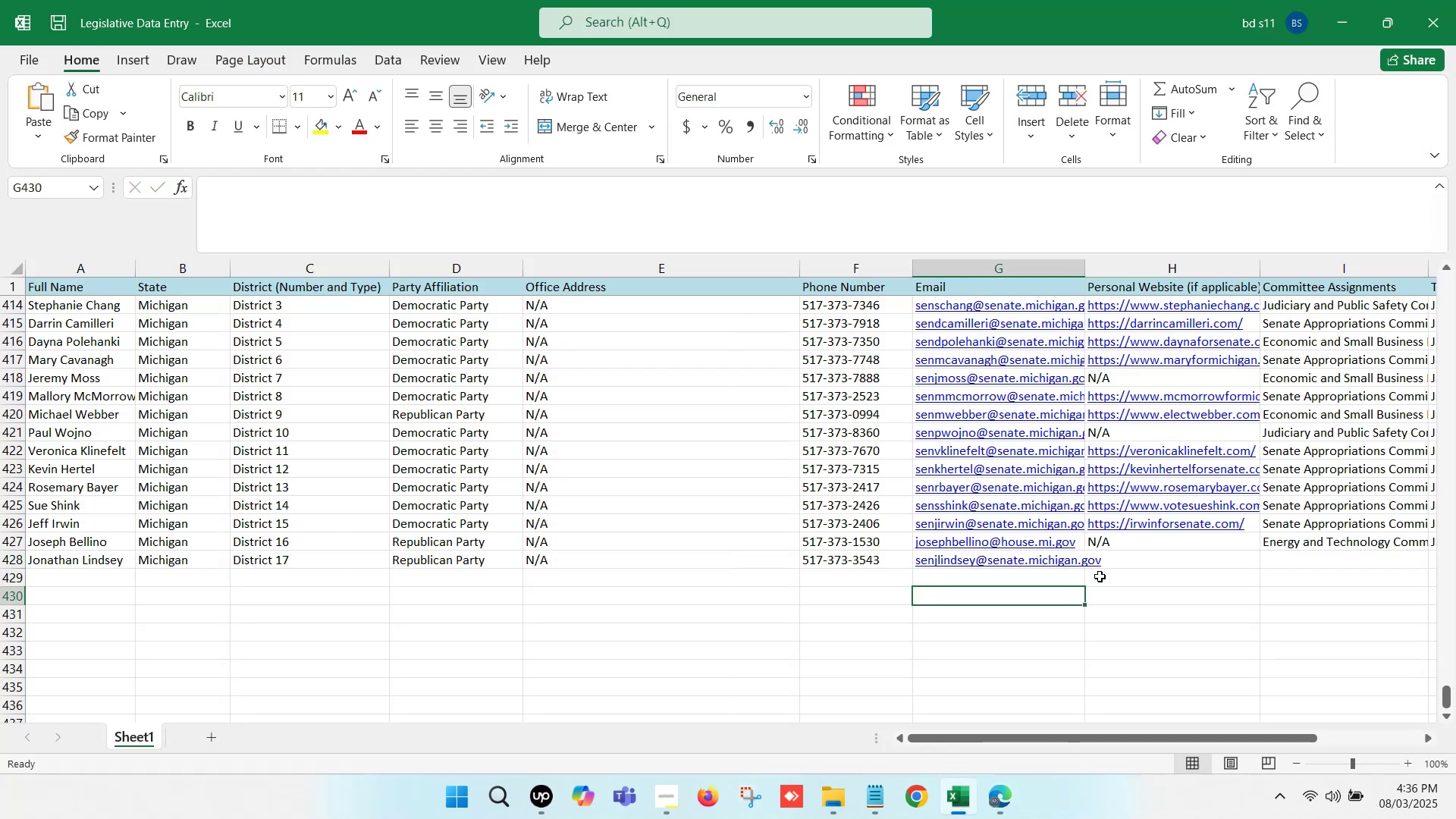 
left_click([1112, 566])
 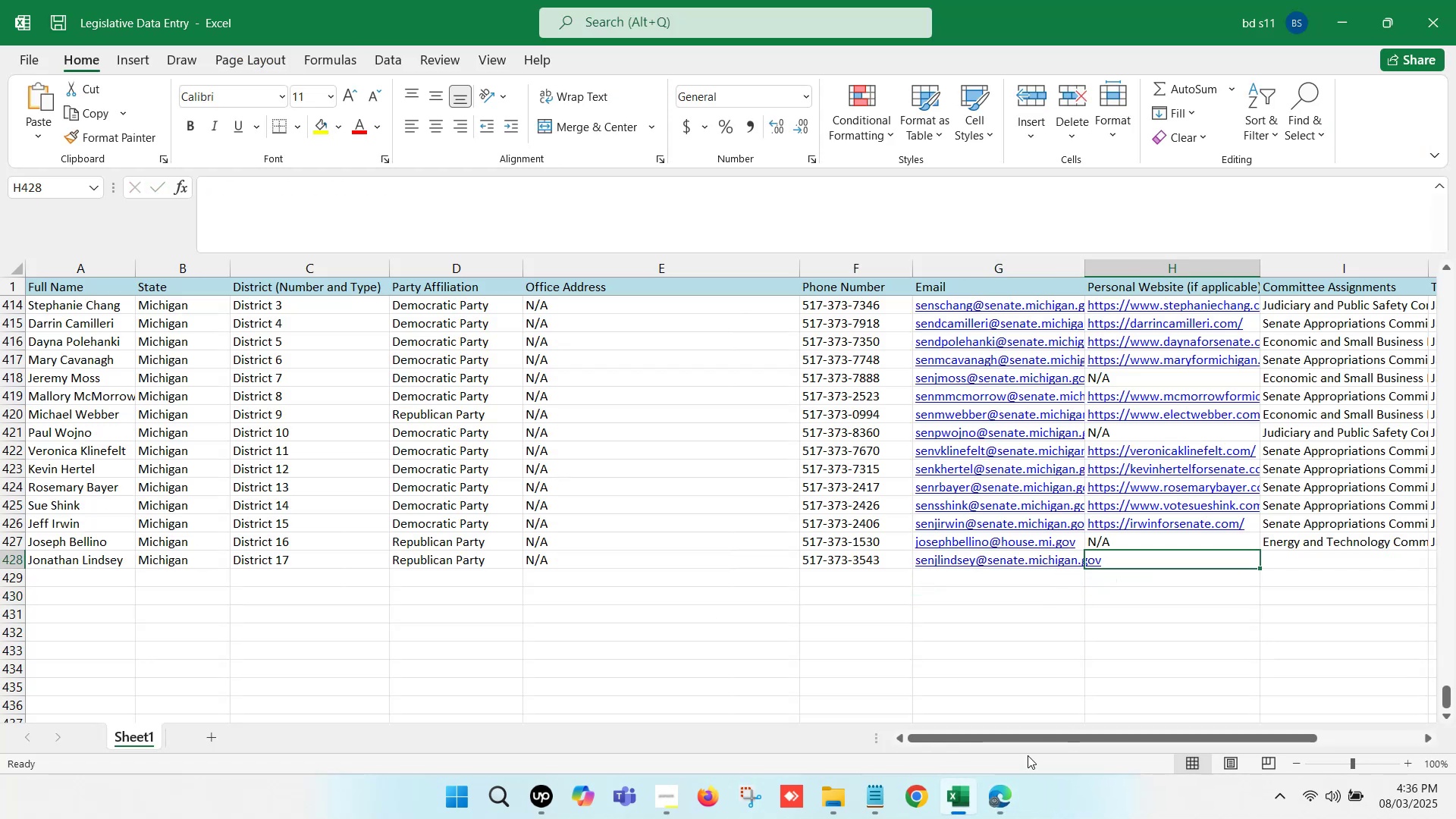 
left_click([1016, 791])
 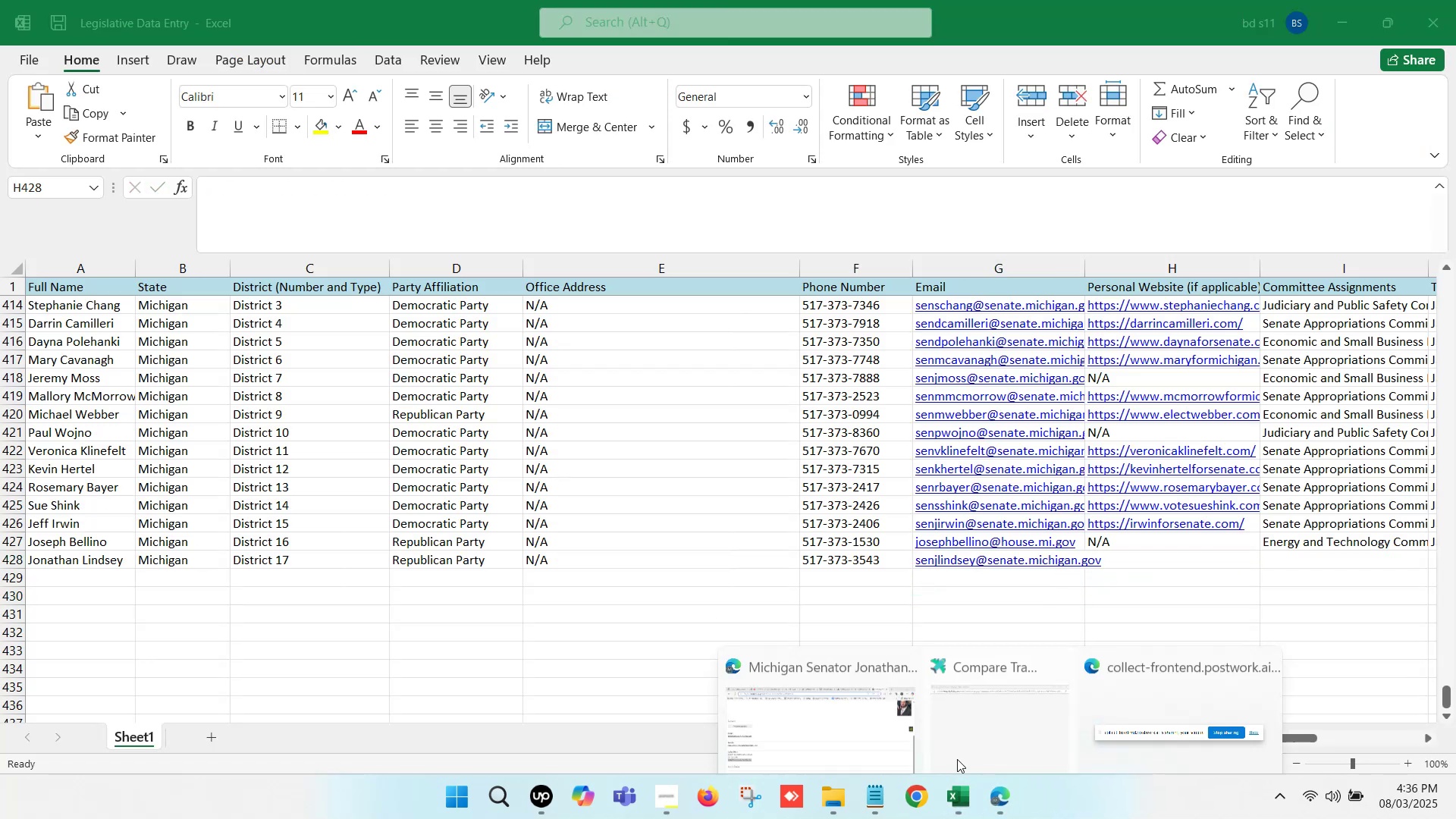 
left_click([873, 716])
 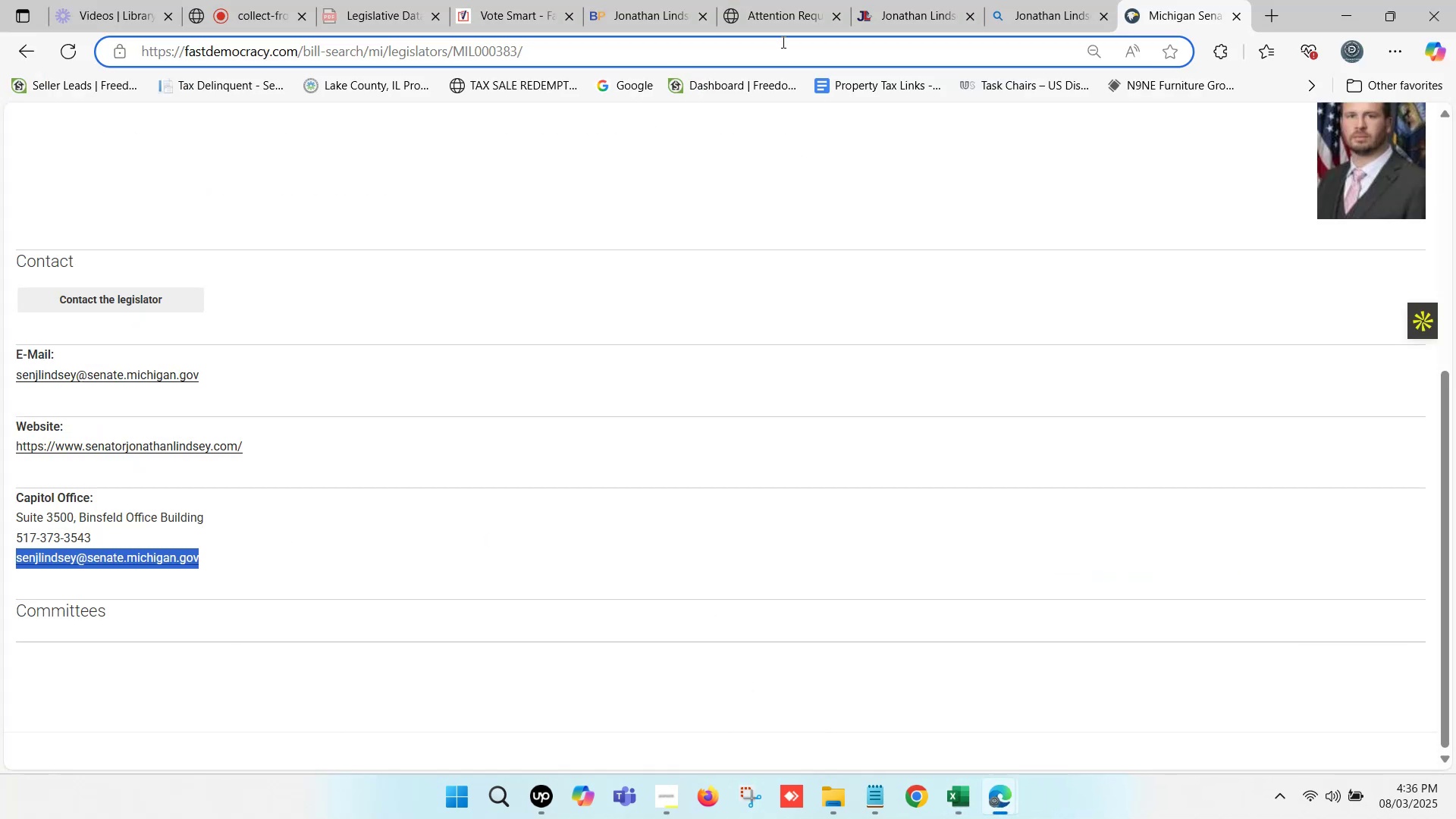 
left_click([782, 0])
 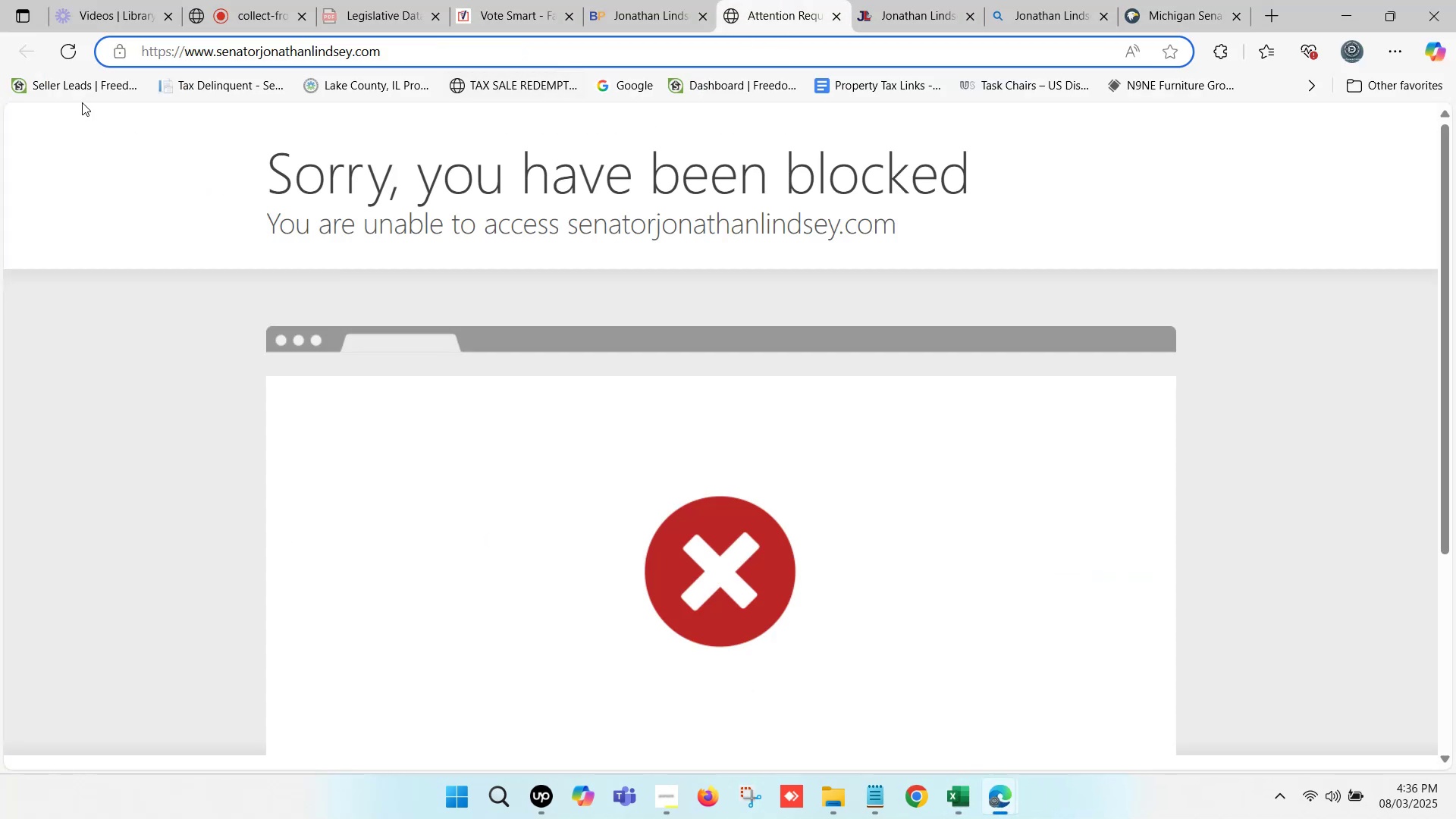 
left_click([73, 53])
 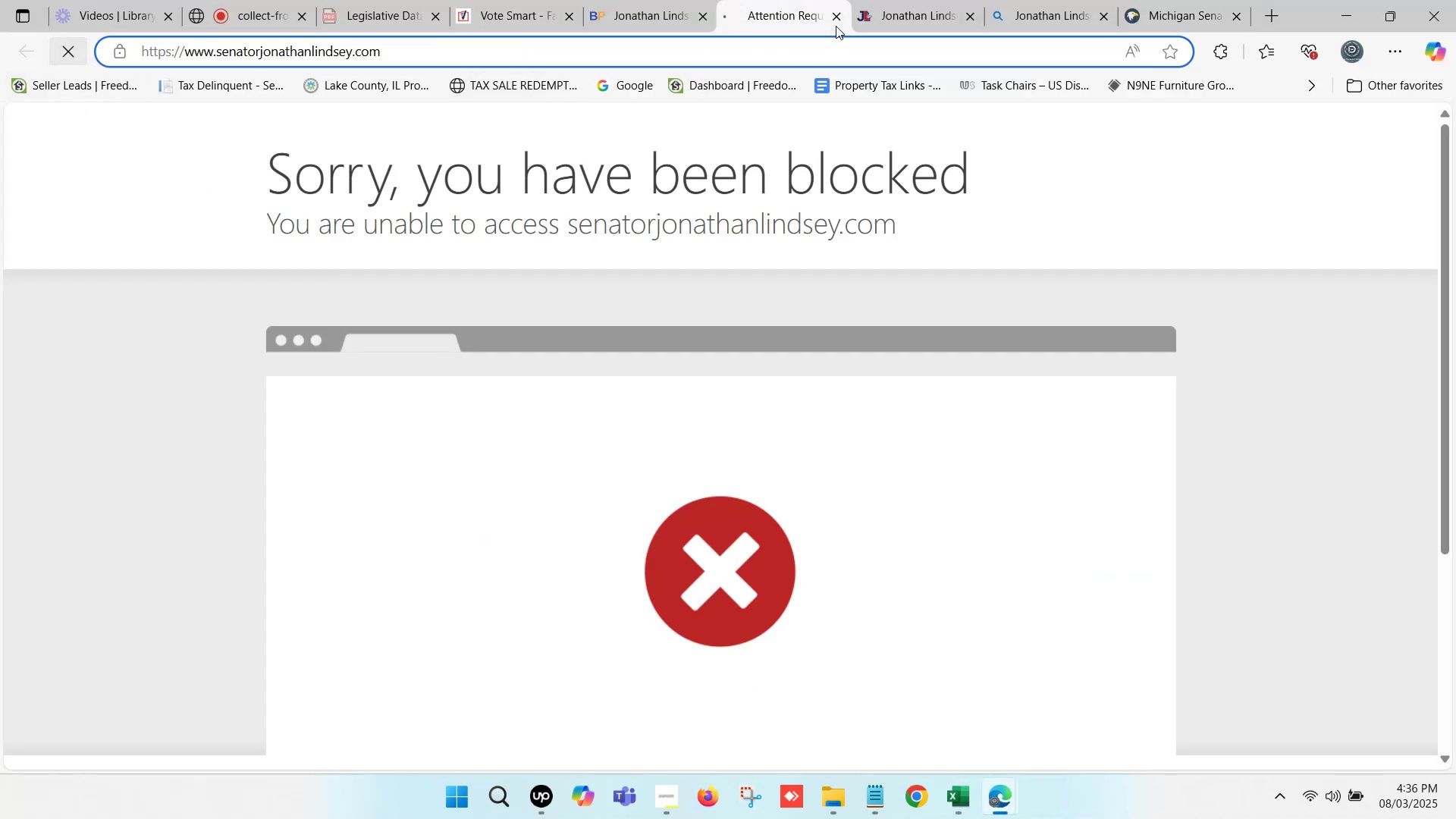 
left_click([912, 0])
 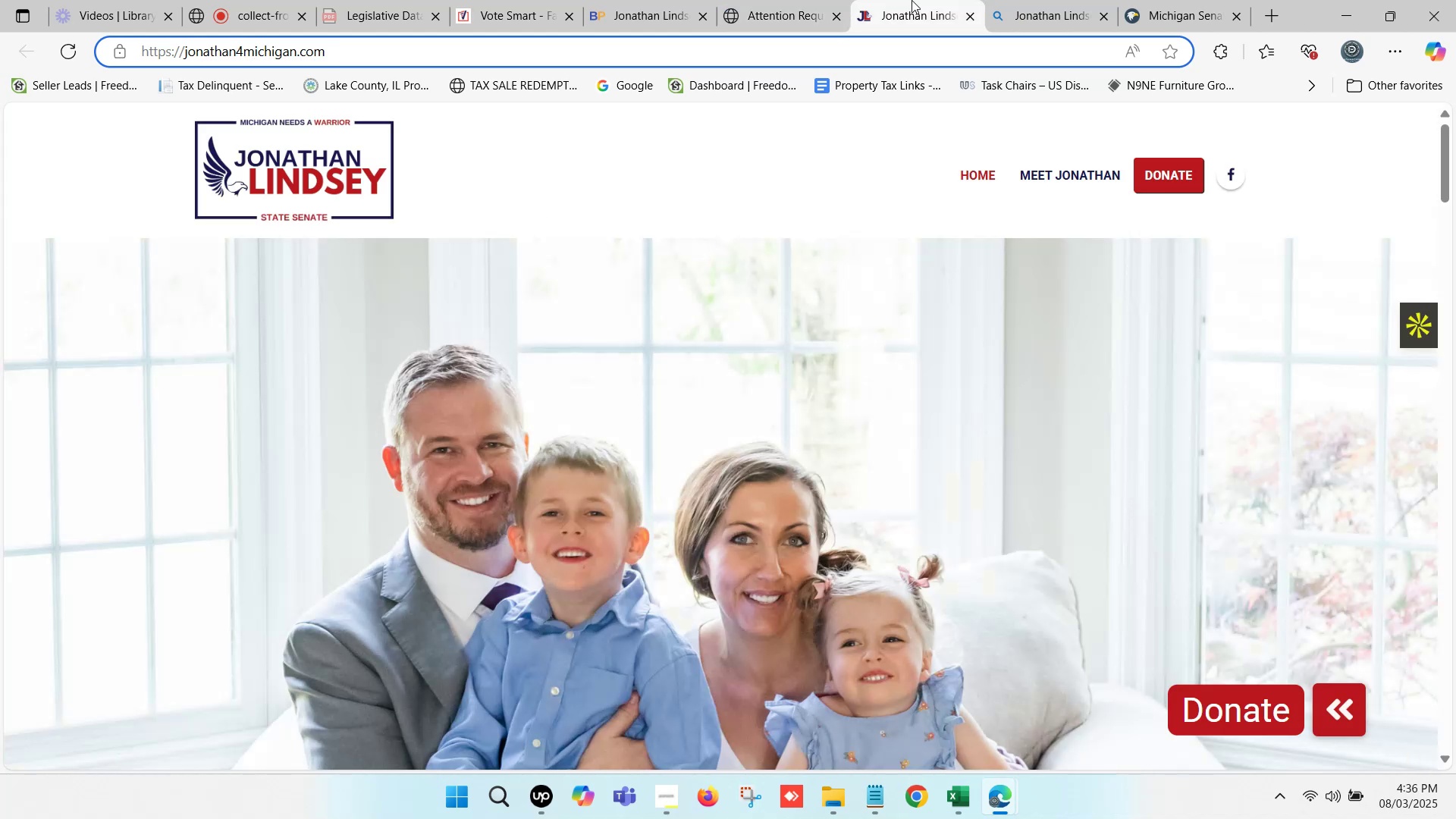 
left_click([675, 0])
 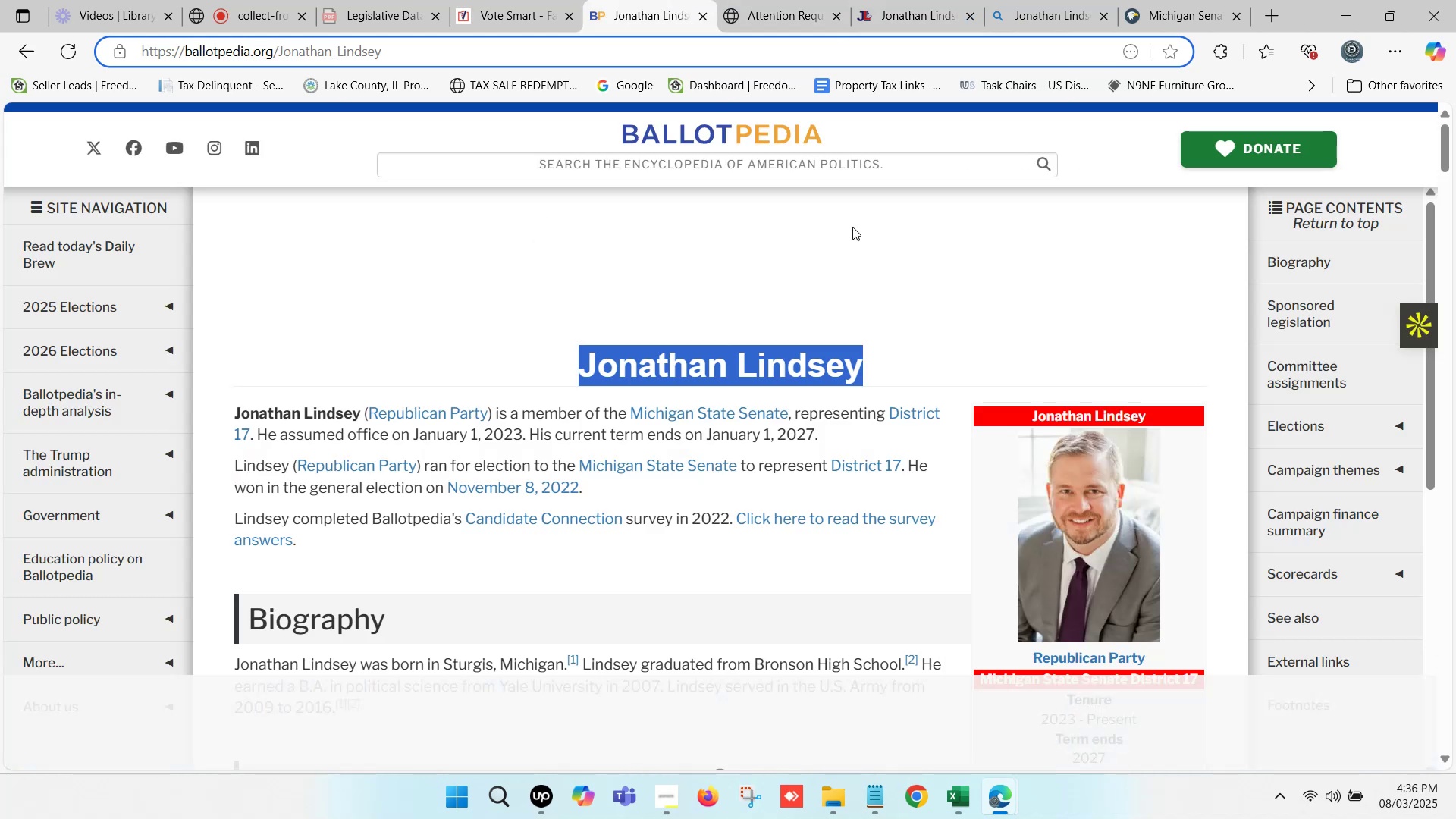 
scroll: coordinate [1075, 439], scroll_direction: down, amount: 7.0
 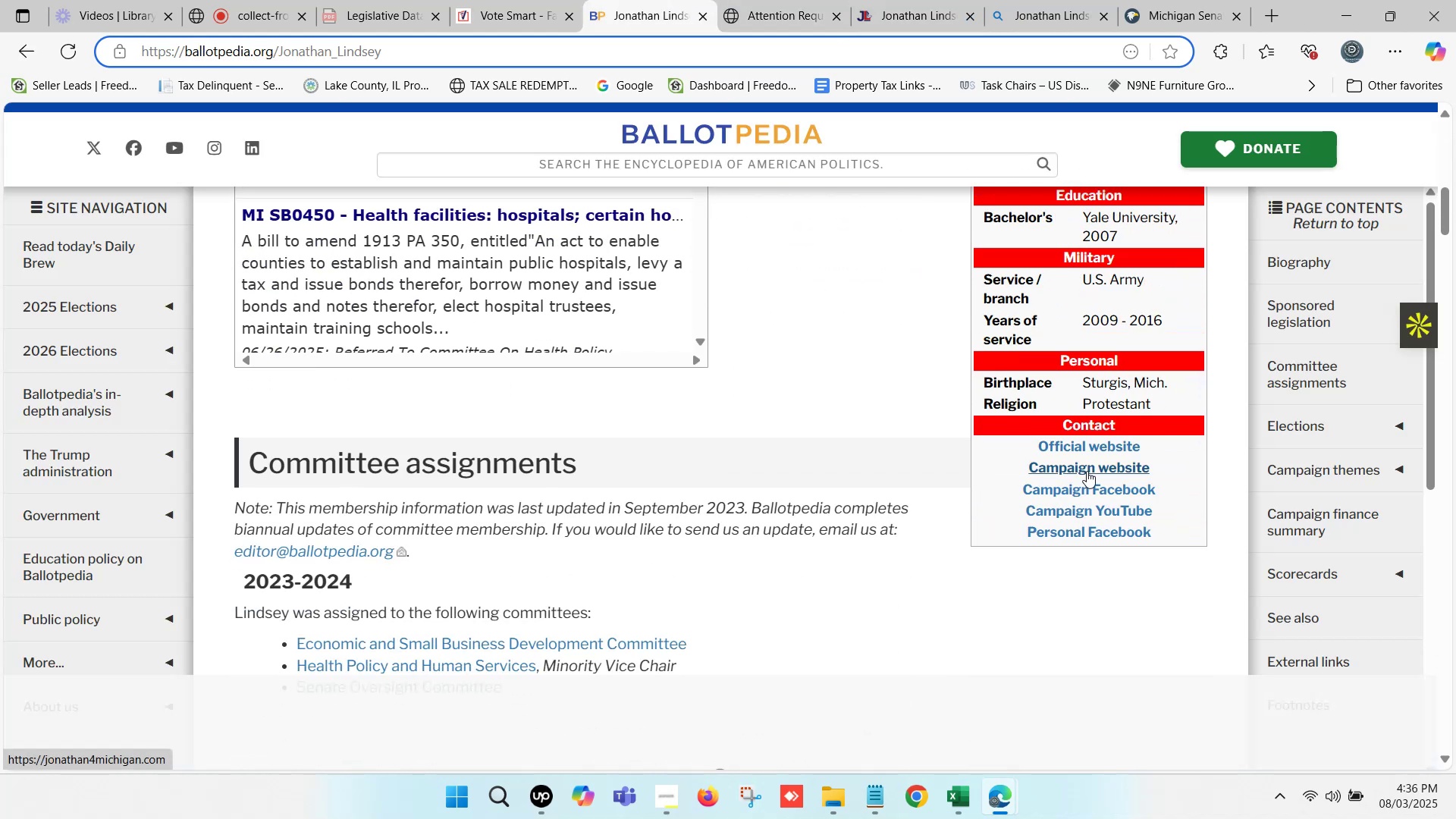 
left_click([1087, 471])
 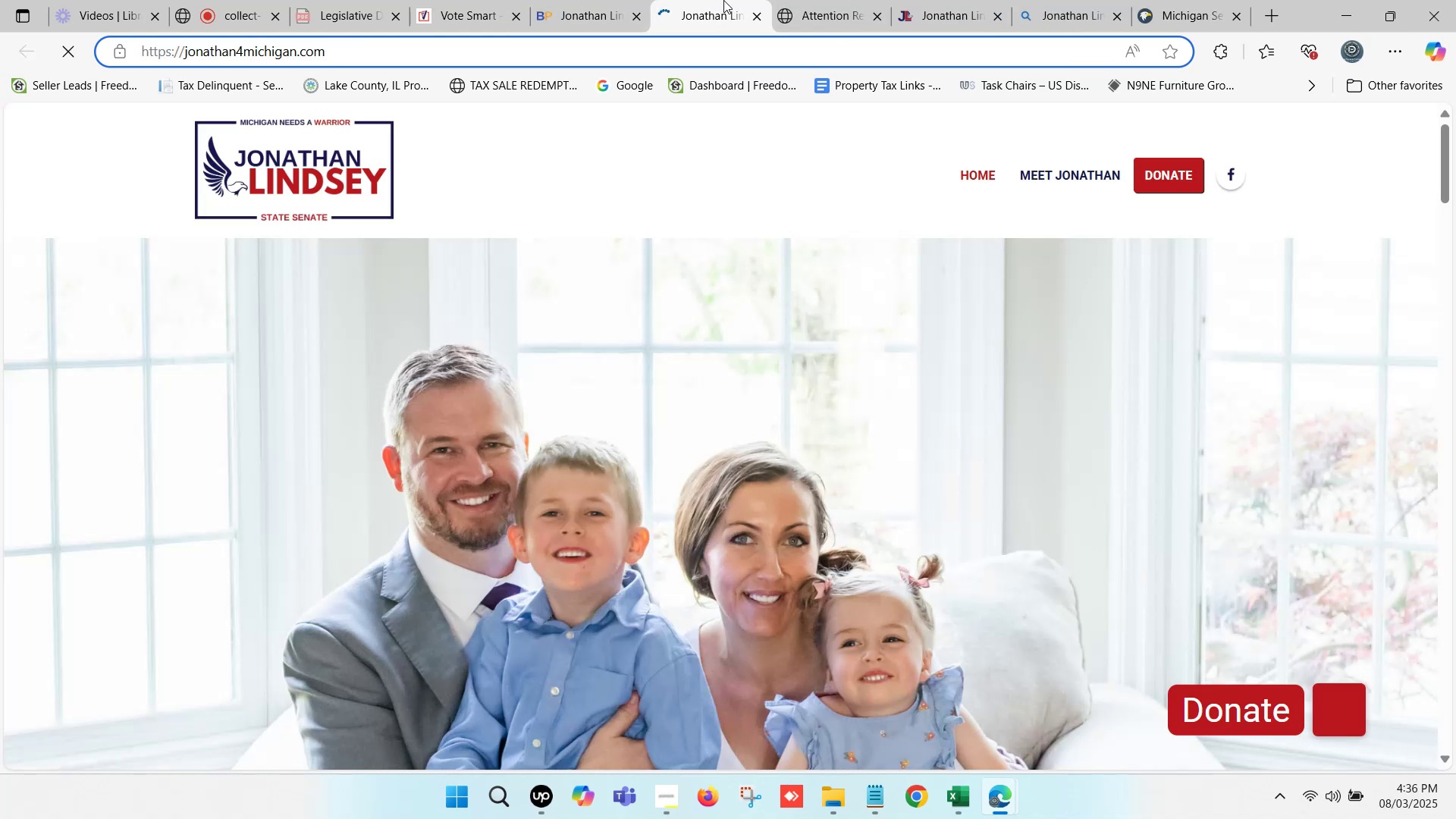 
left_click([374, 48])
 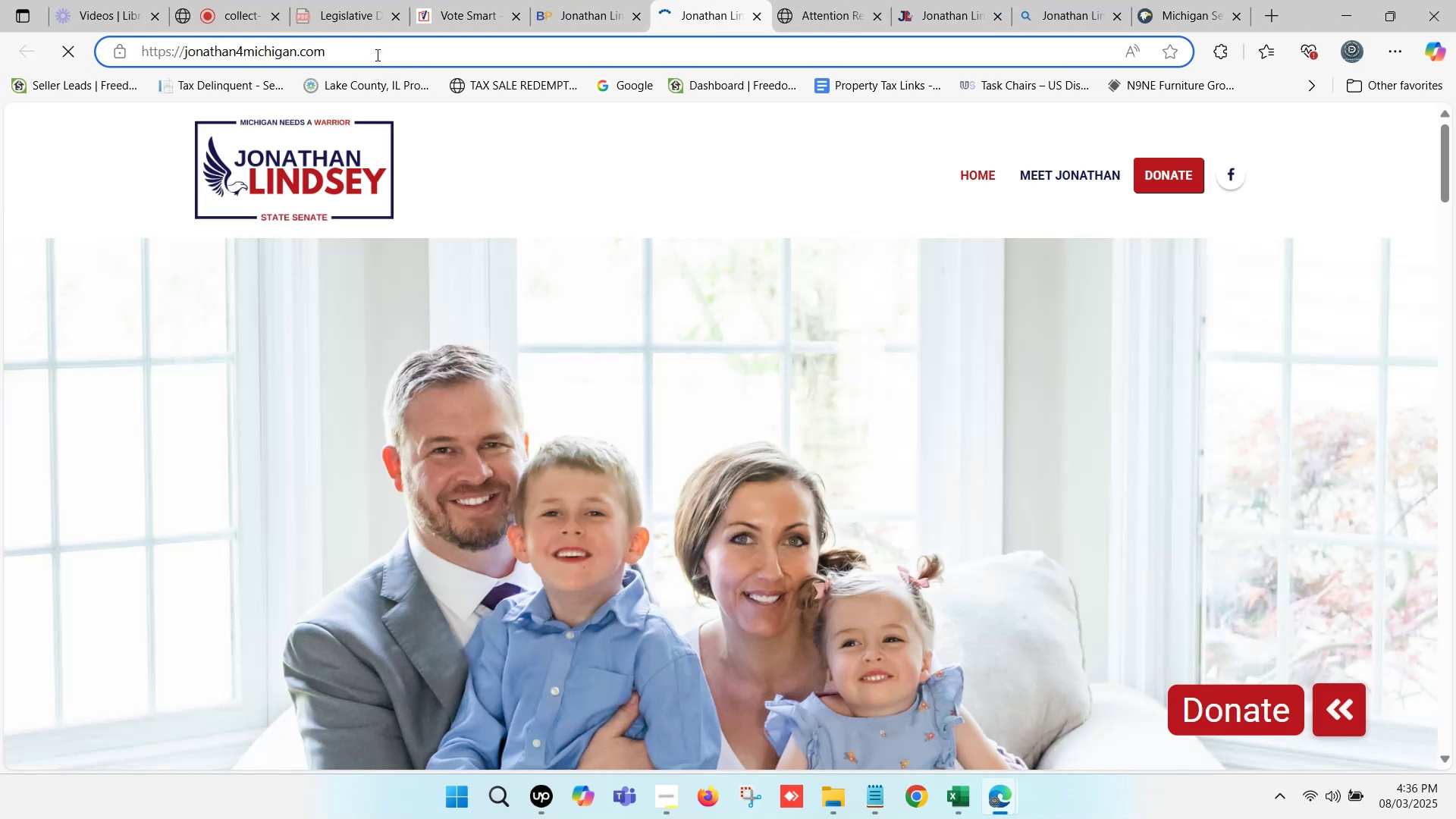 
key(Control+C)
 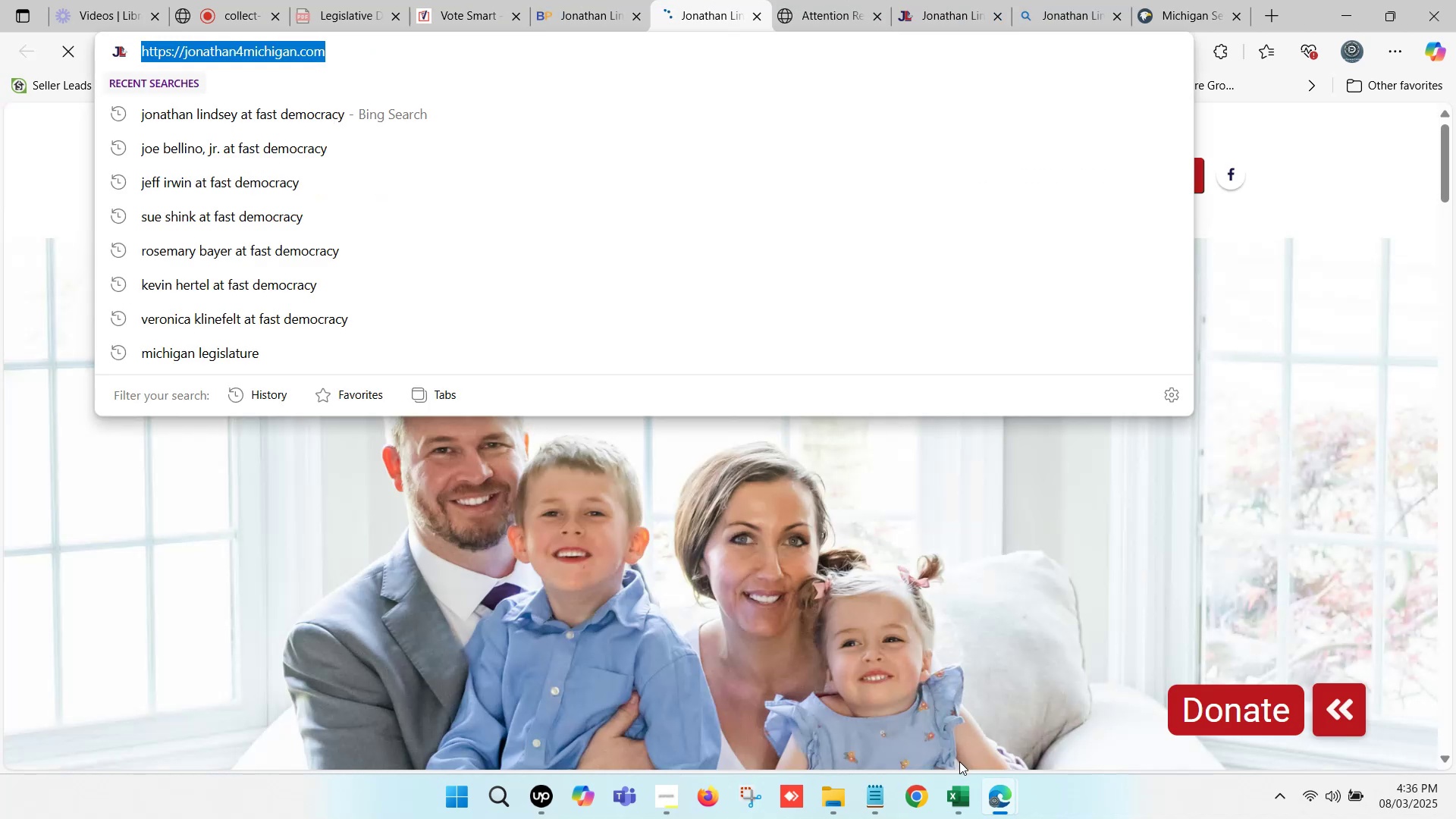 
left_click([954, 790])
 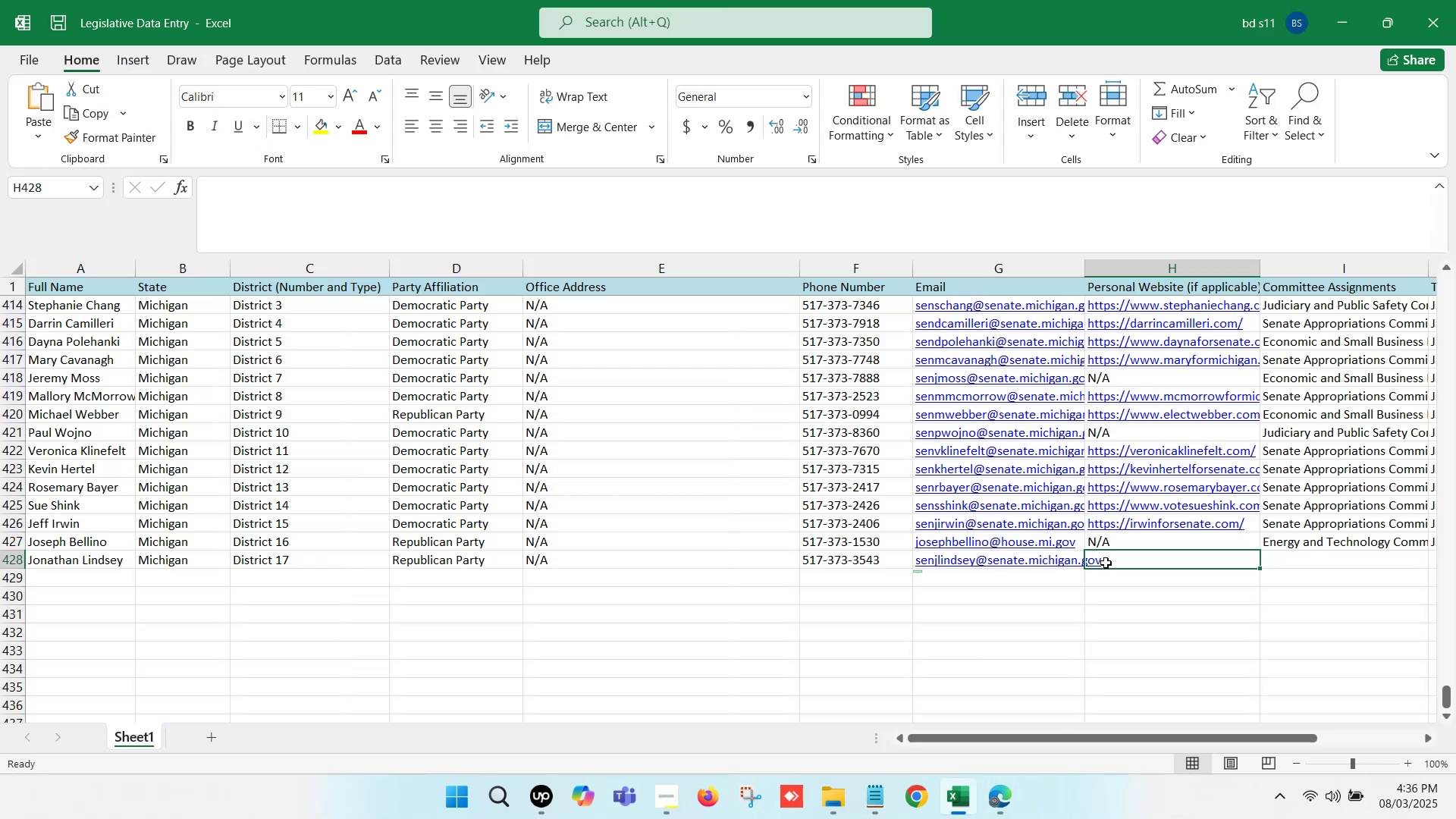 
double_click([1106, 563])
 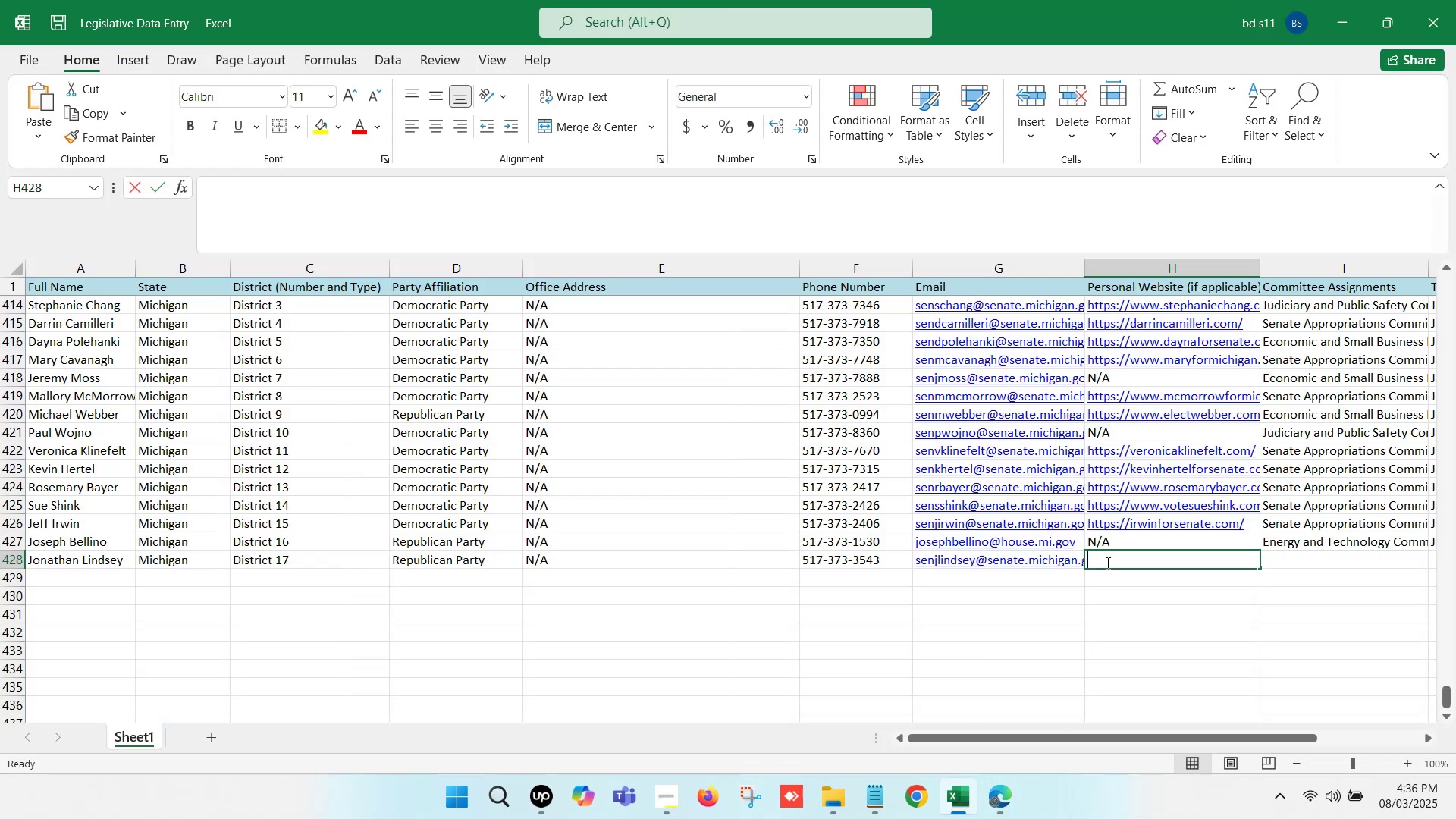 
key(Control+ControlLeft)
 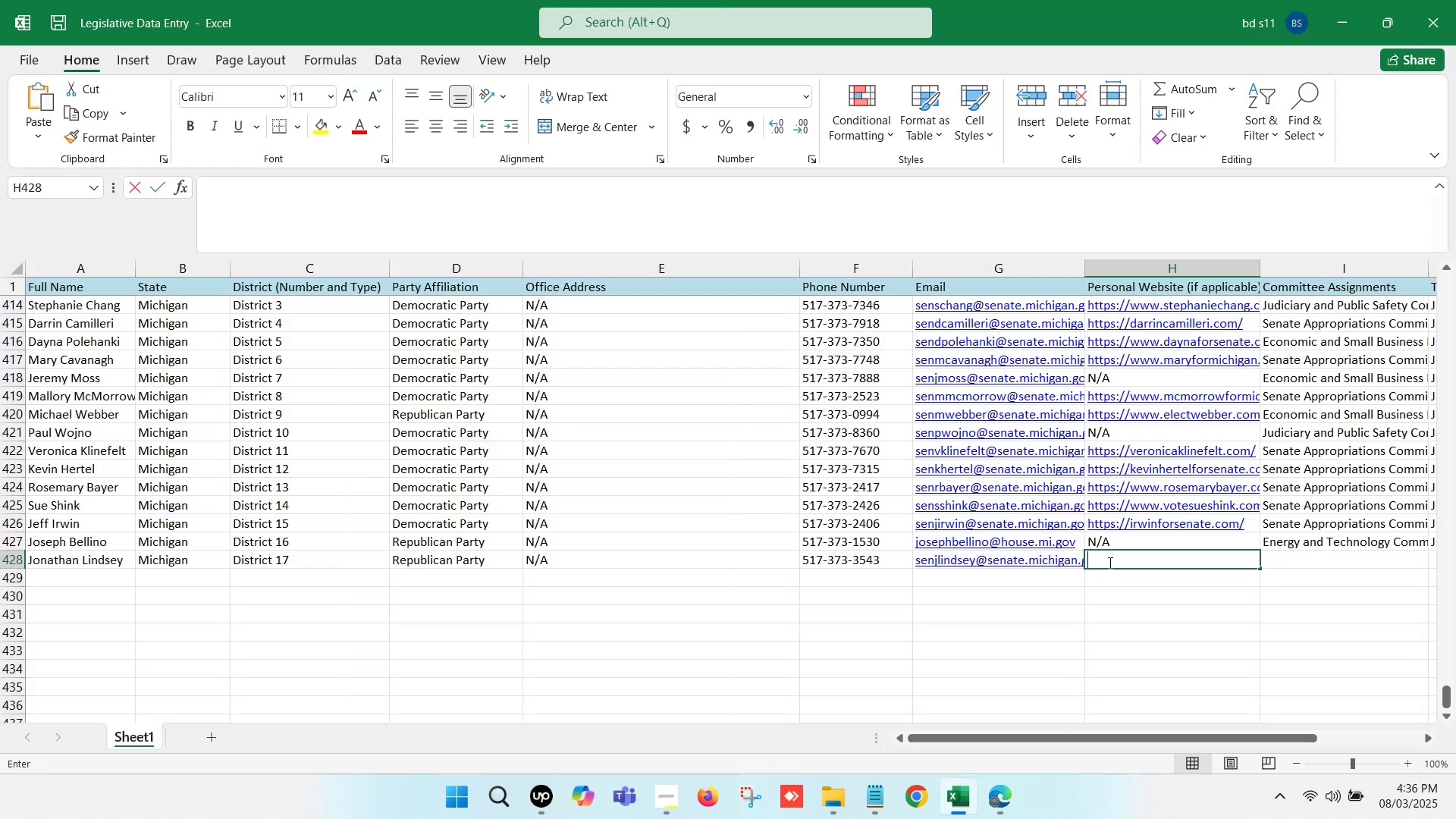 
key(Control+V)
 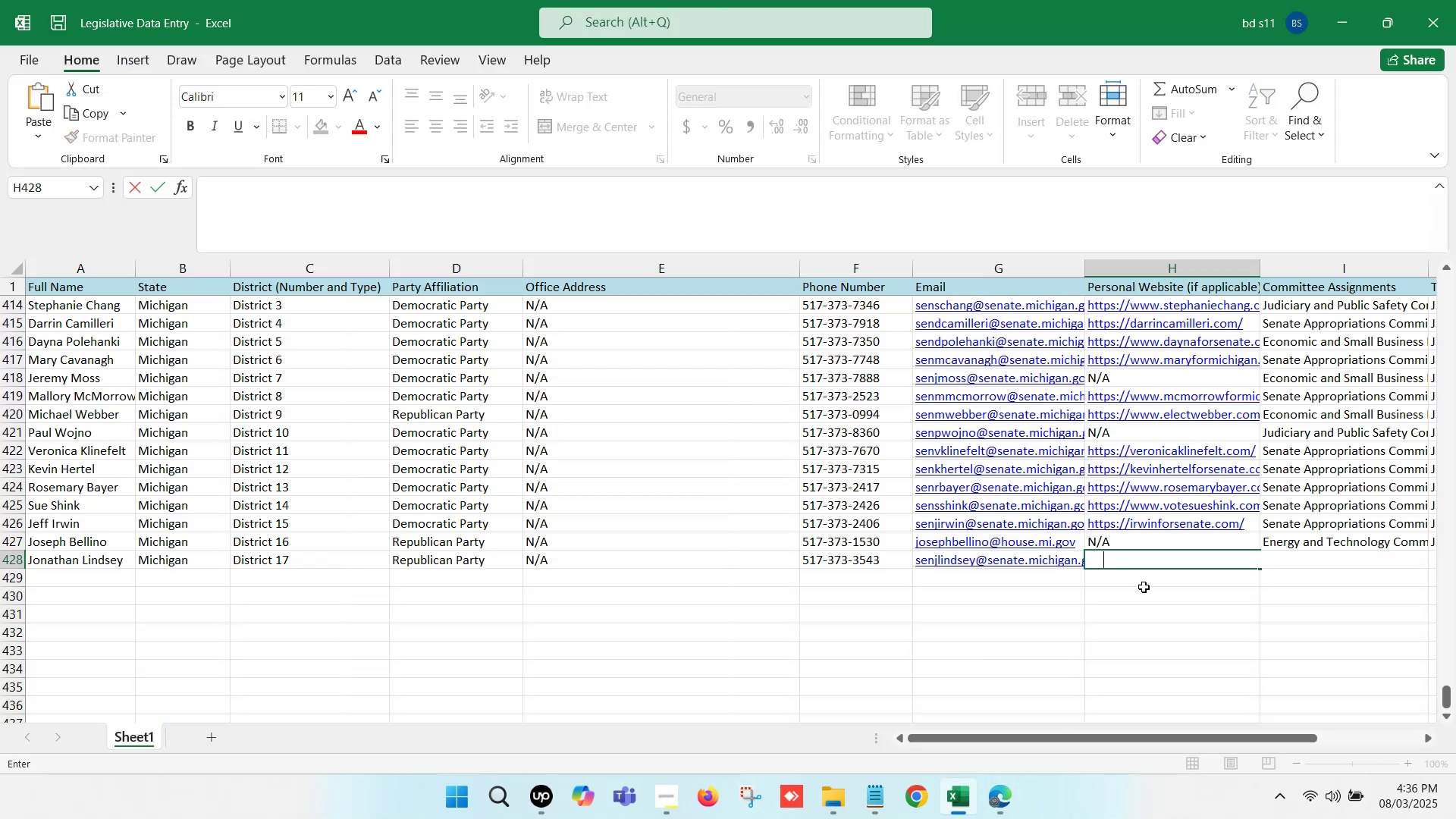 
left_click([1147, 592])
 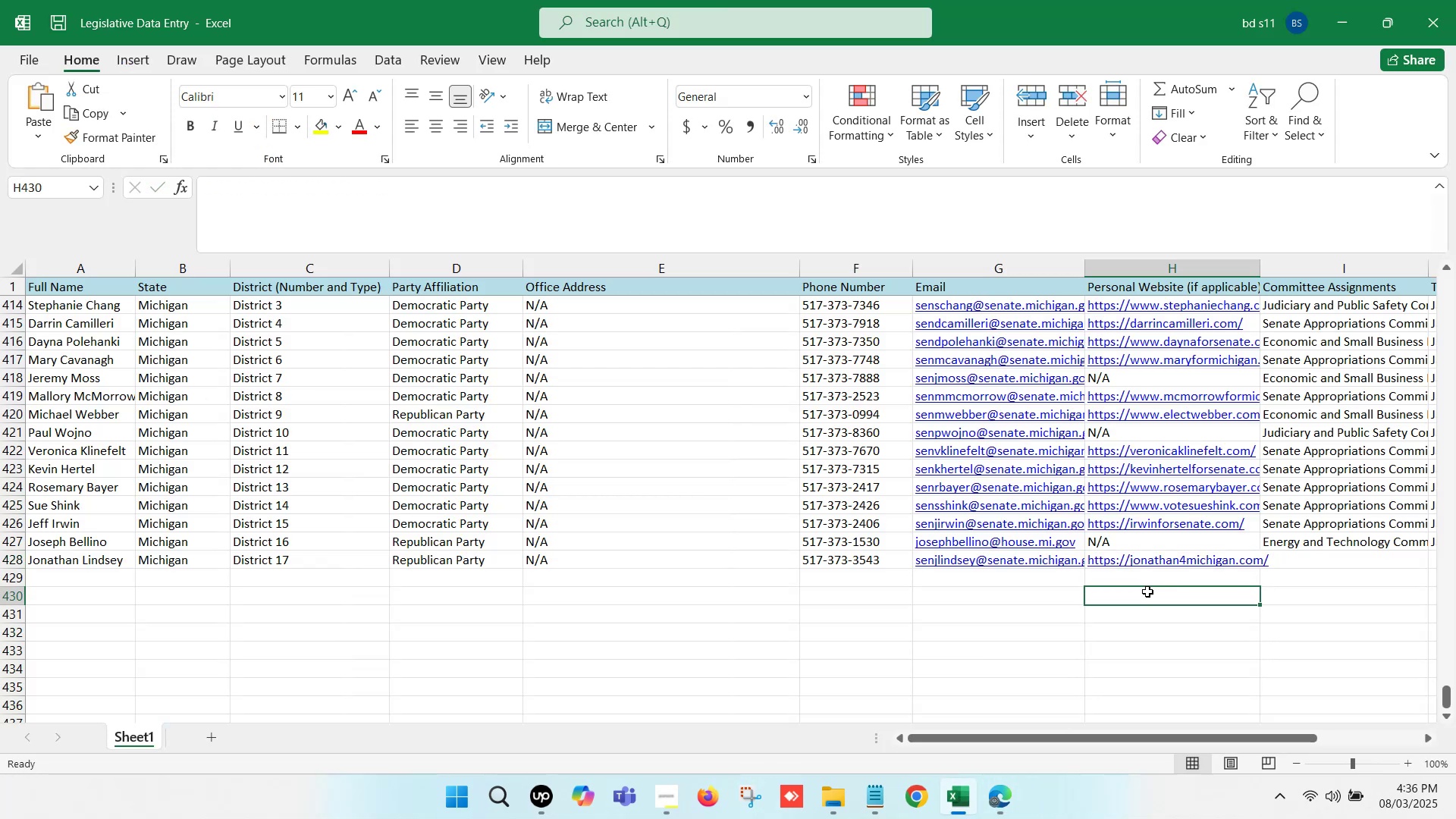 
key(ArrowRight)
 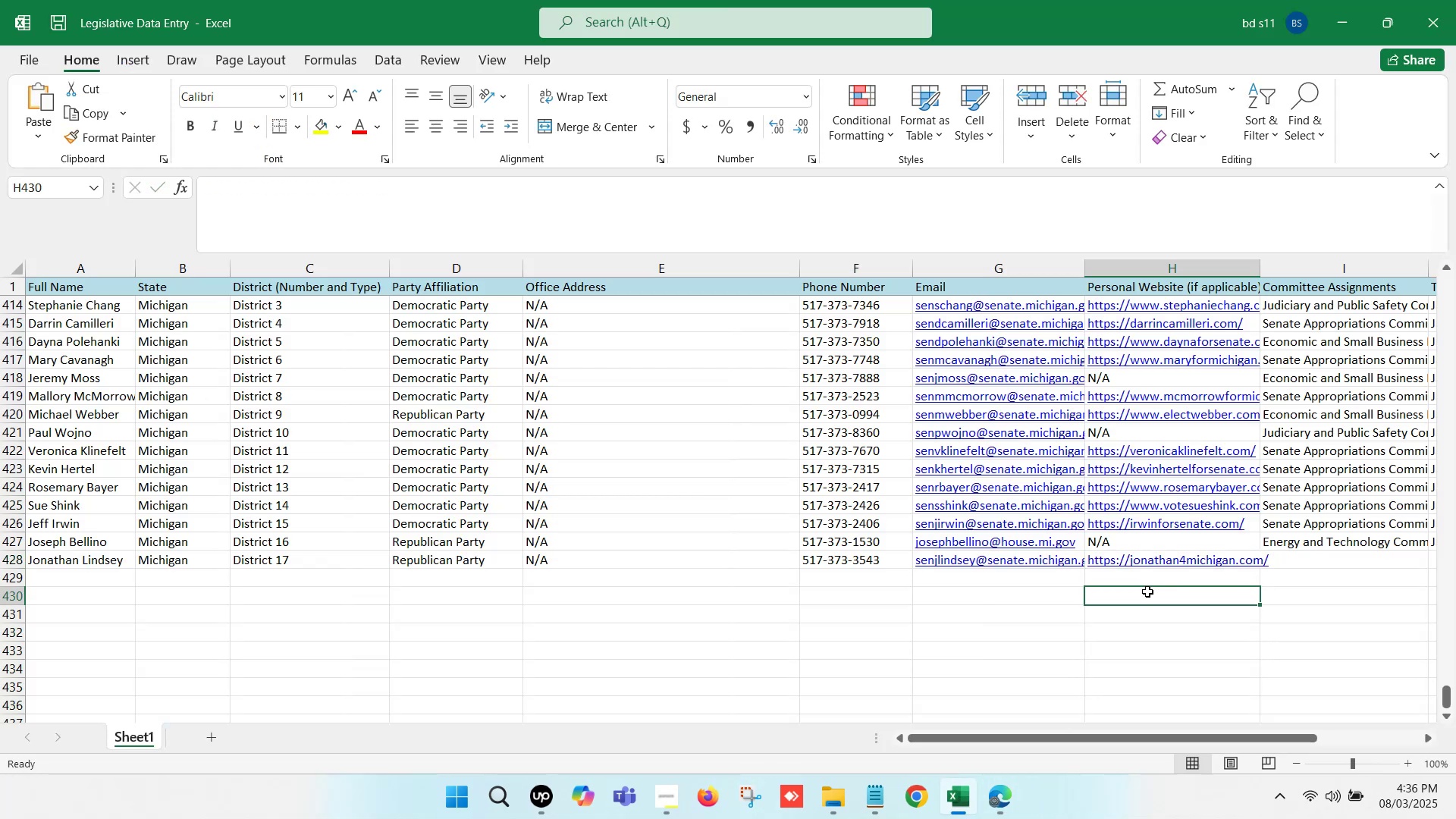 
key(ArrowRight)
 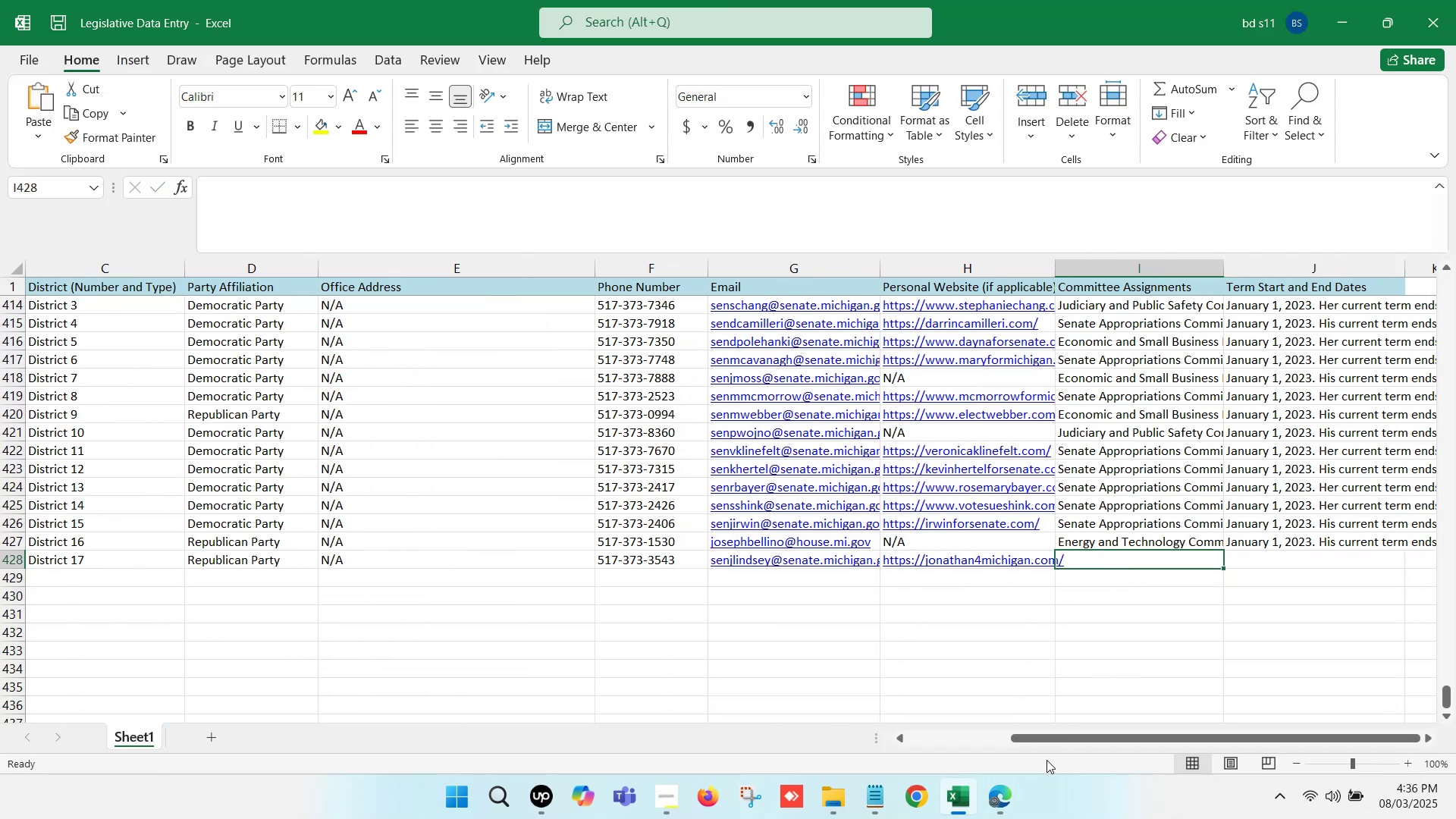 
left_click([1012, 789])
 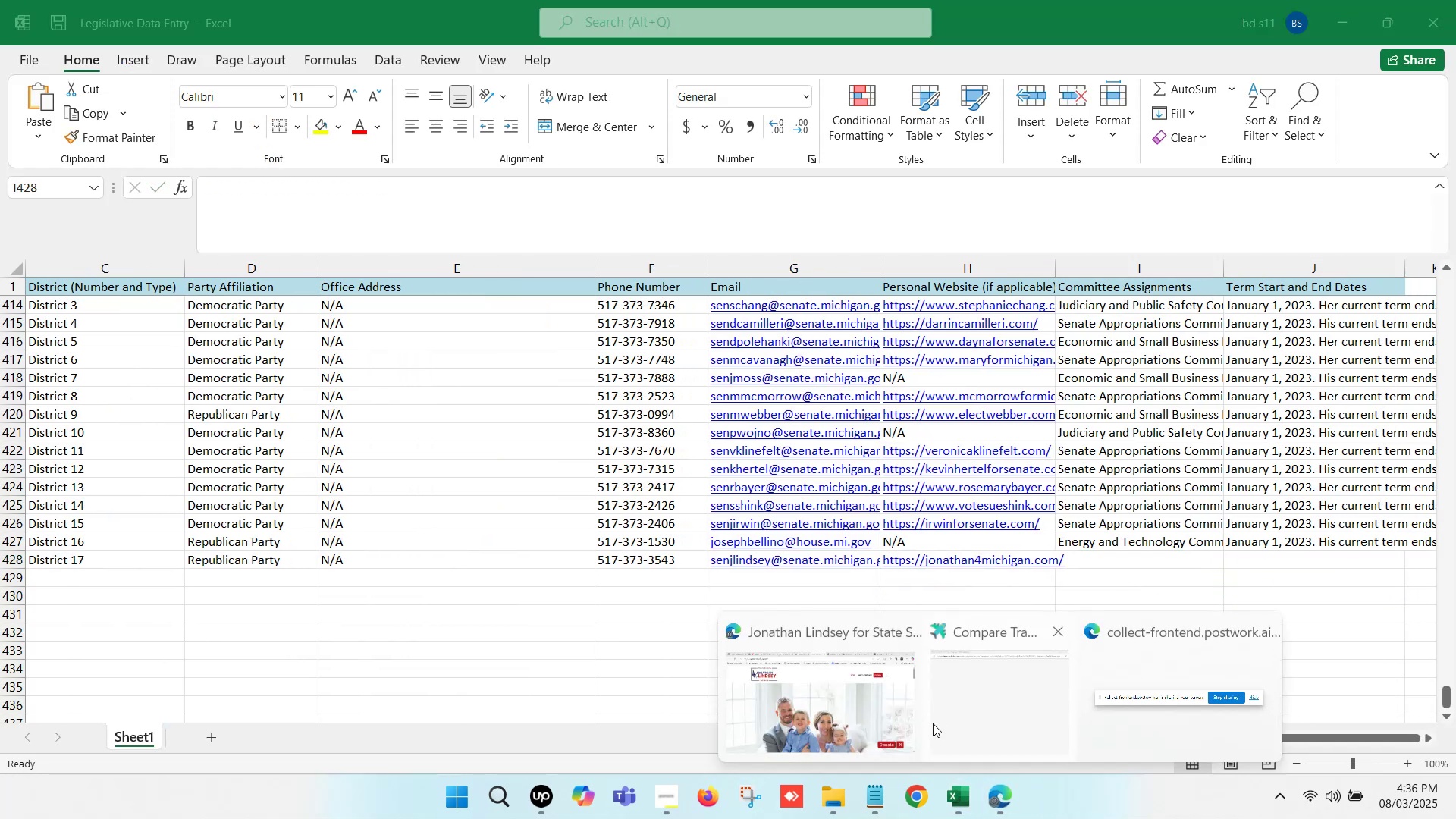 
left_click([880, 698])
 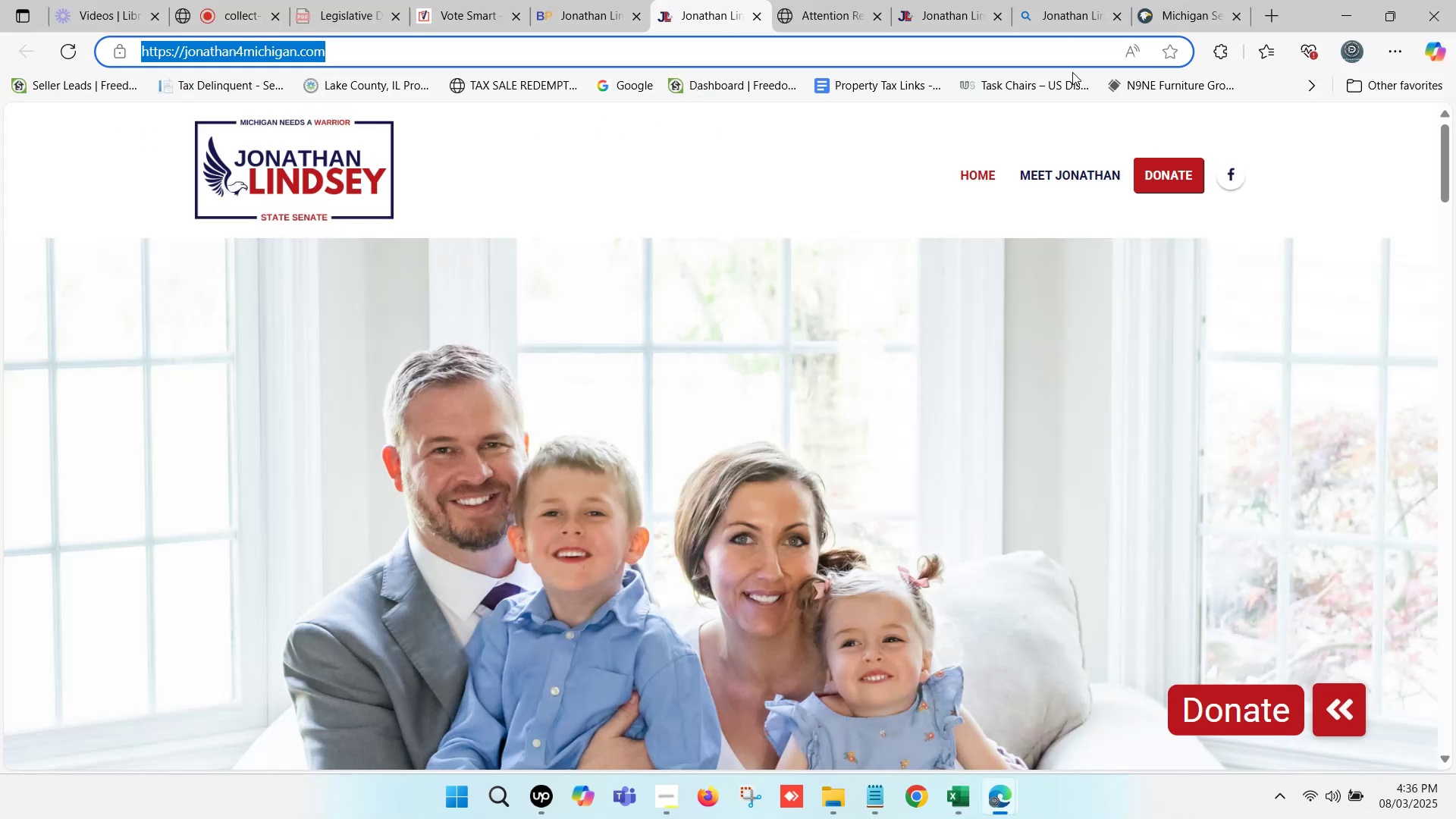 
left_click([1219, 0])
 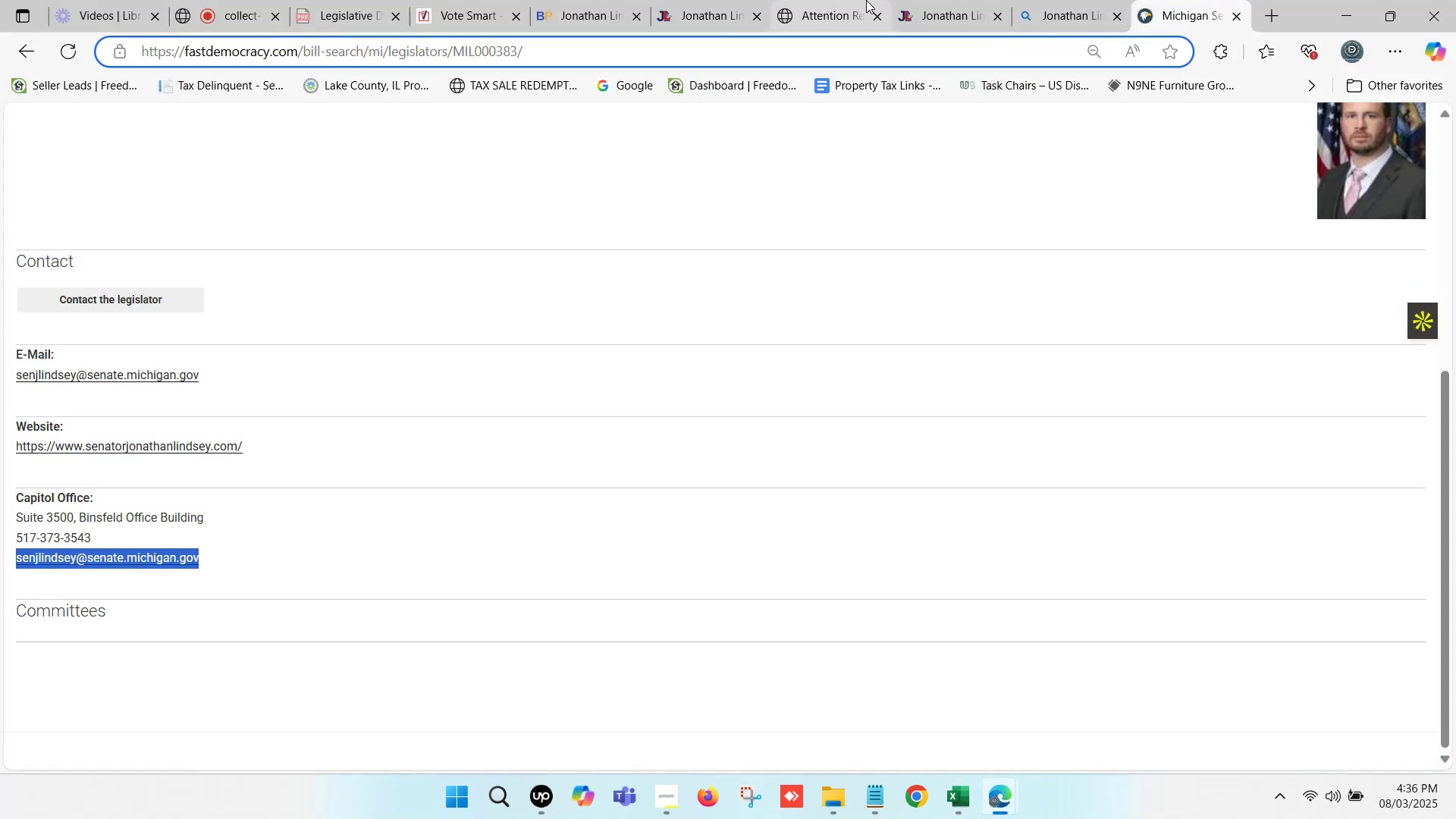 
left_click([718, 0])
 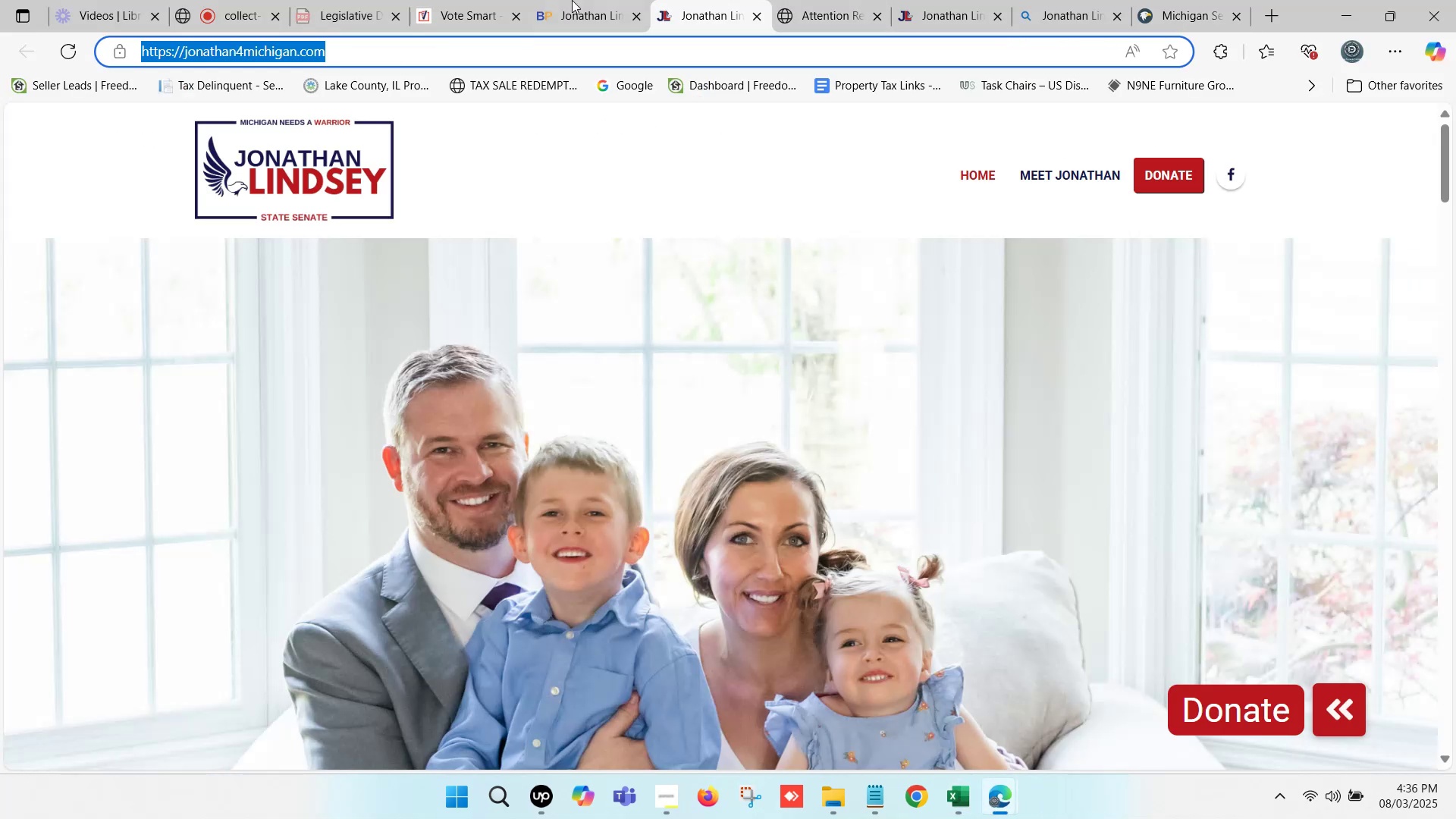 
left_click([545, 0])
 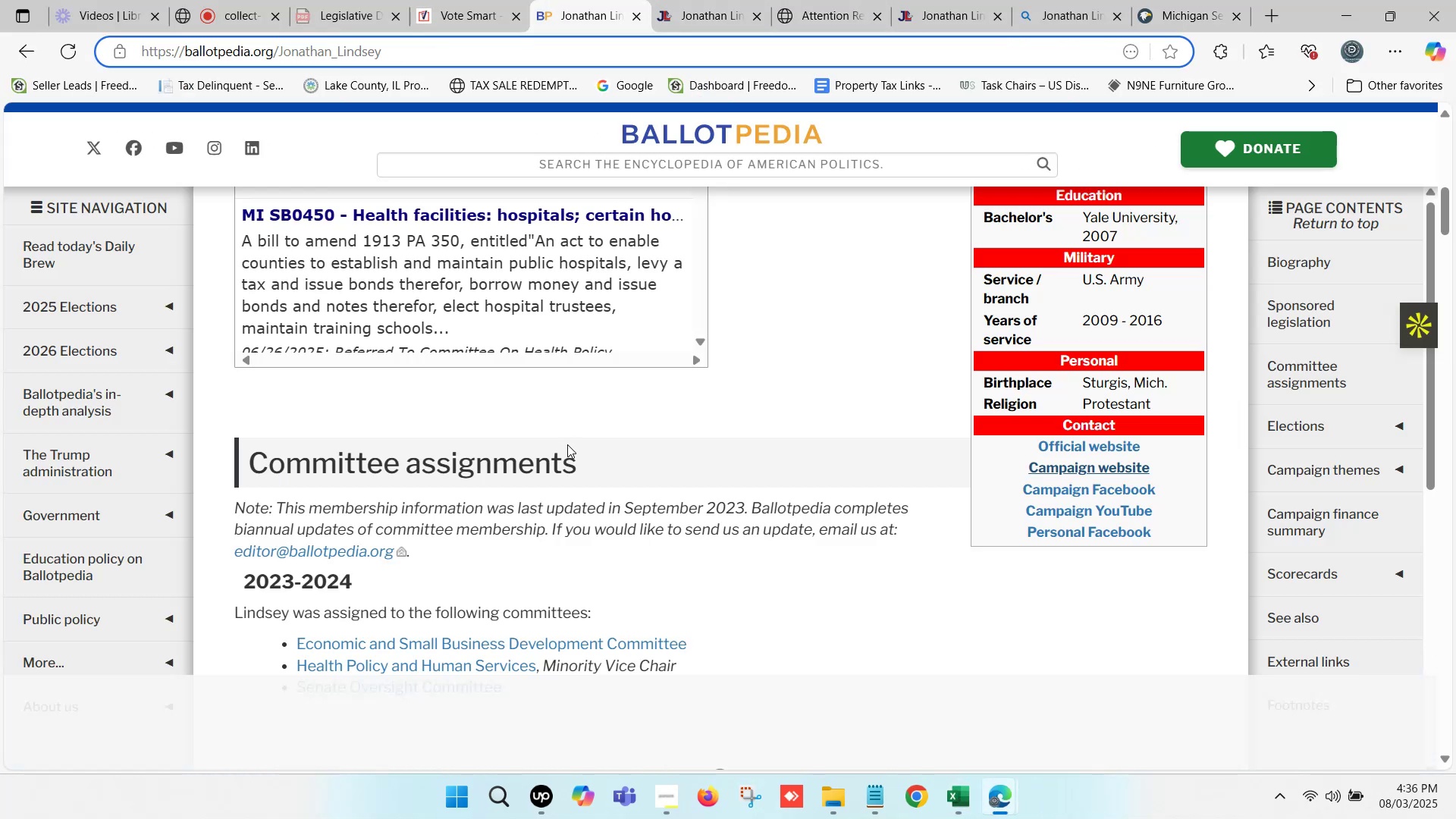 
scroll: coordinate [567, 444], scroll_direction: down, amount: 2.0
 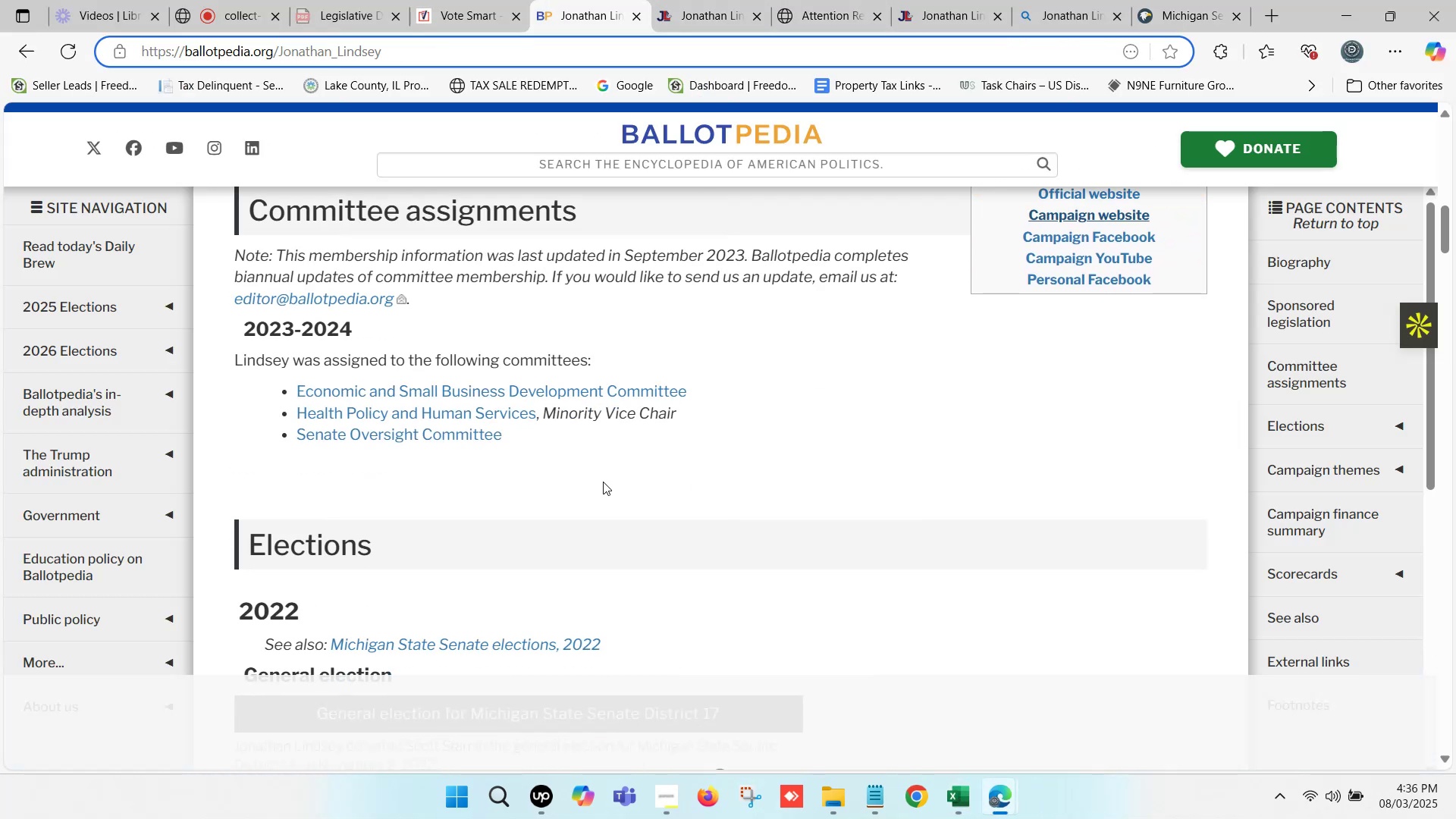 
left_click_drag(start_coordinate=[529, 441], to_coordinate=[298, 394])
 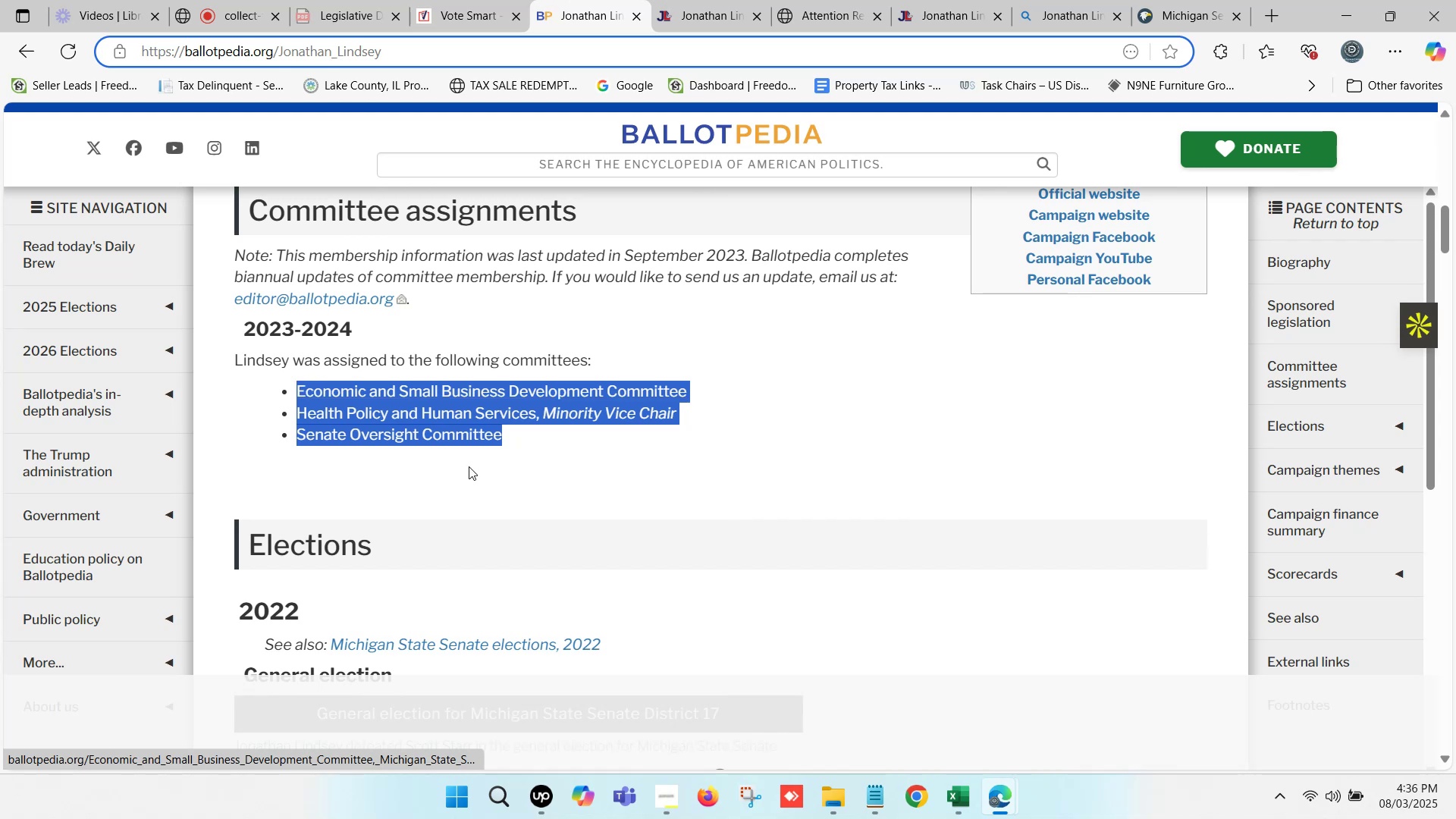 
key(Control+ControlLeft)
 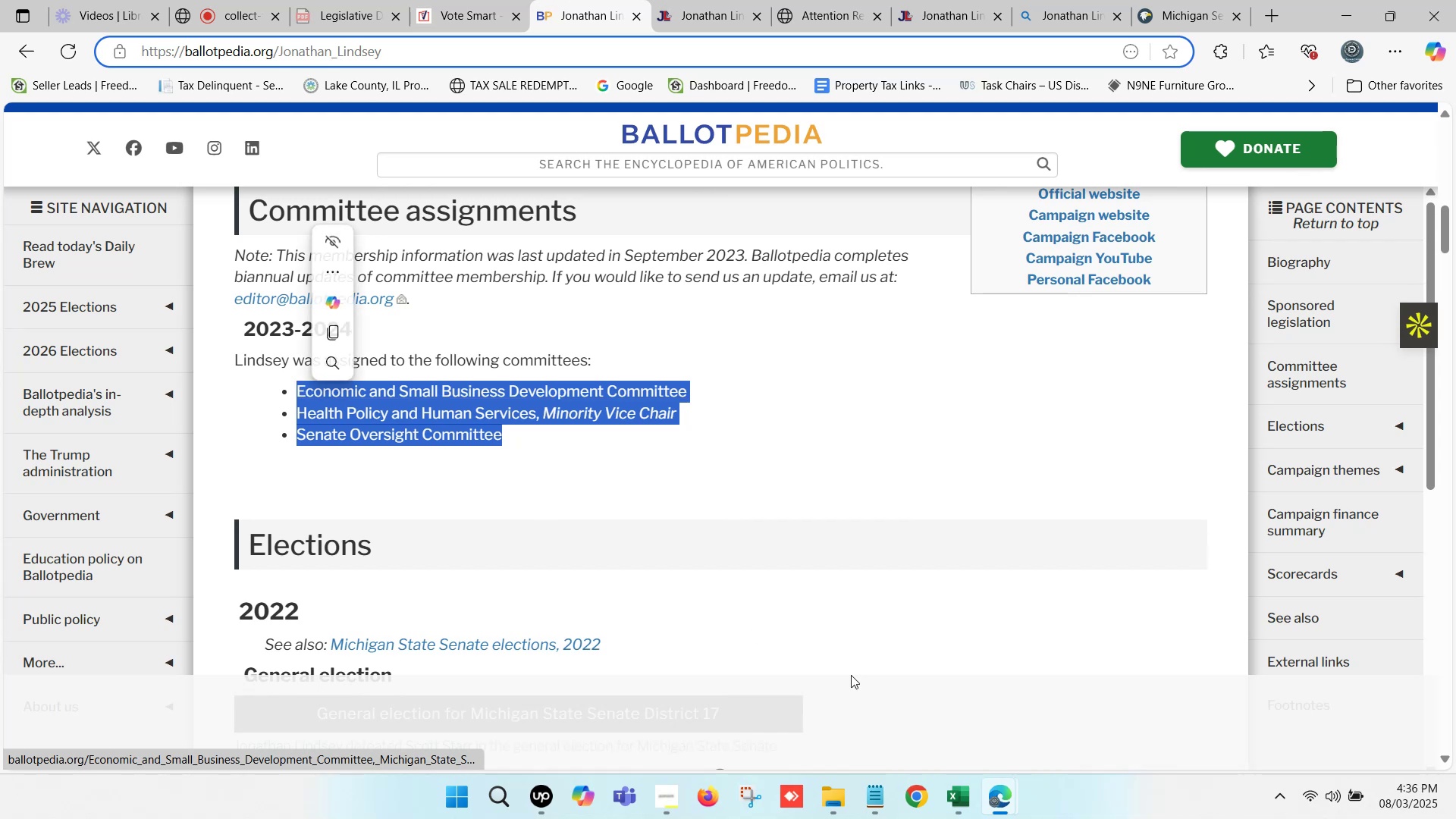 
key(Control+C)
 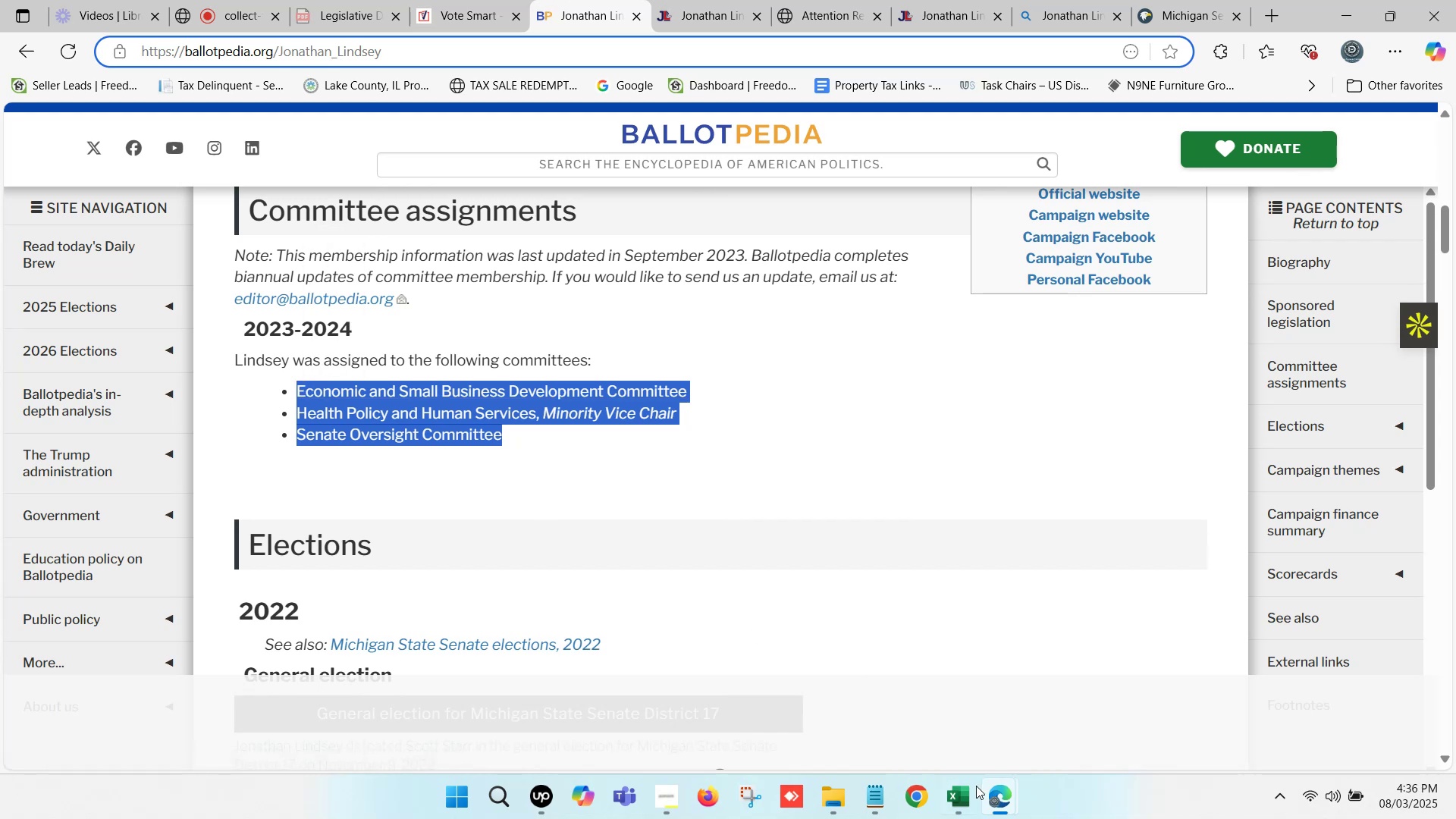 
left_click([967, 796])
 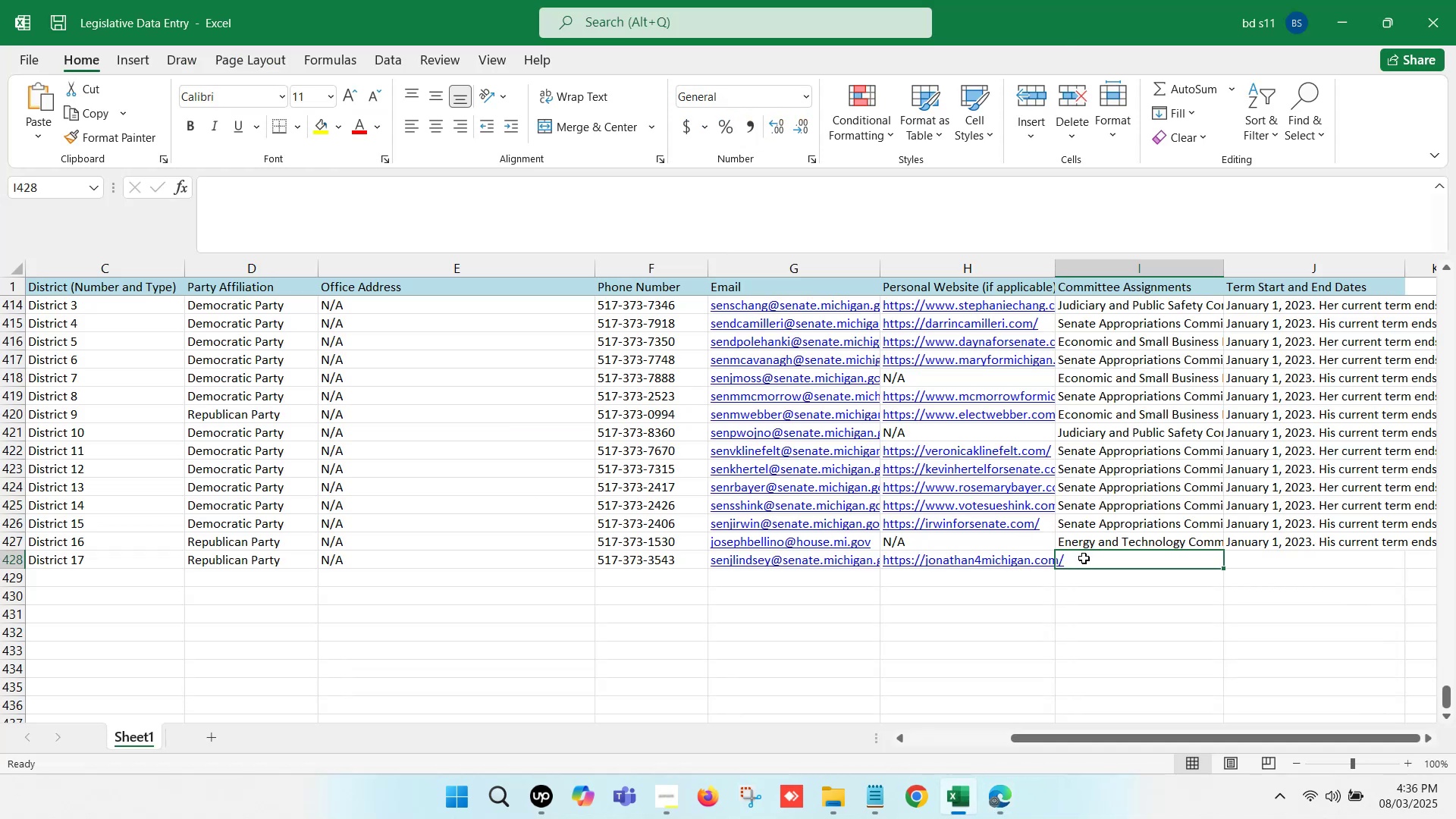 
double_click([1082, 561])
 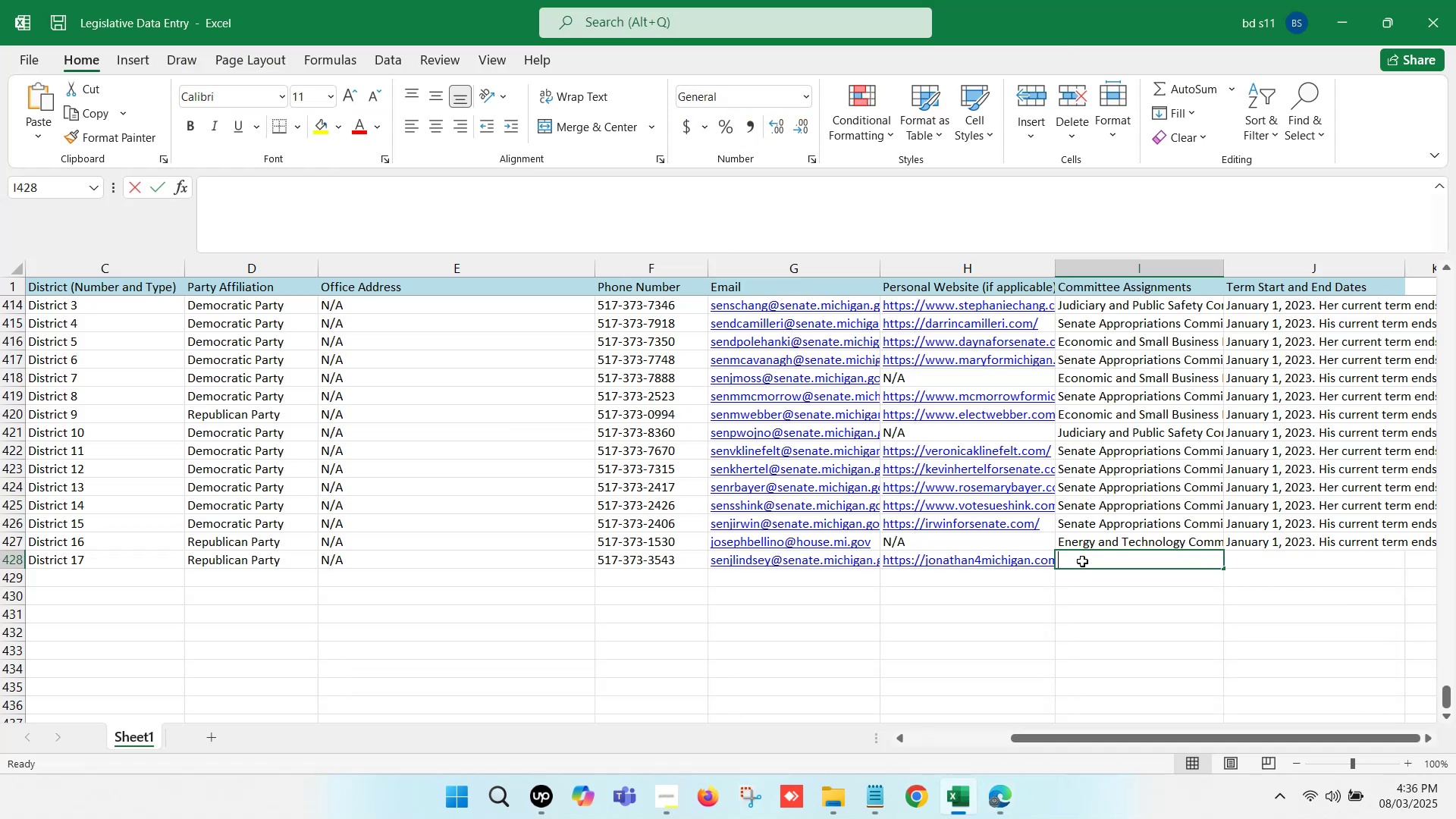 
key(Control+V)
 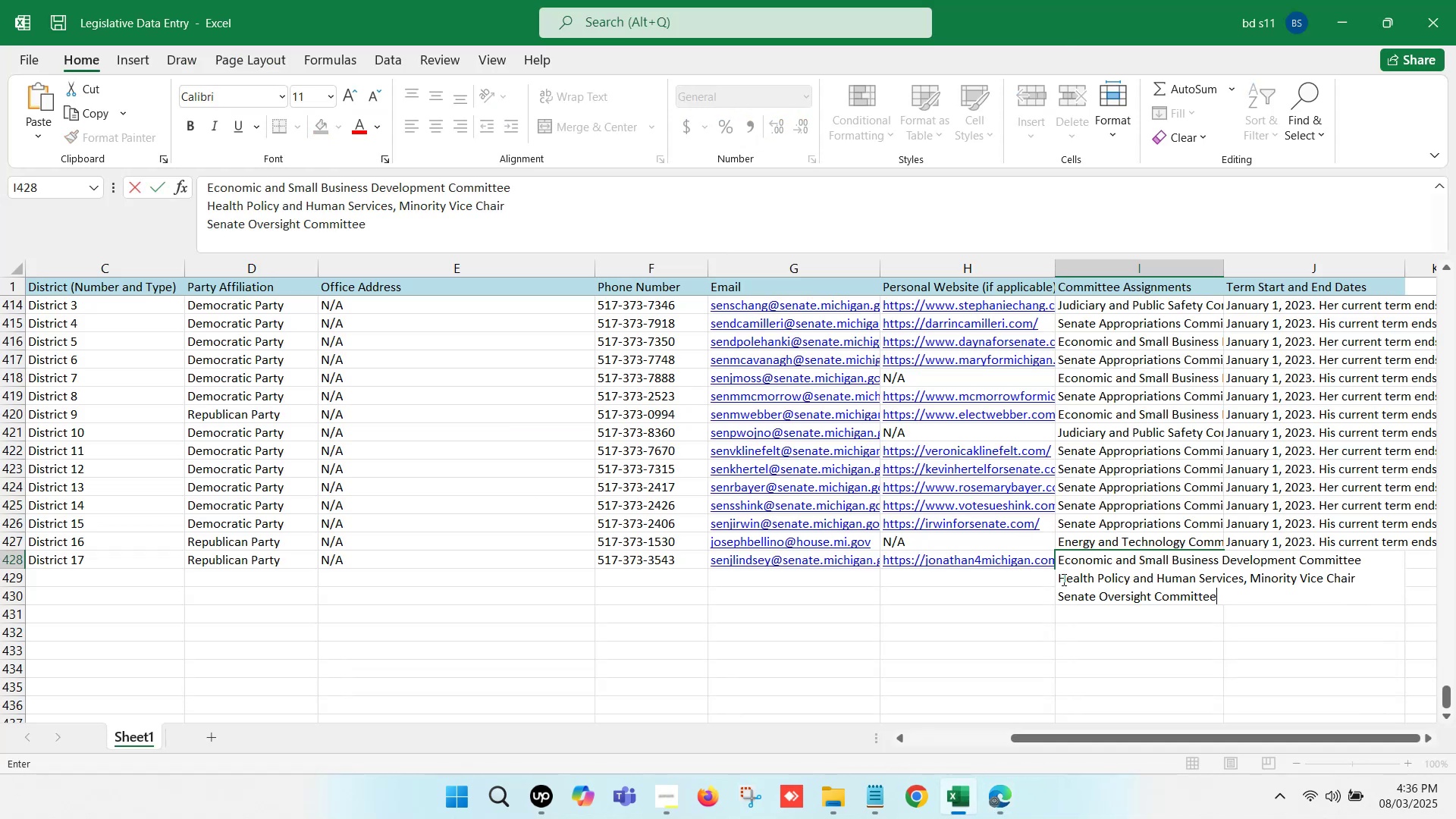 
left_click([1059, 578])
 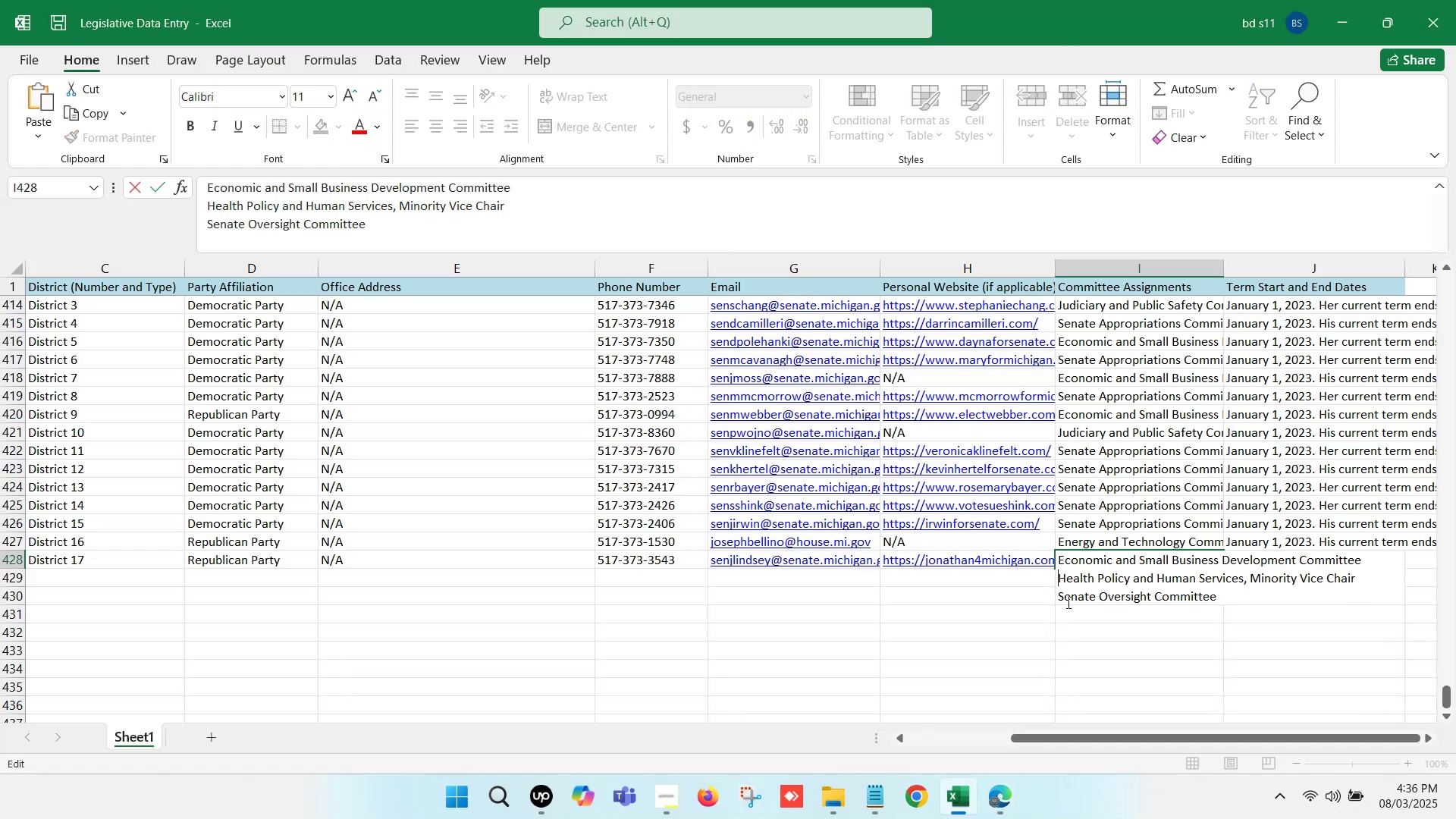 
key(Backspace)
 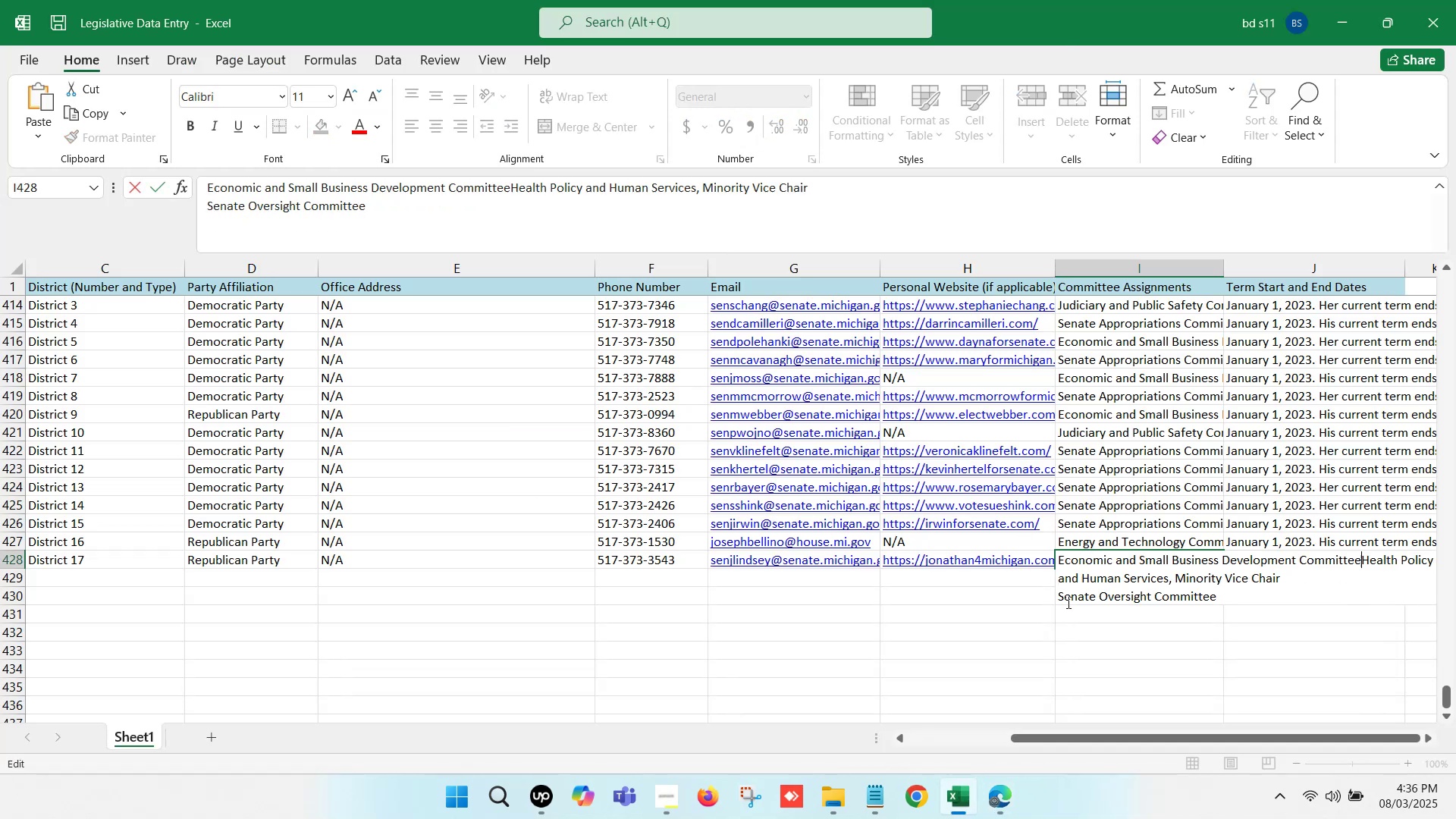 
key(Comma)
 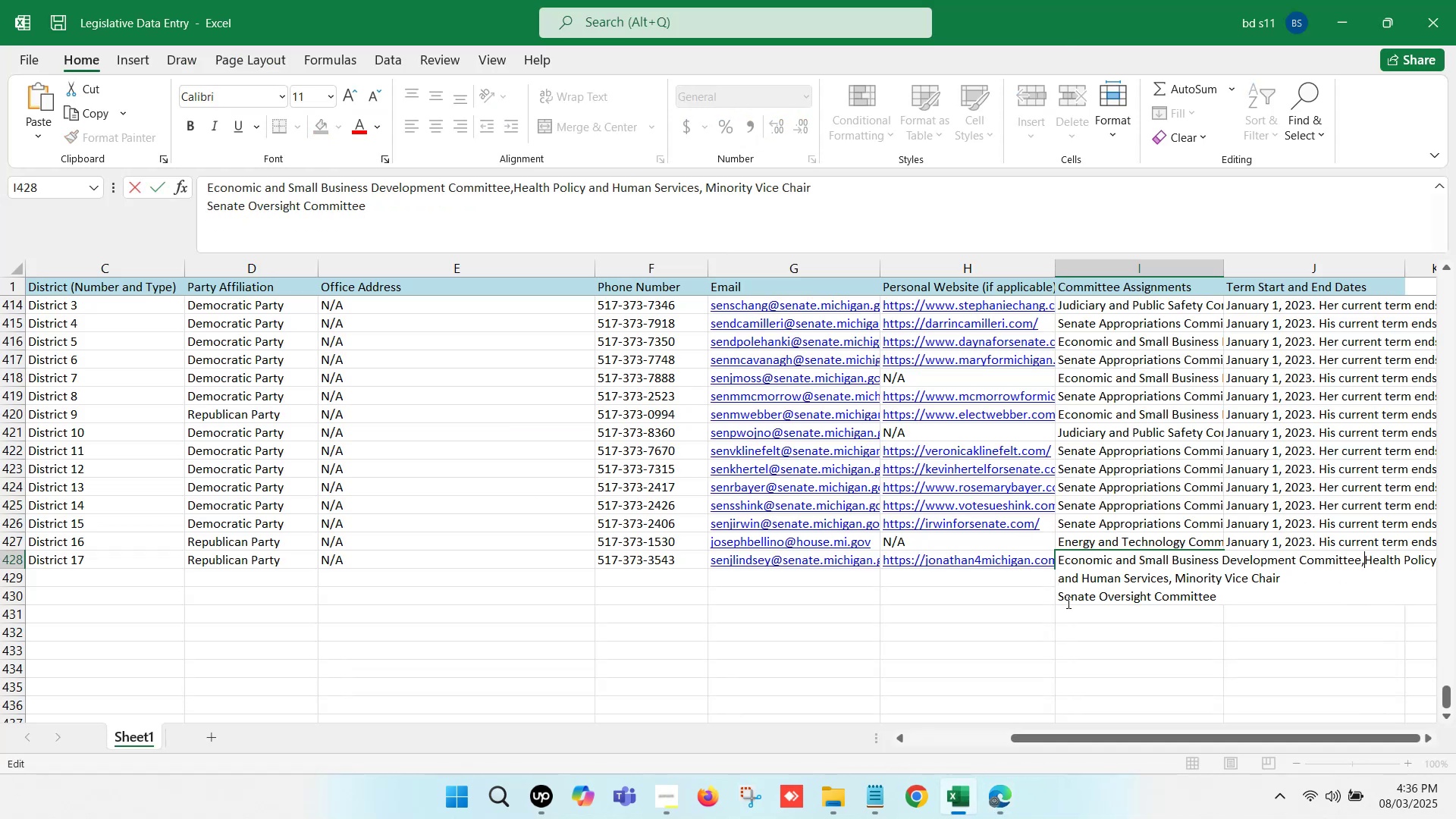 
key(Space)
 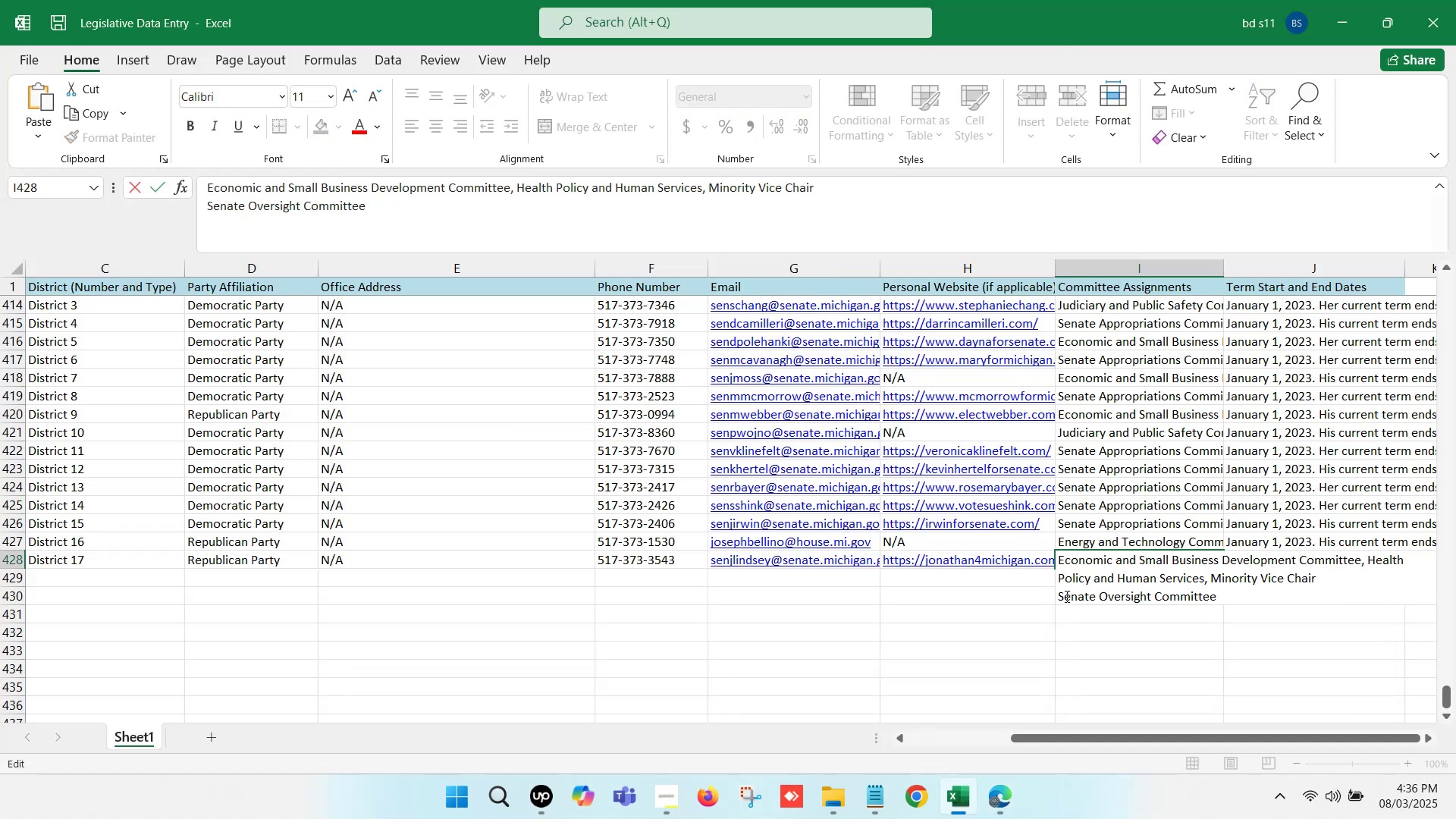 
left_click([1059, 595])
 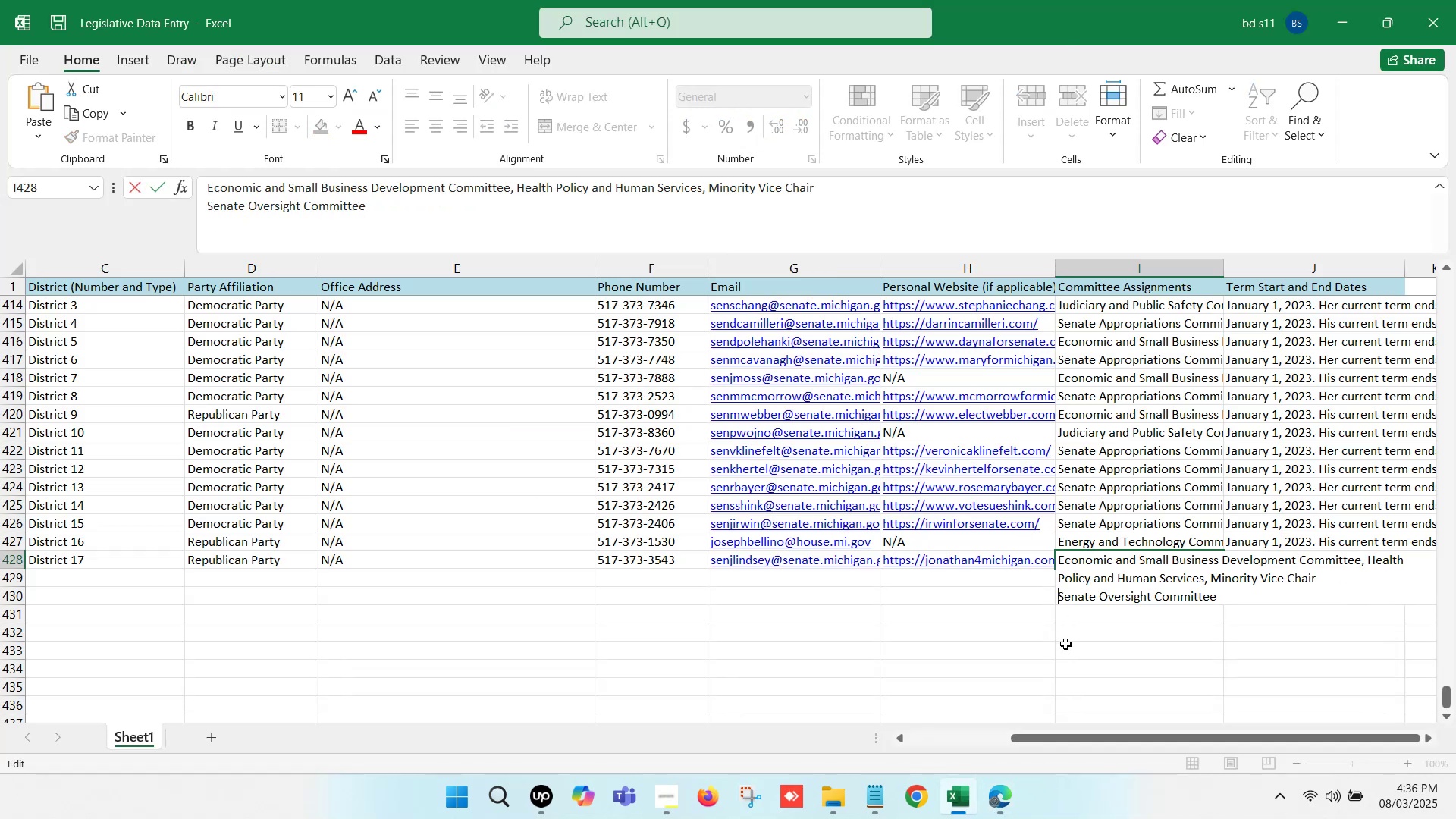 
key(Backspace)
 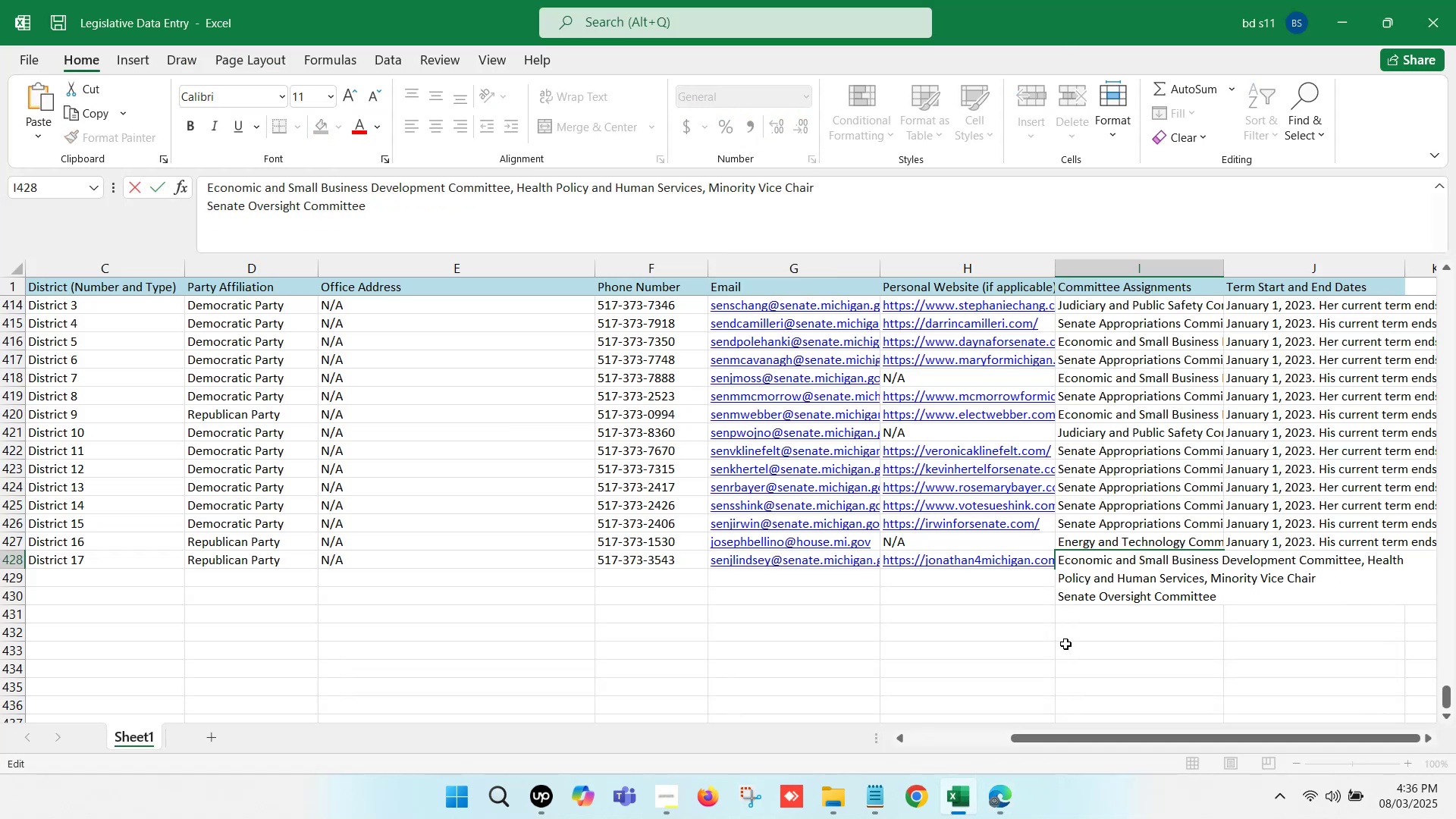 
key(Comma)
 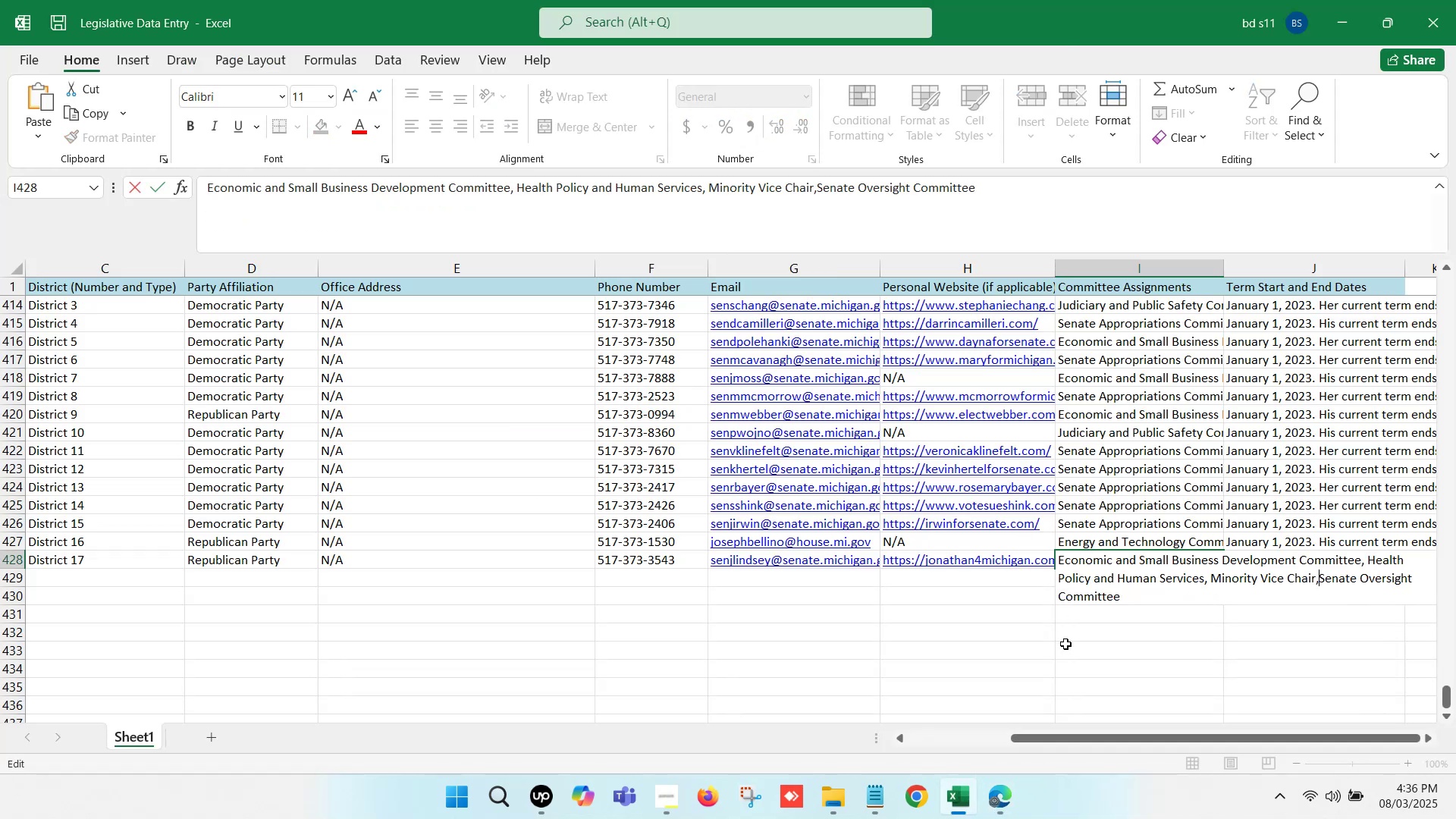 
key(Space)
 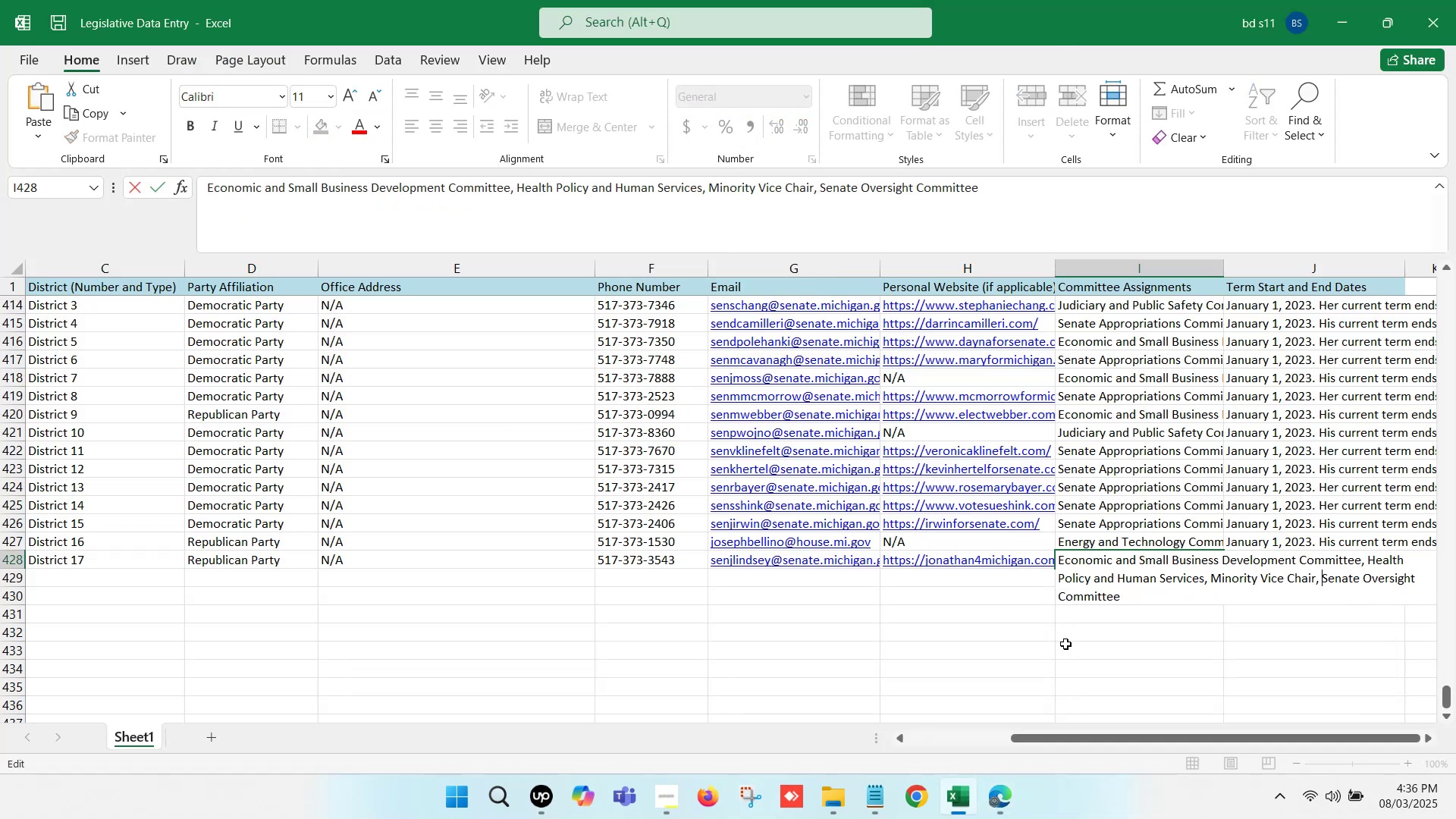 
left_click([1065, 644])
 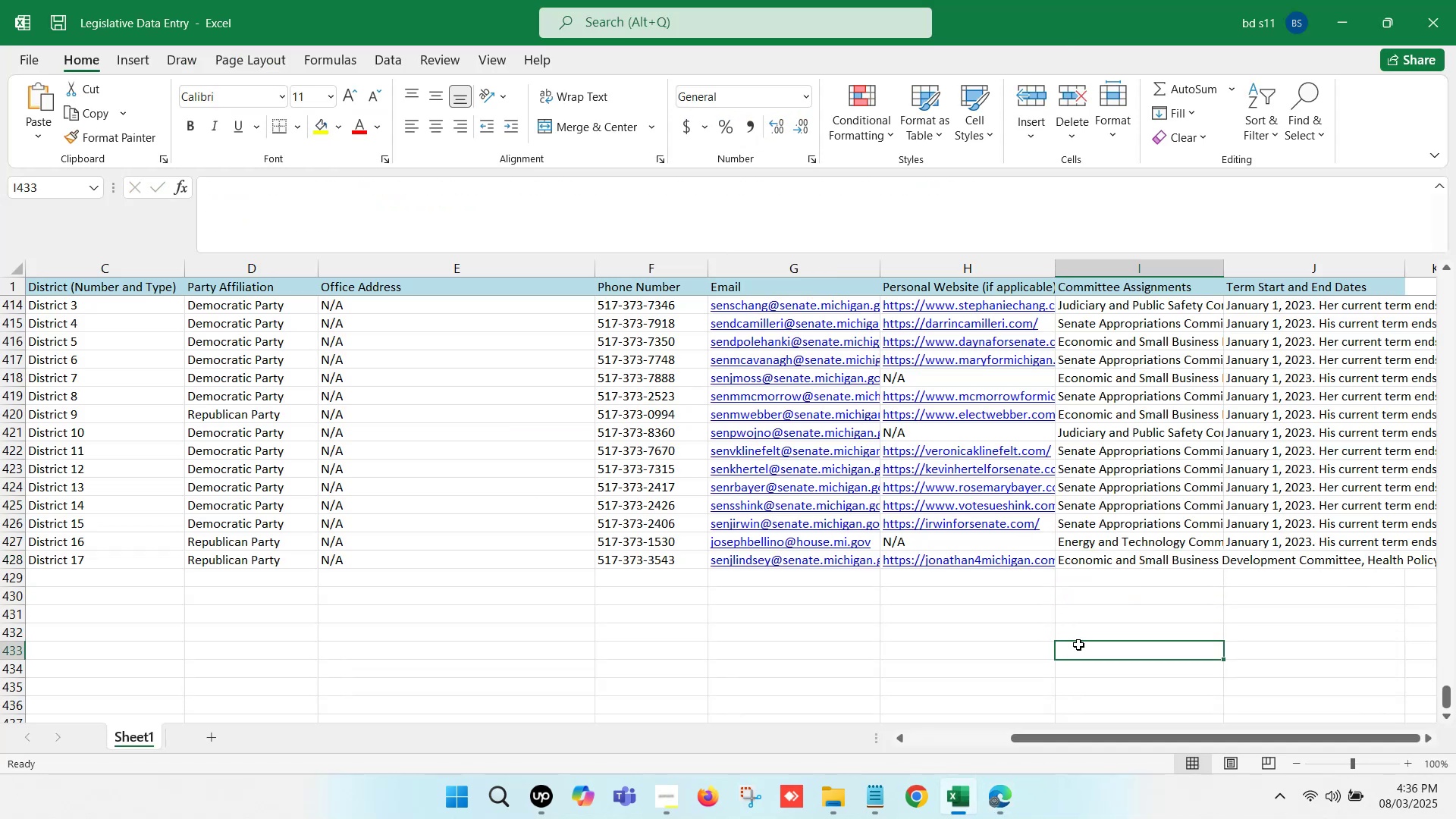 
left_click([1203, 623])
 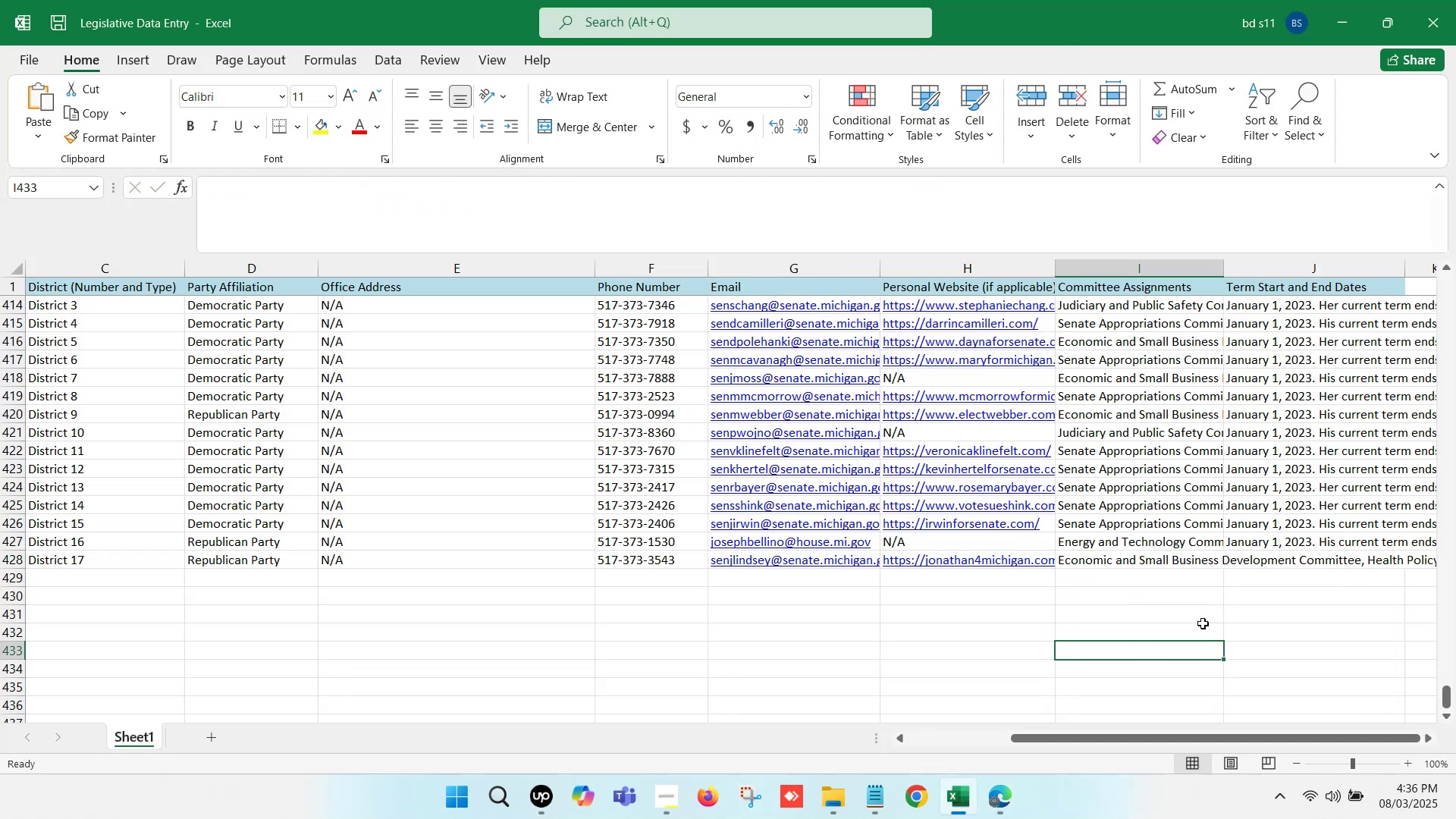 
key(ArrowRight)
 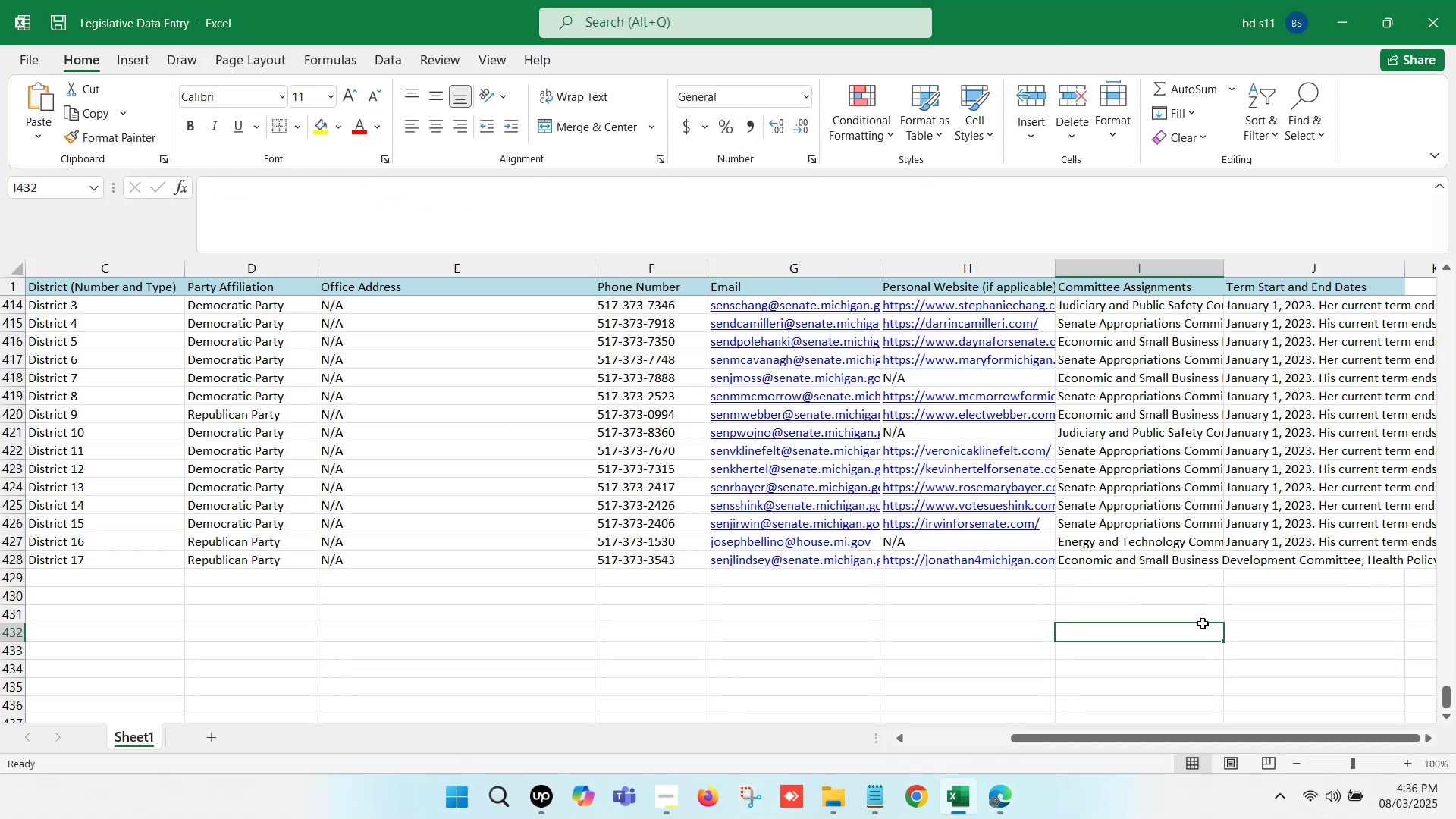 
key(ArrowRight)
 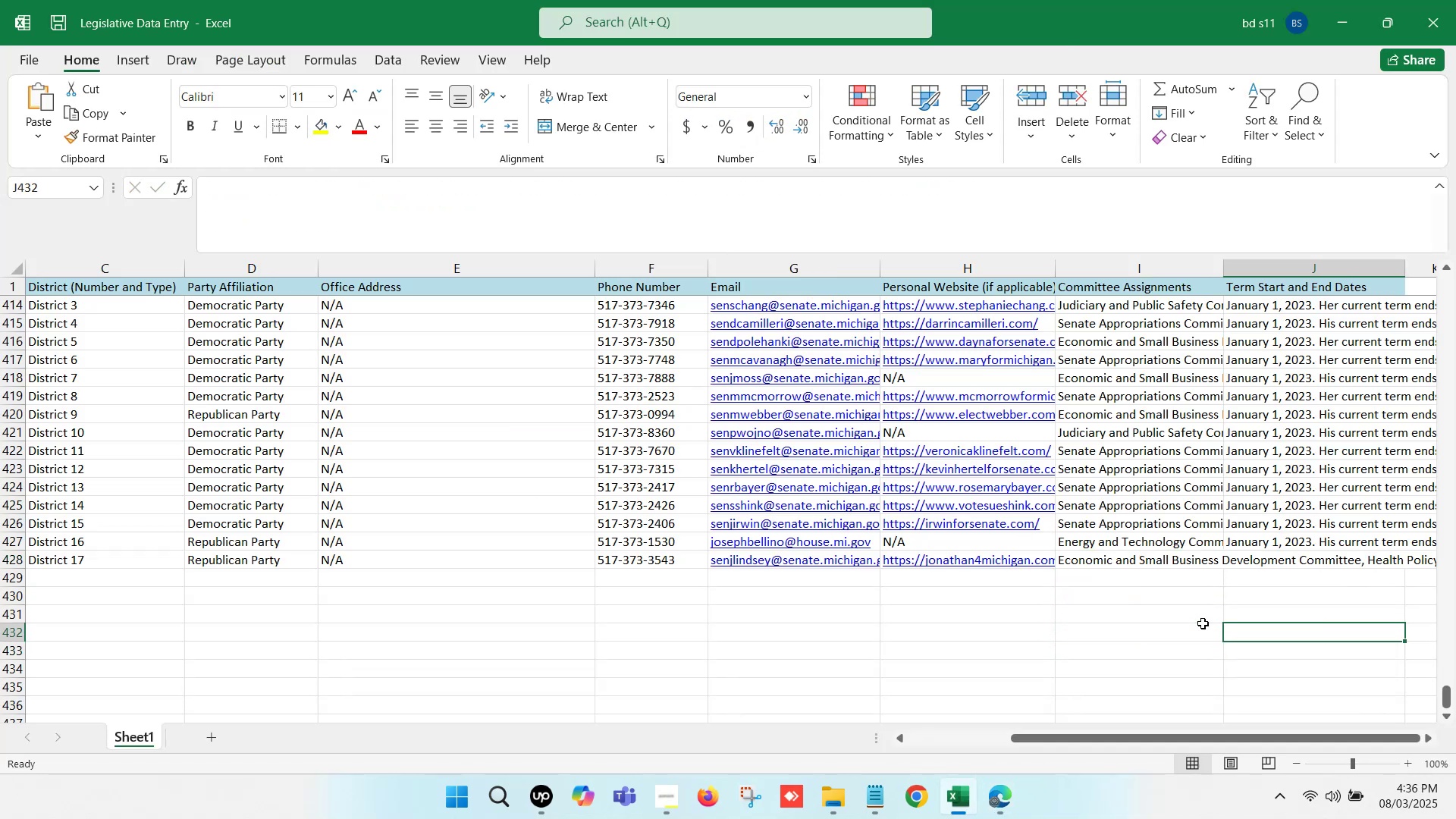 
key(ArrowRight)
 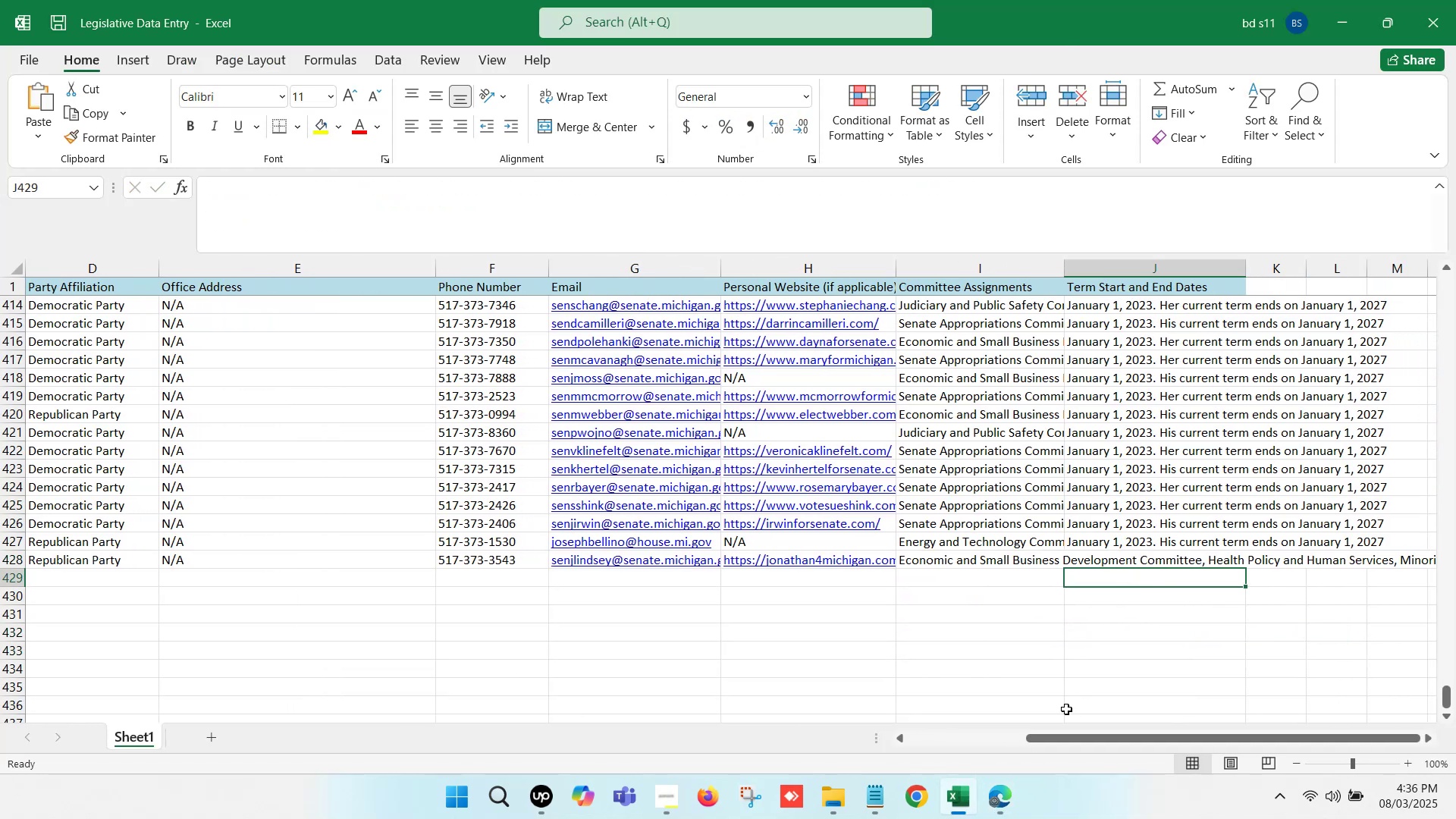 
left_click([1015, 792])
 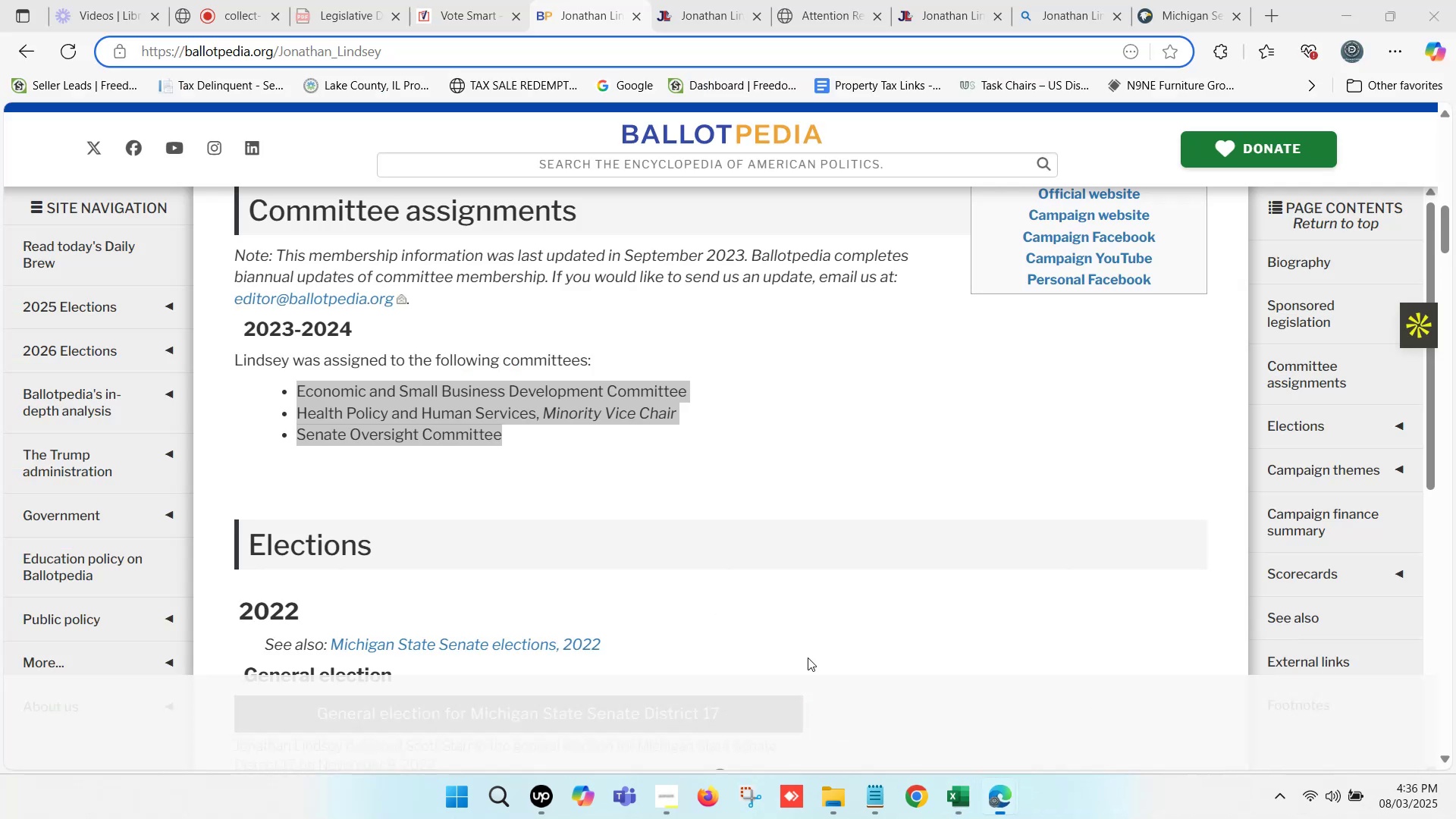 
scroll: coordinate [467, 336], scroll_direction: up, amount: 9.0
 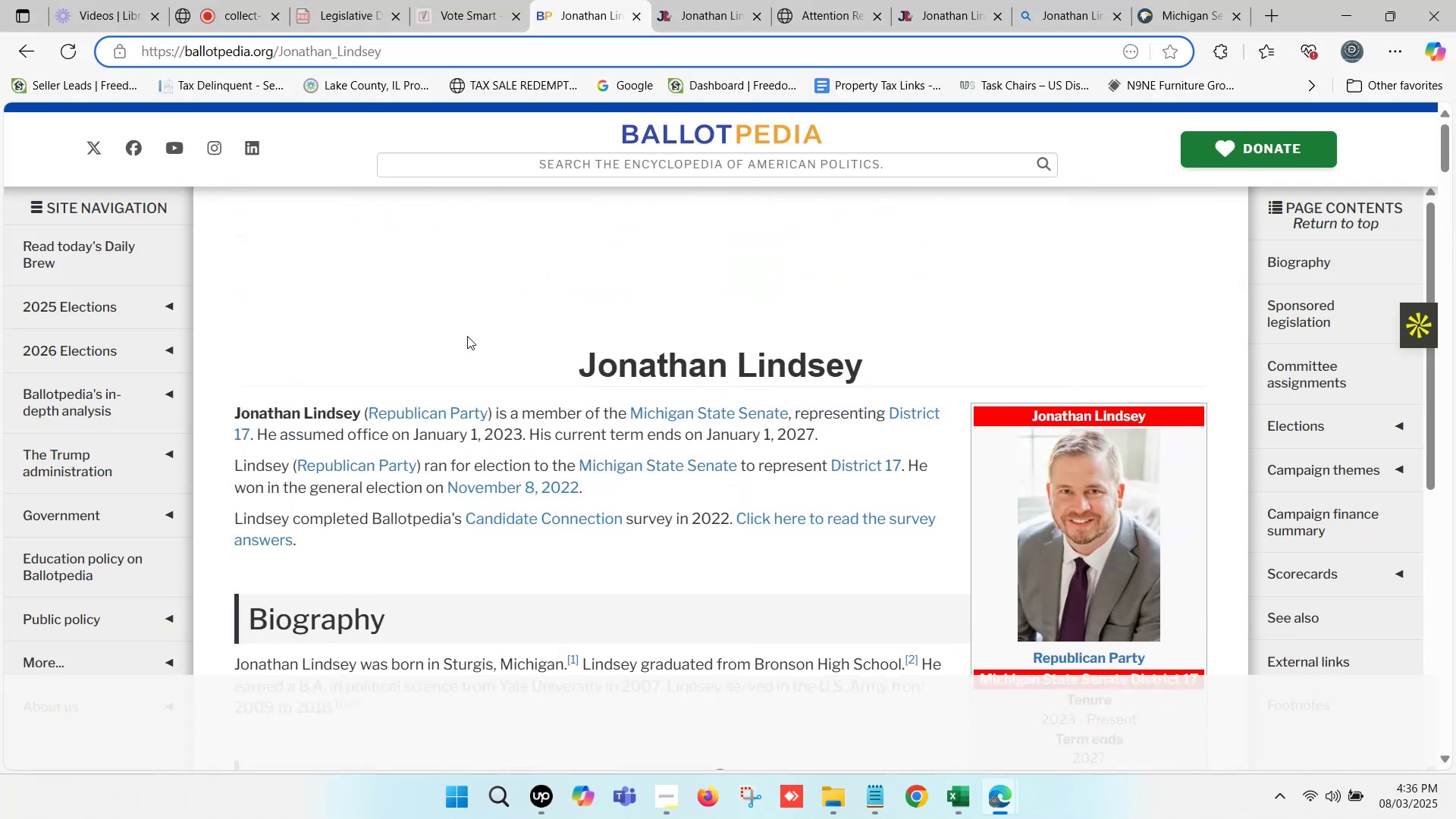 
scroll: coordinate [467, 336], scroll_direction: down, amount: 1.0
 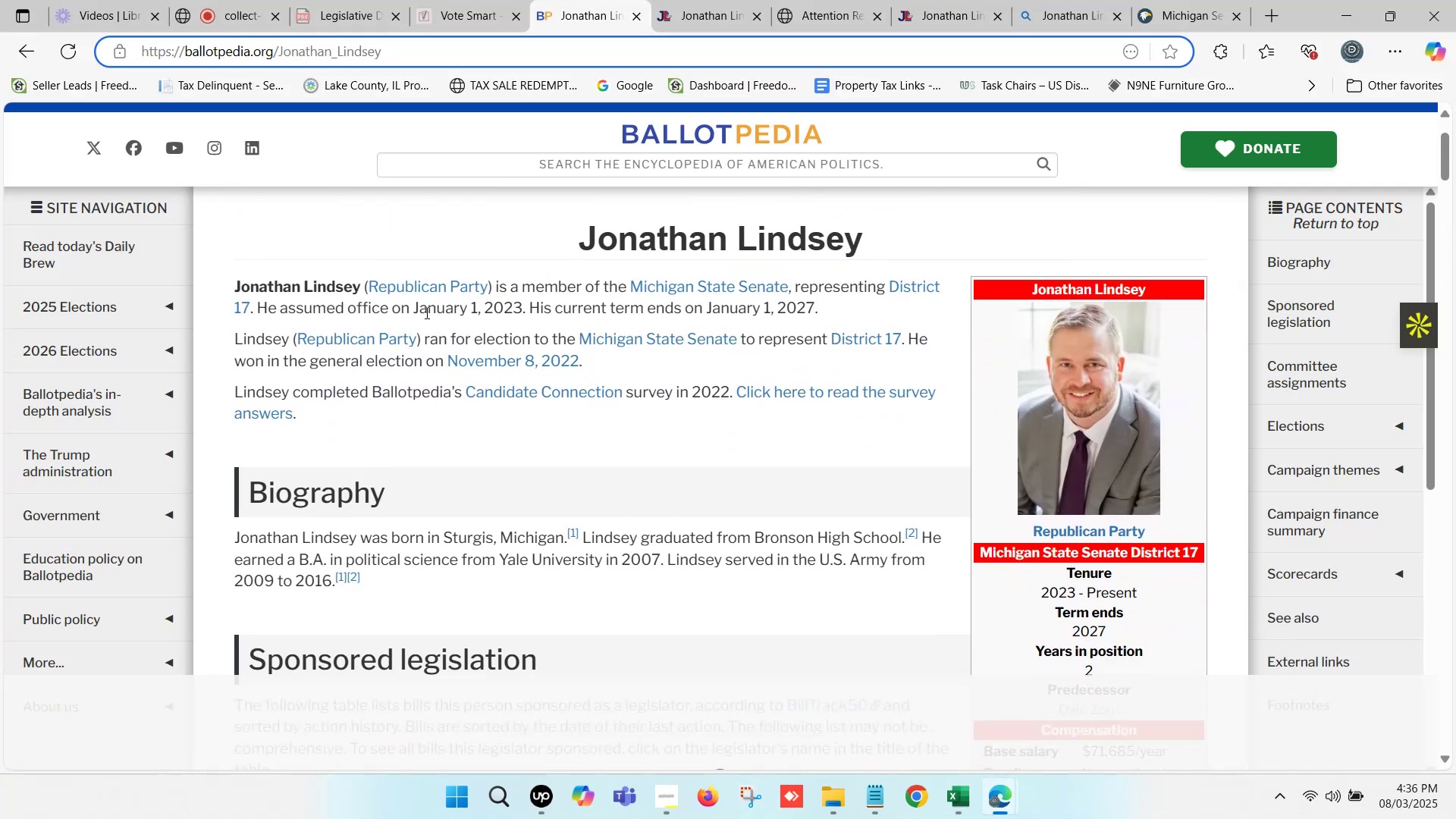 
left_click_drag(start_coordinate=[413, 306], to_coordinate=[811, 307])
 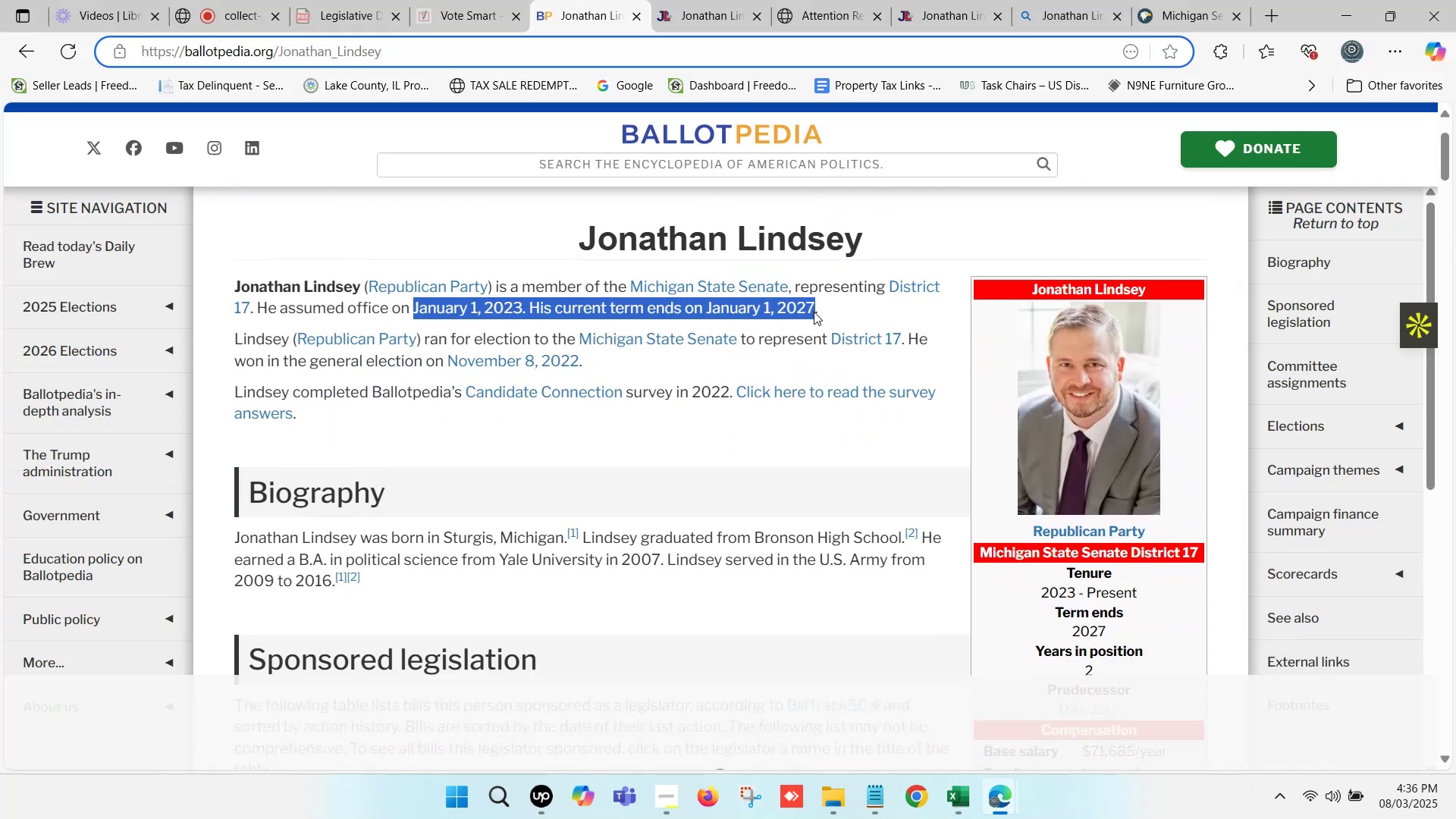 
key(Control+ControlLeft)
 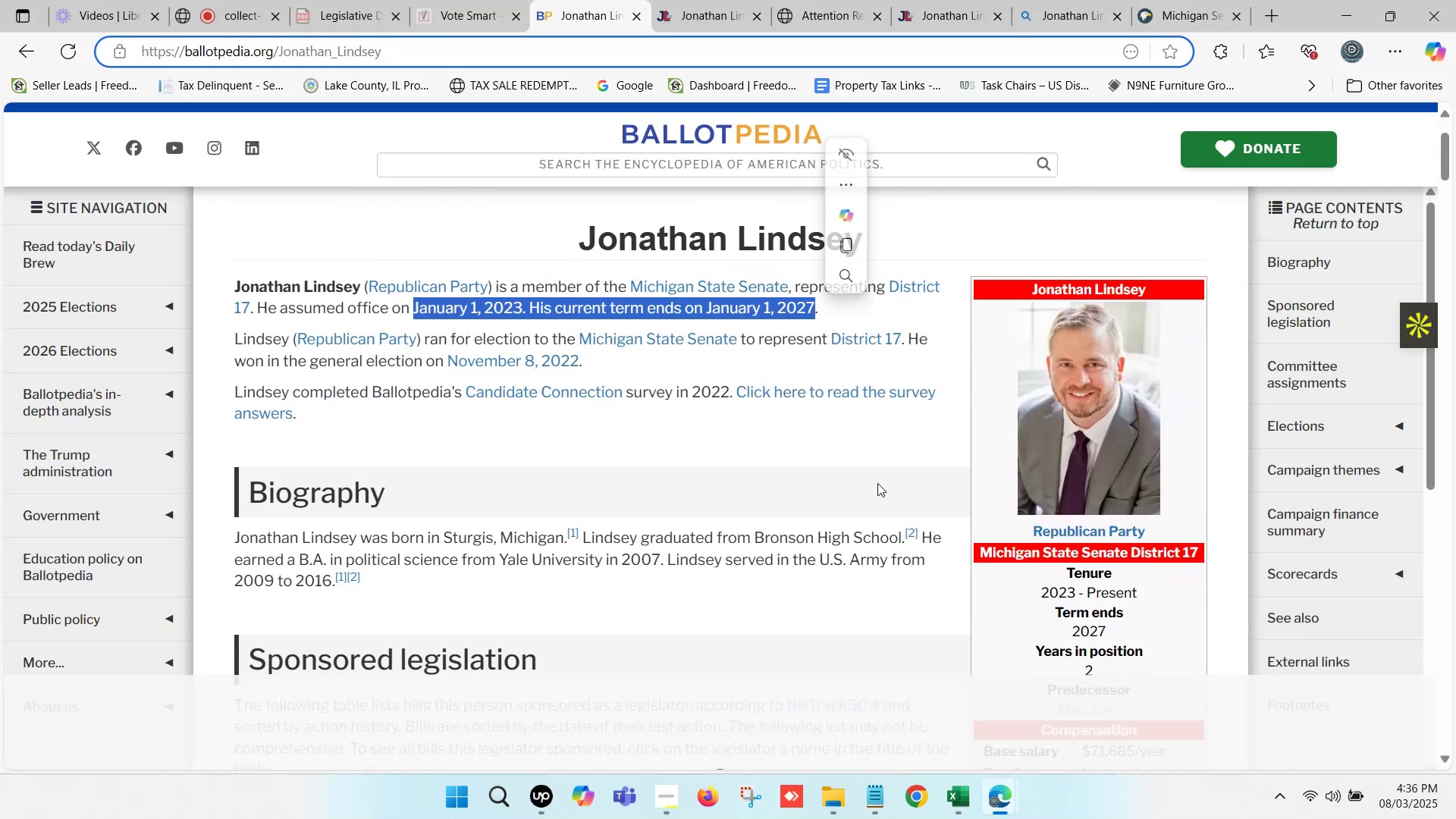 
key(Control+C)
 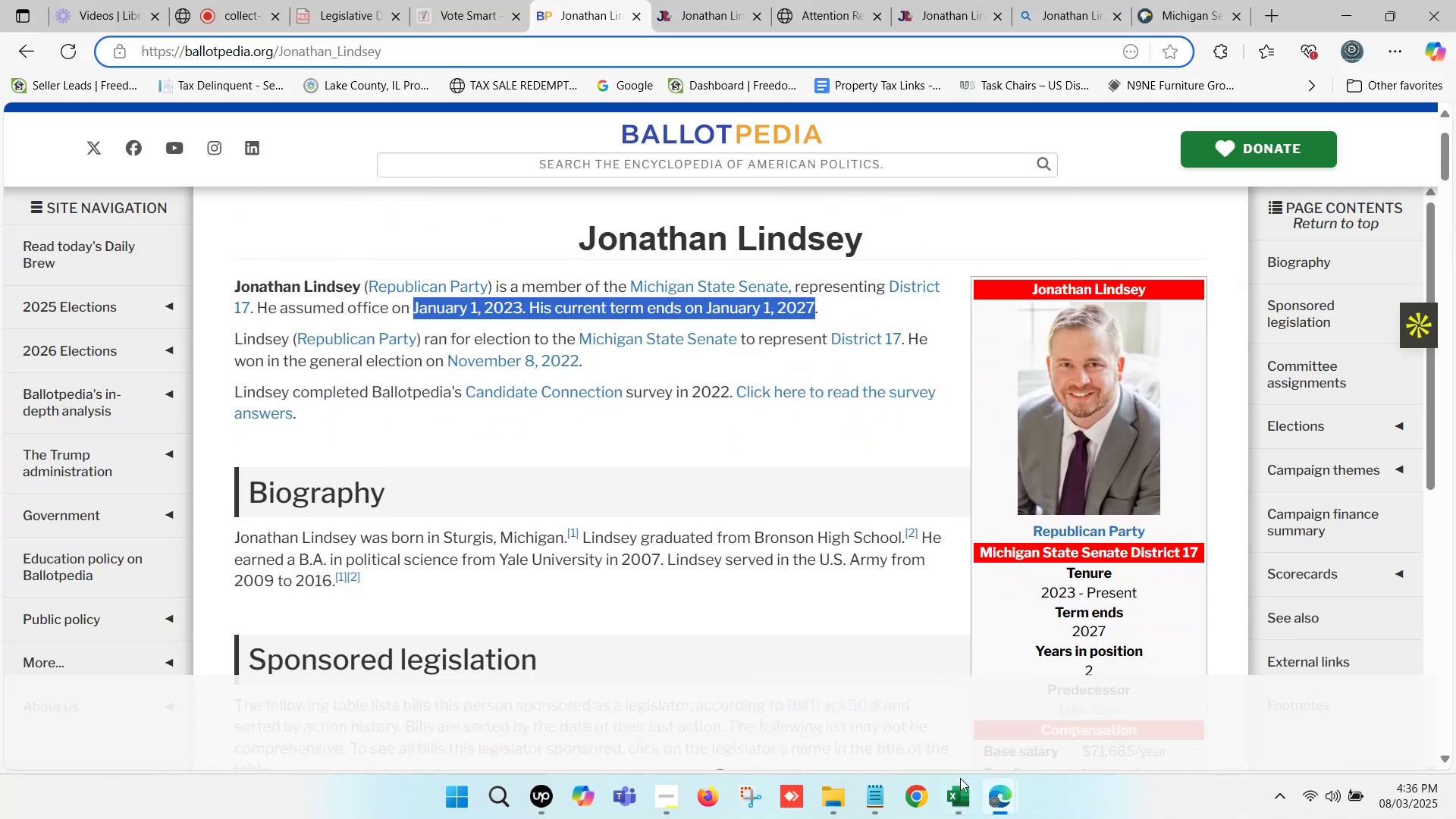 
left_click([962, 781])
 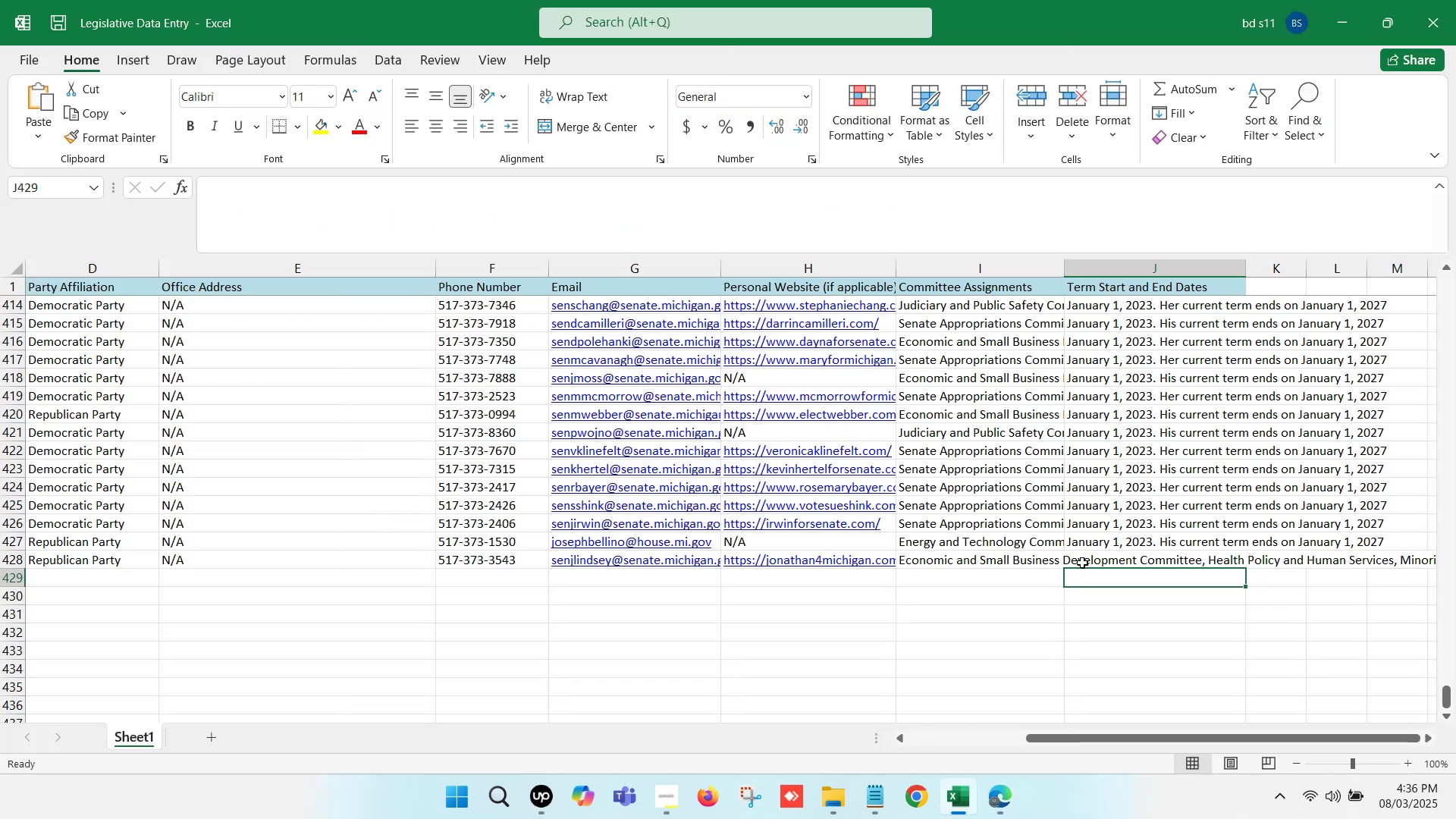 
double_click([1086, 559])
 